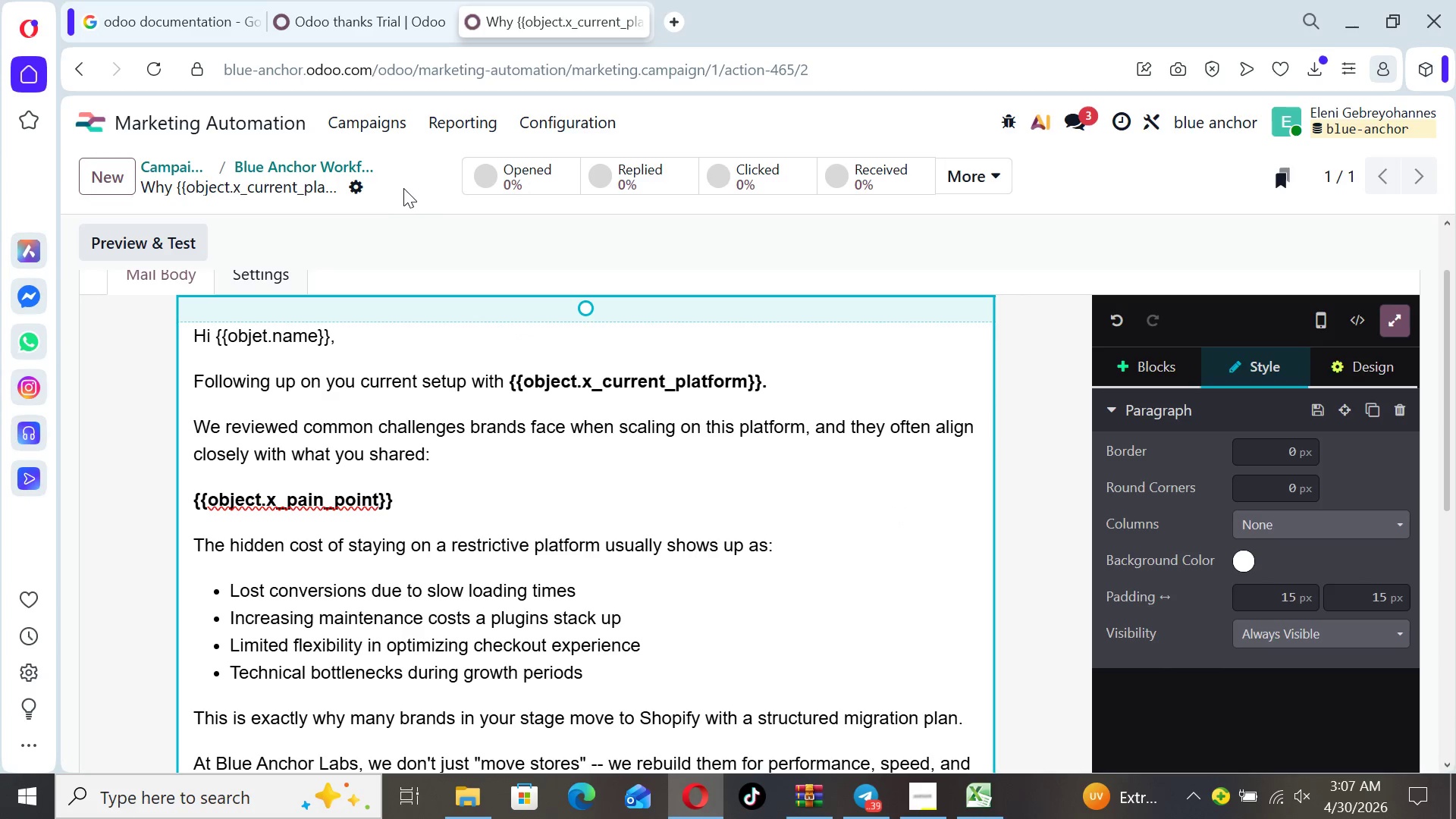 
left_click([287, 162])
 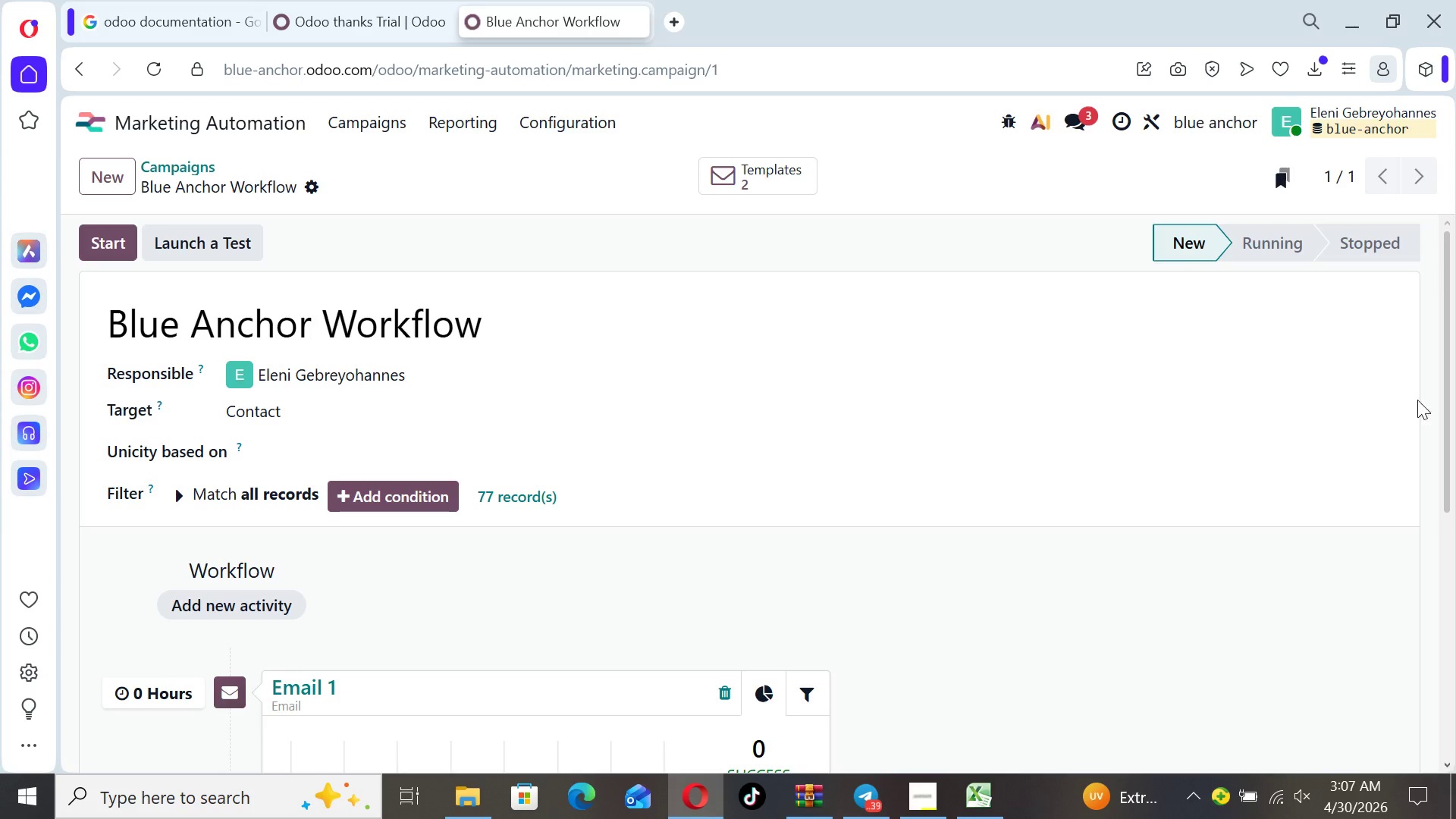 
left_click_drag(start_coordinate=[1455, 403], to_coordinate=[1447, 639])
 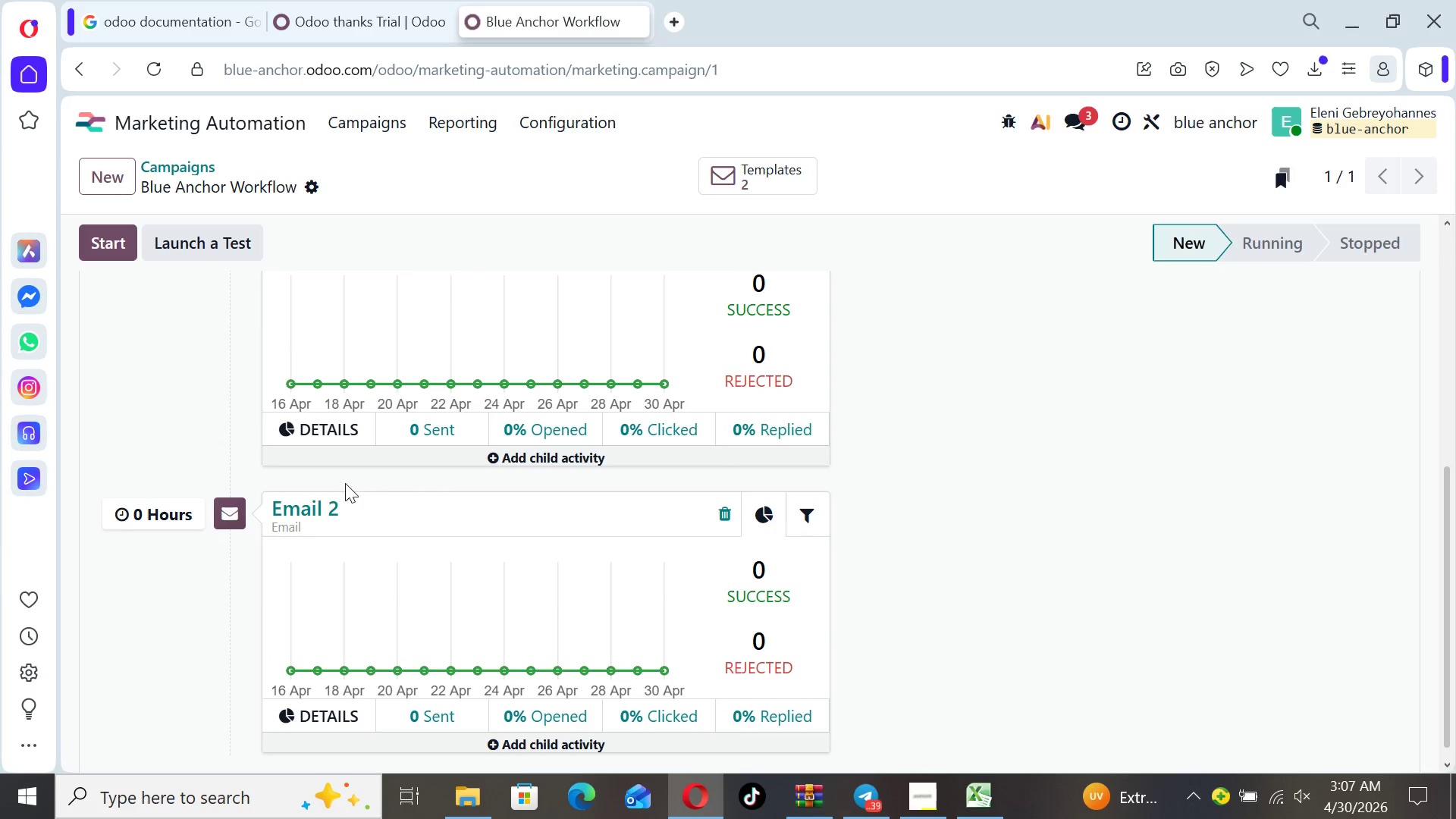 
left_click([300, 504])
 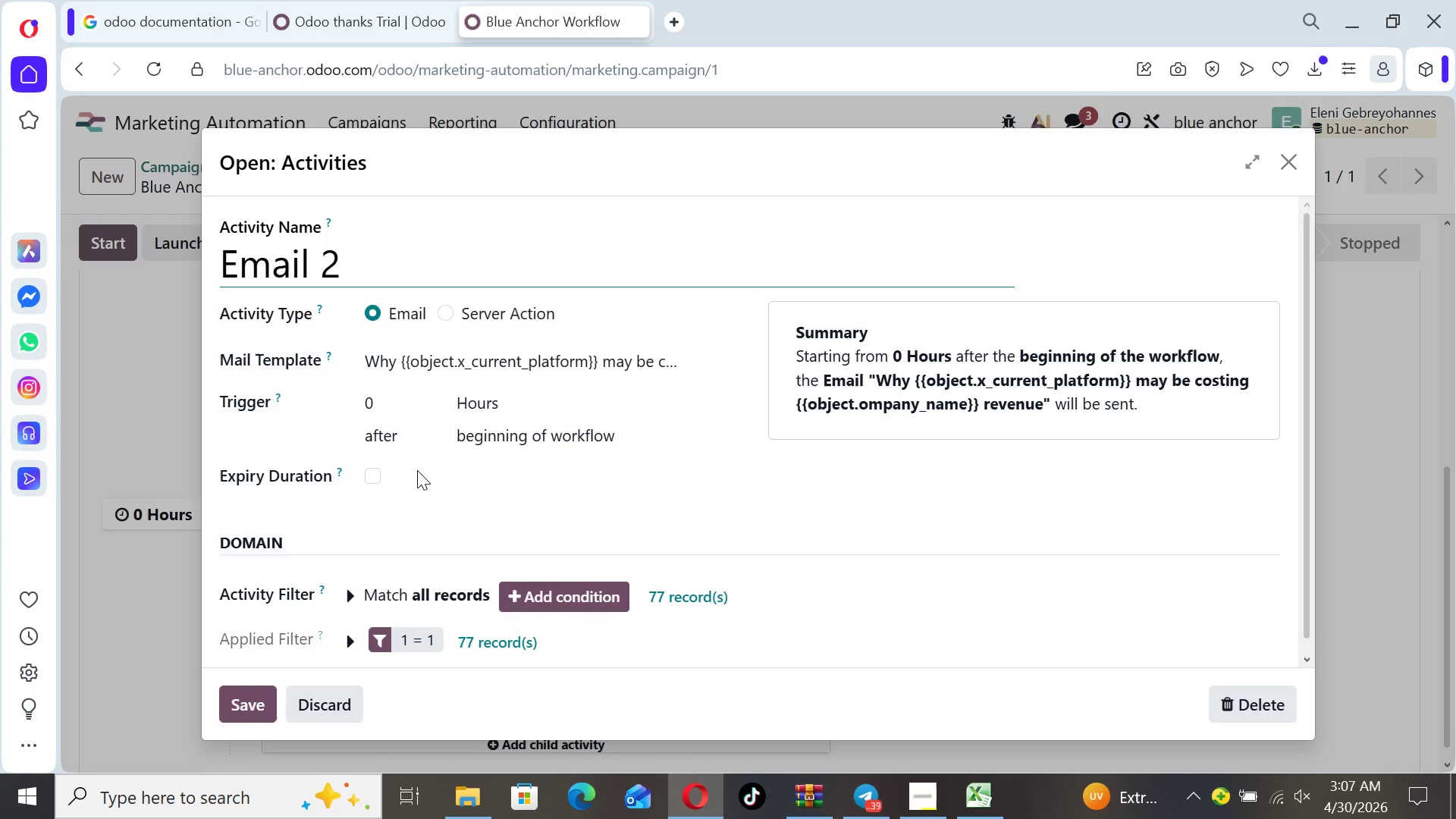 
left_click([388, 413])
 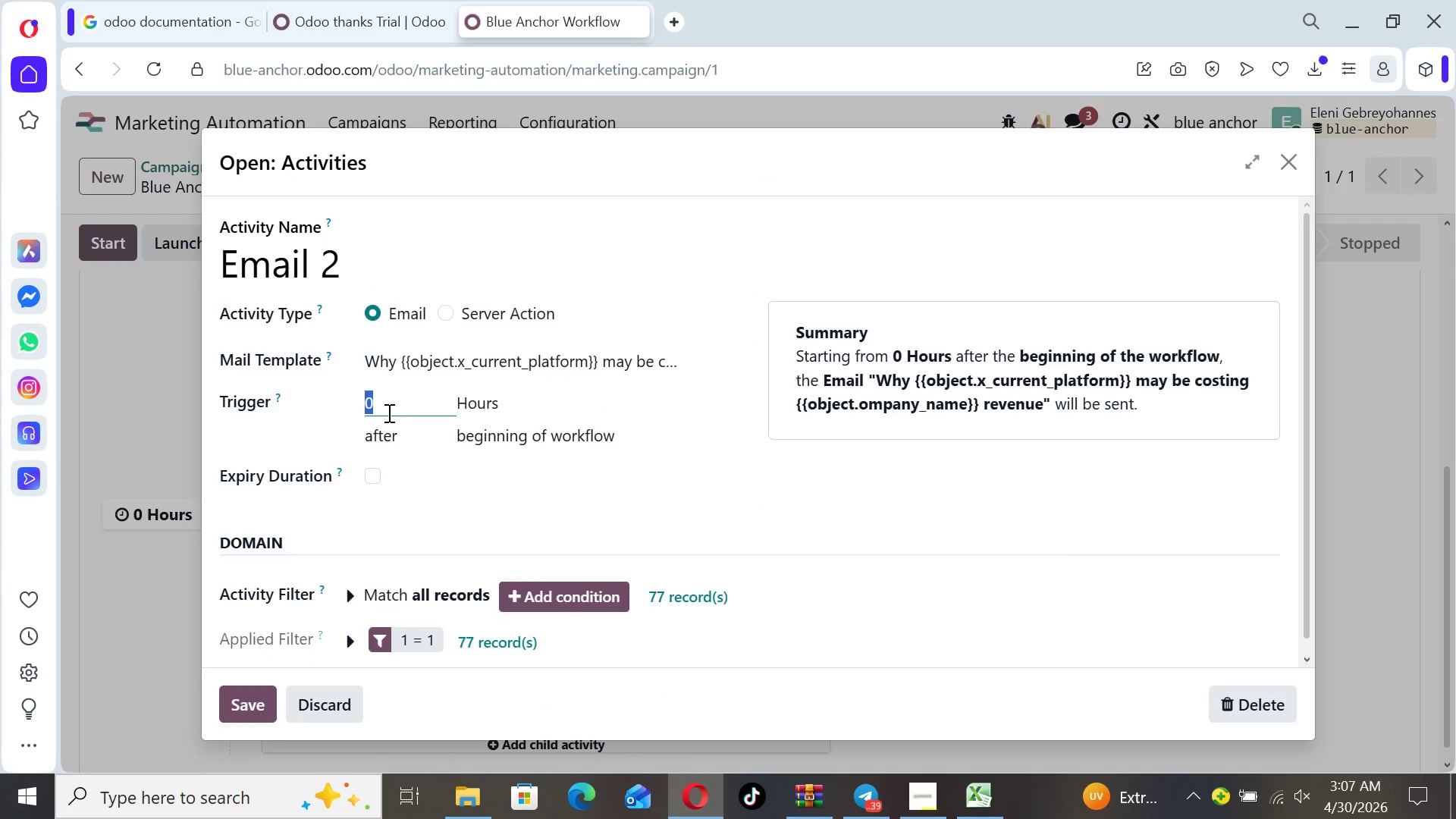 
key(4)
 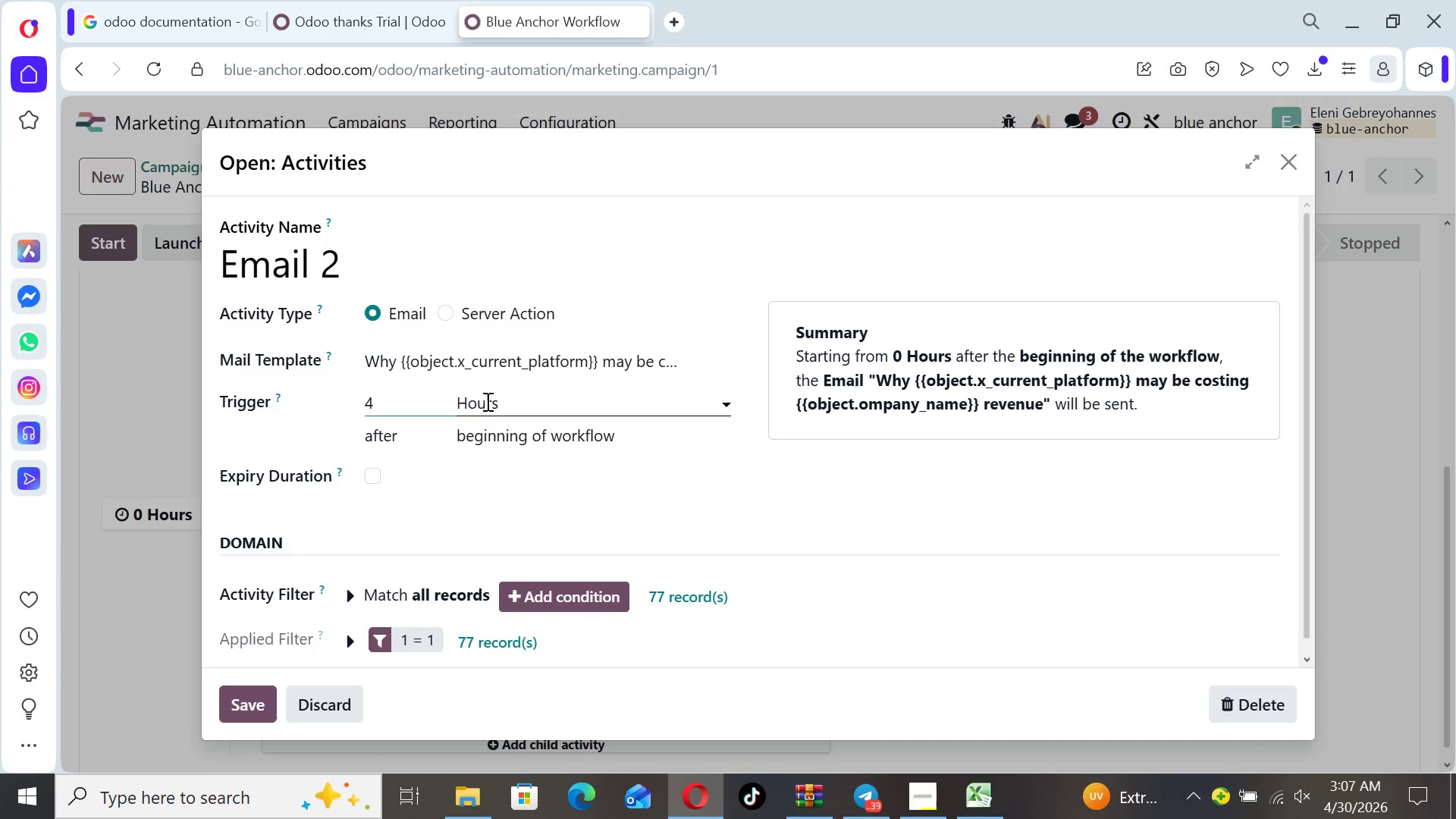 
left_click([504, 401])
 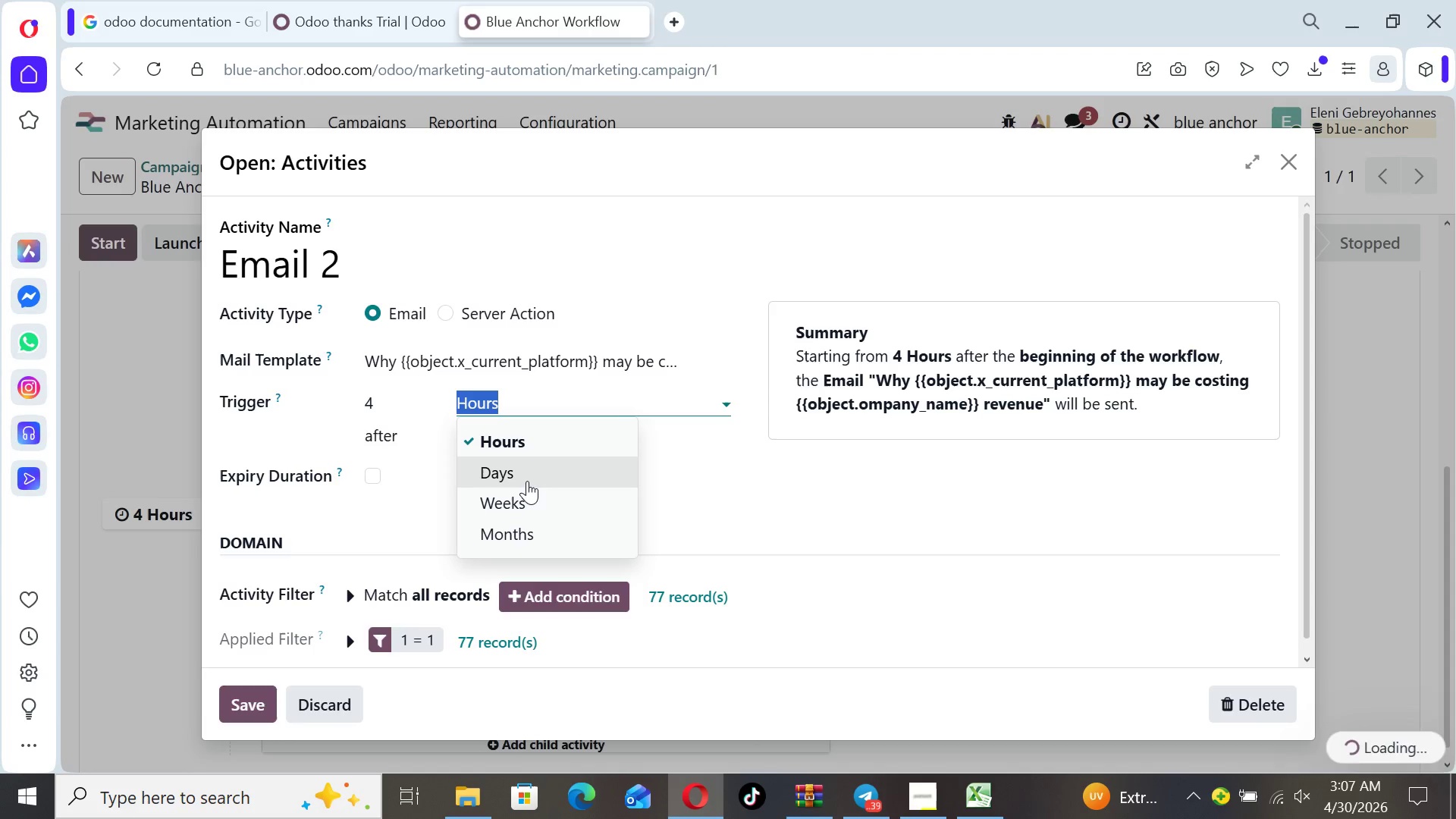 
left_click([527, 481])
 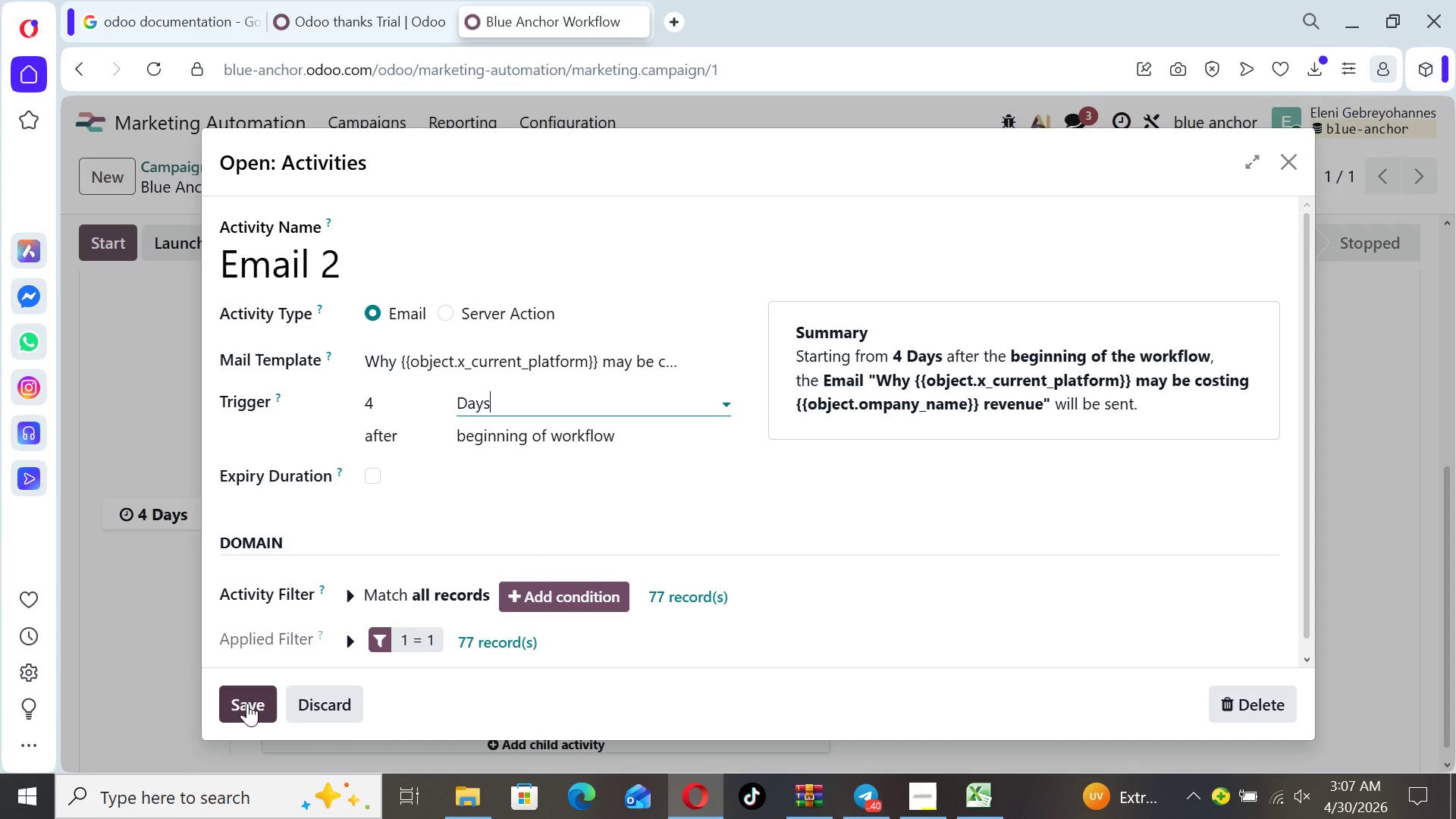 
wait(5.47)
 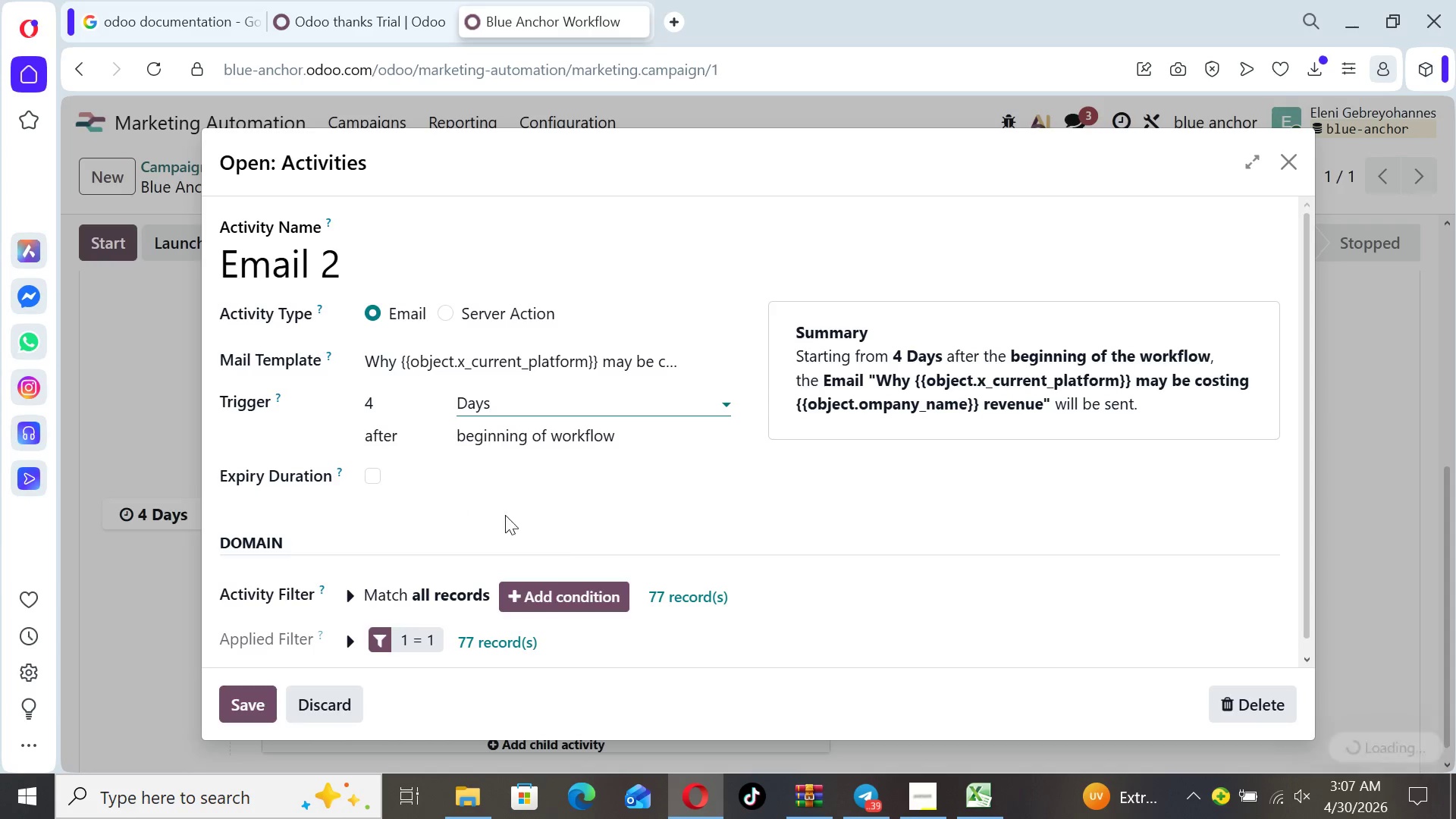 
left_click([247, 703])
 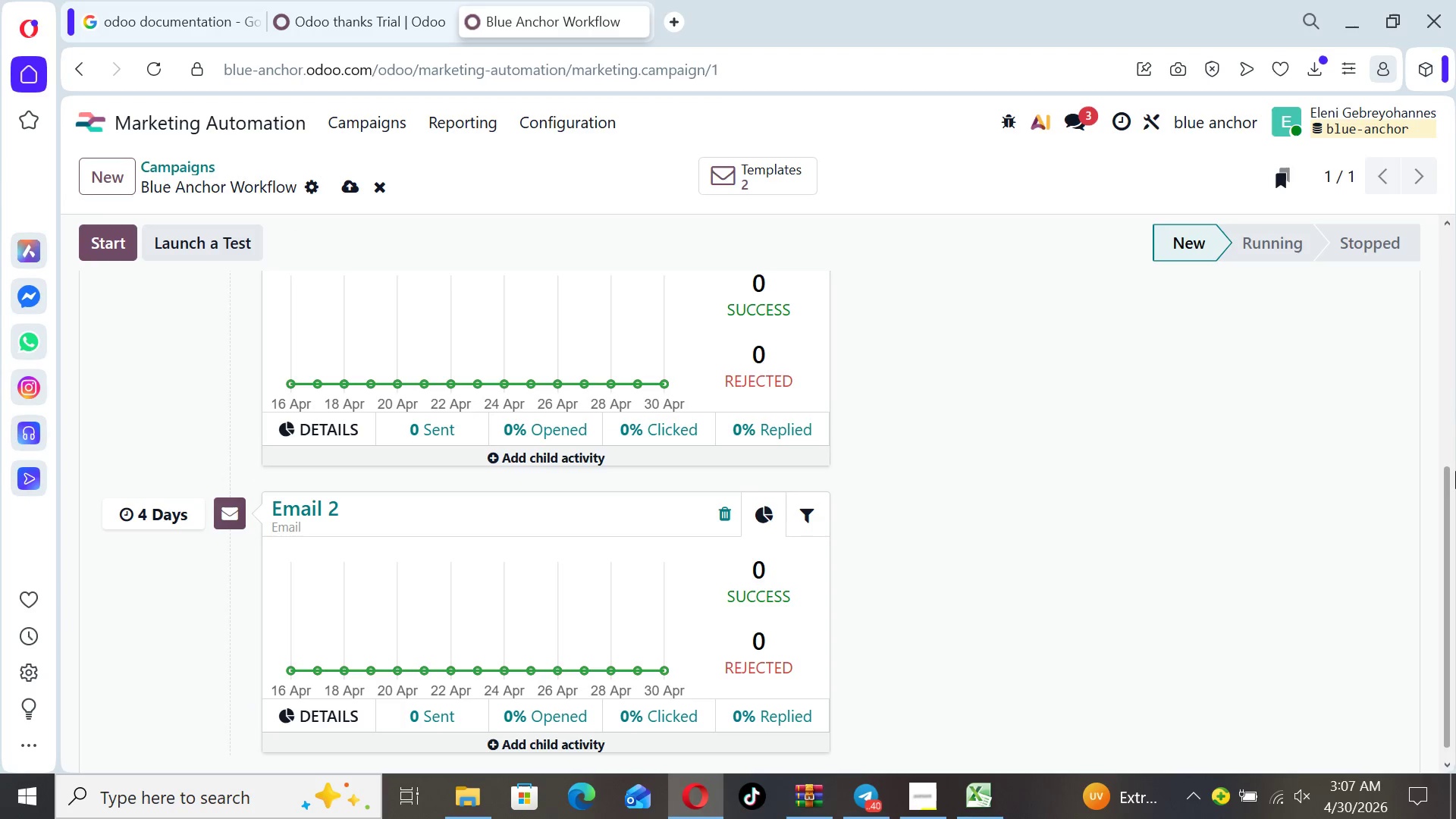 
wait(5.38)
 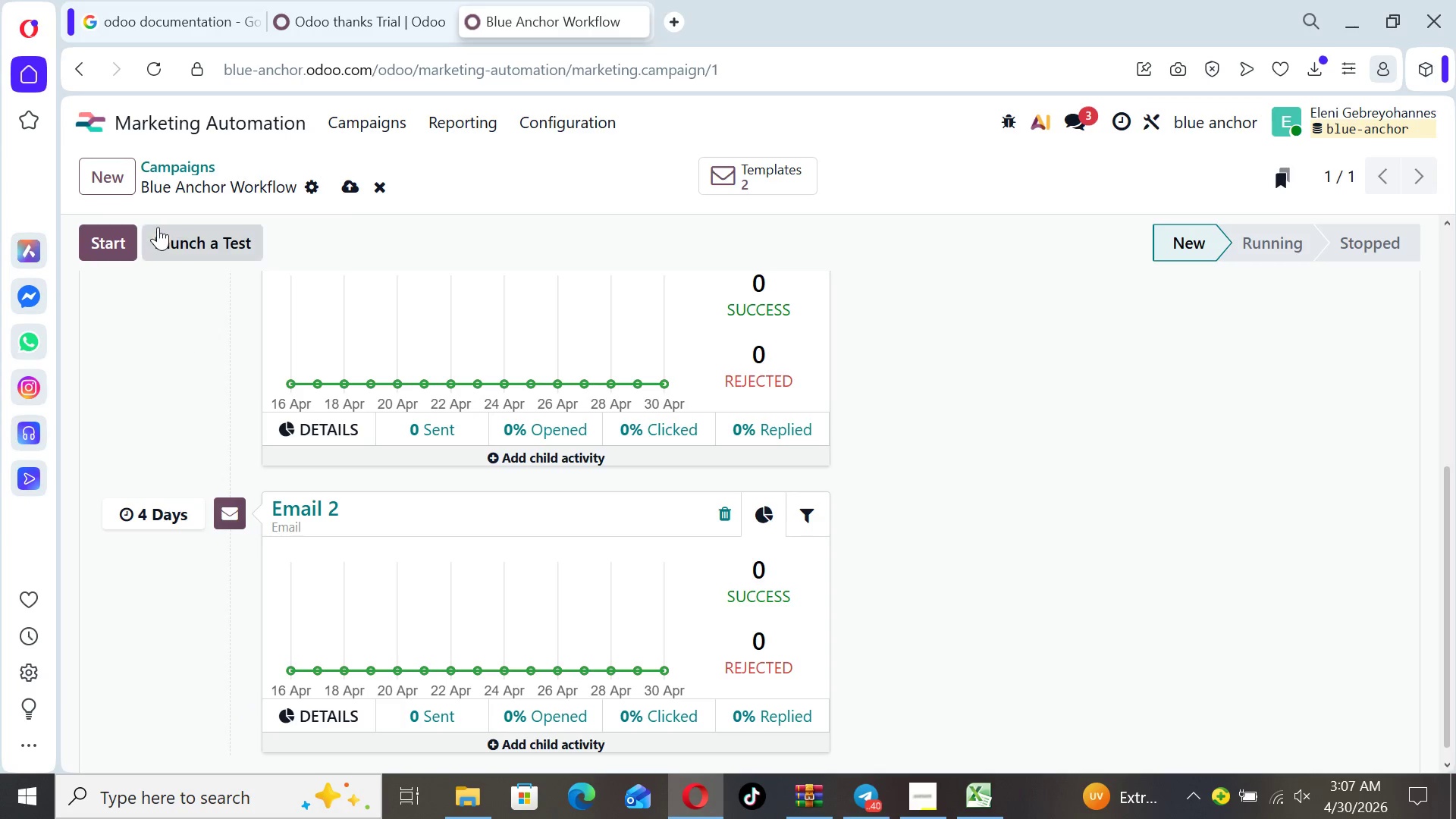 
left_click_drag(start_coordinate=[1446, 489], to_coordinate=[1446, 314])
 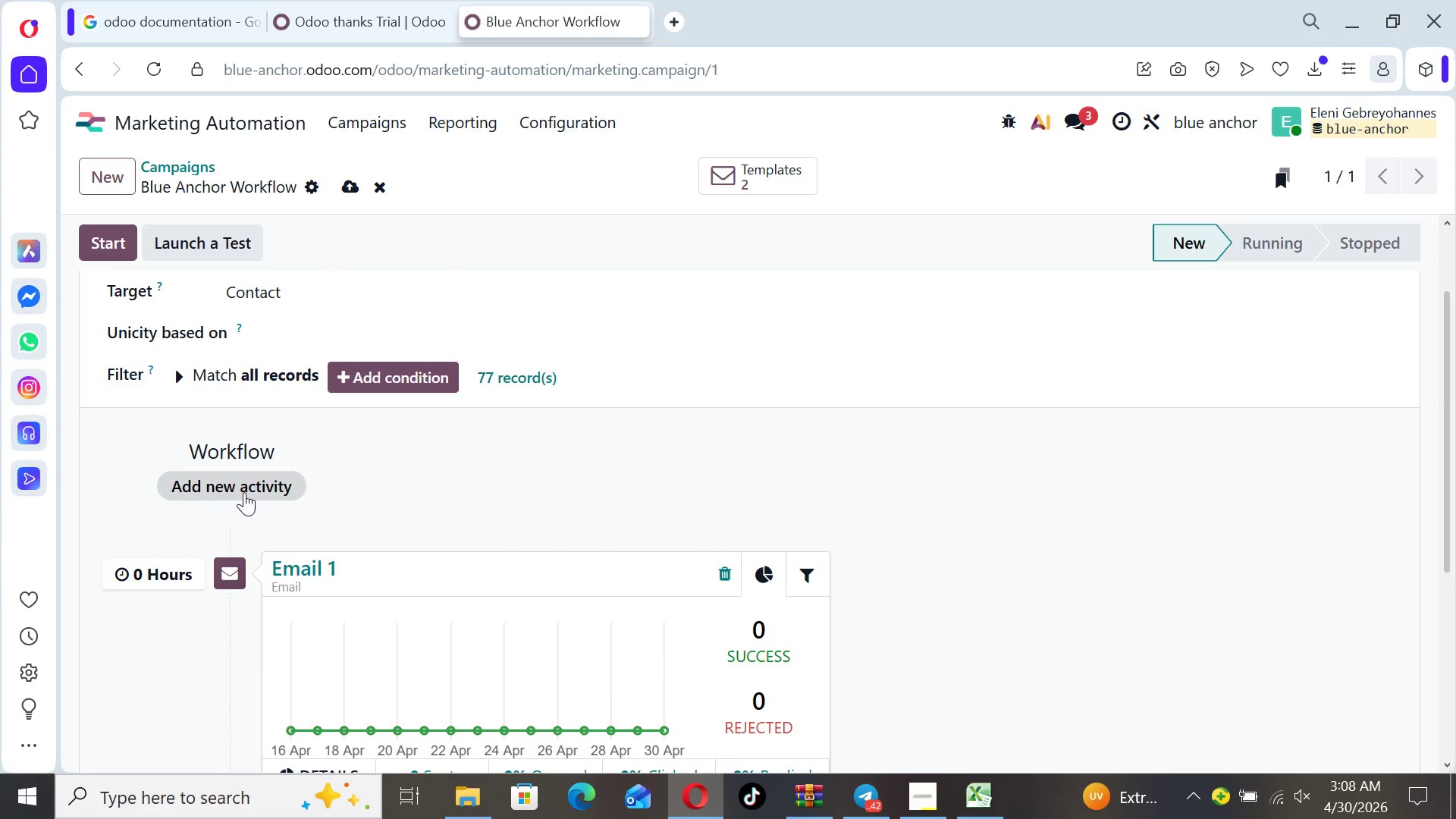 
left_click([243, 492])
 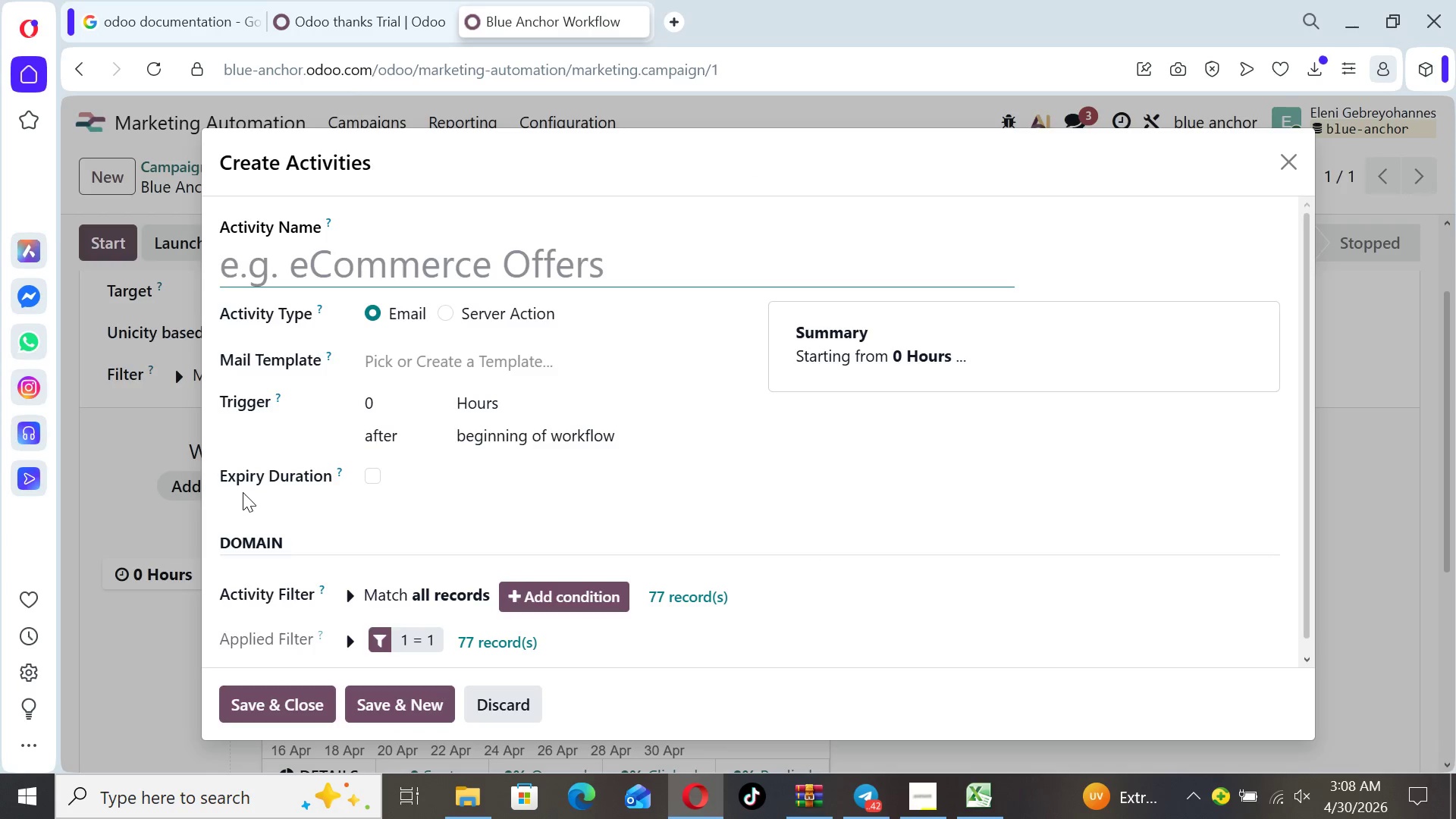 
wait(7.45)
 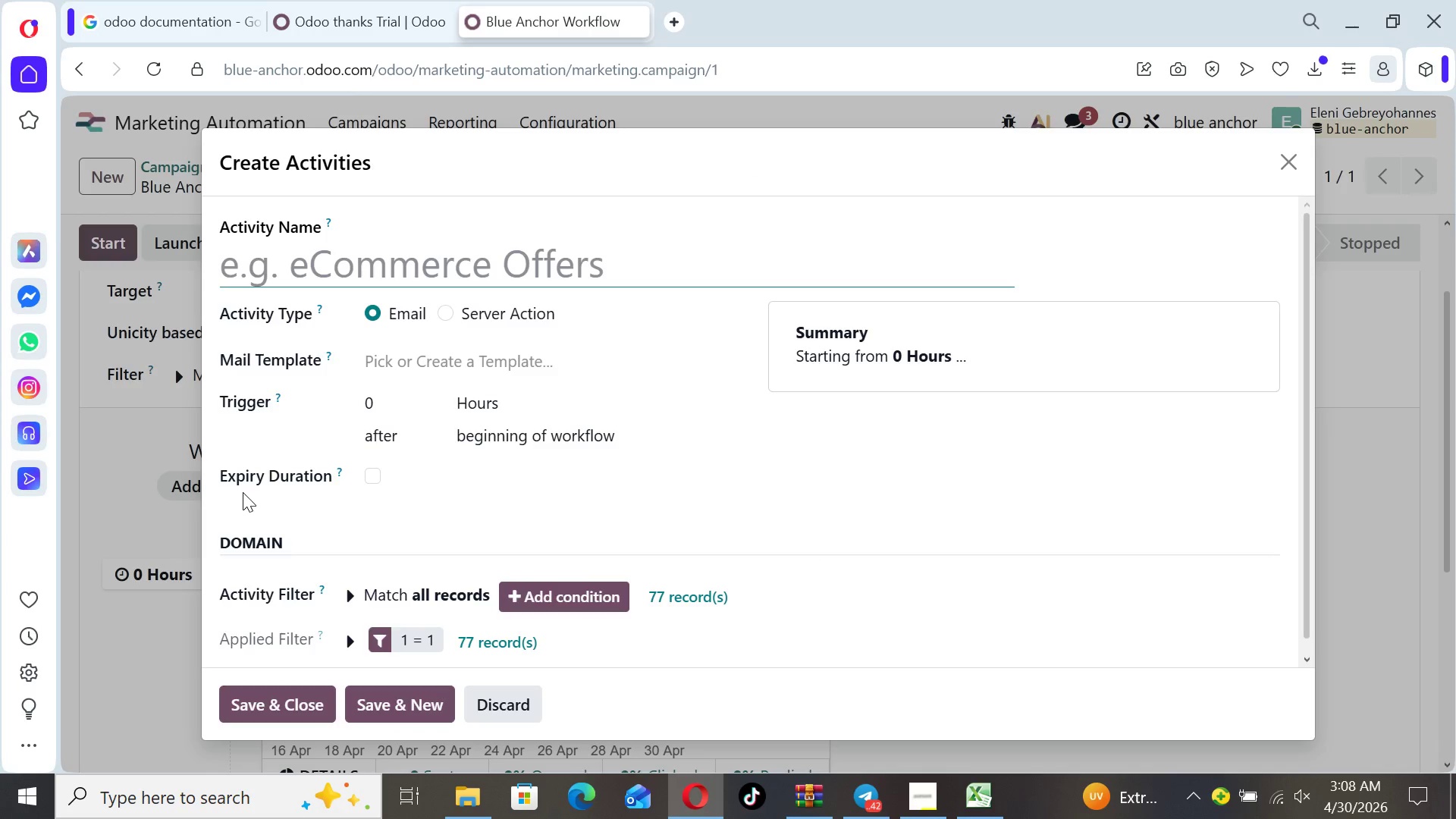 
type(Email 3)
 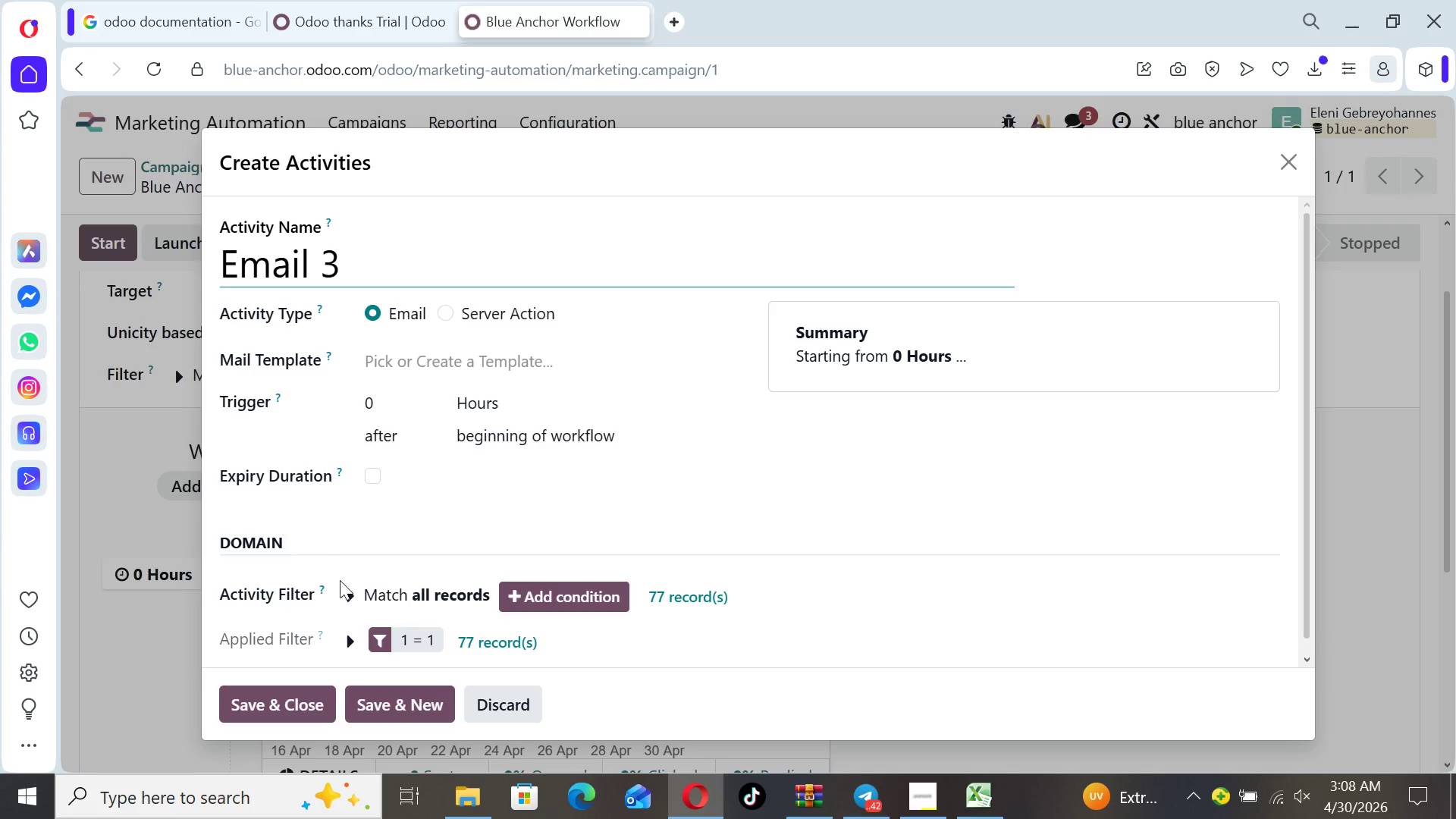 
wait(6.92)
 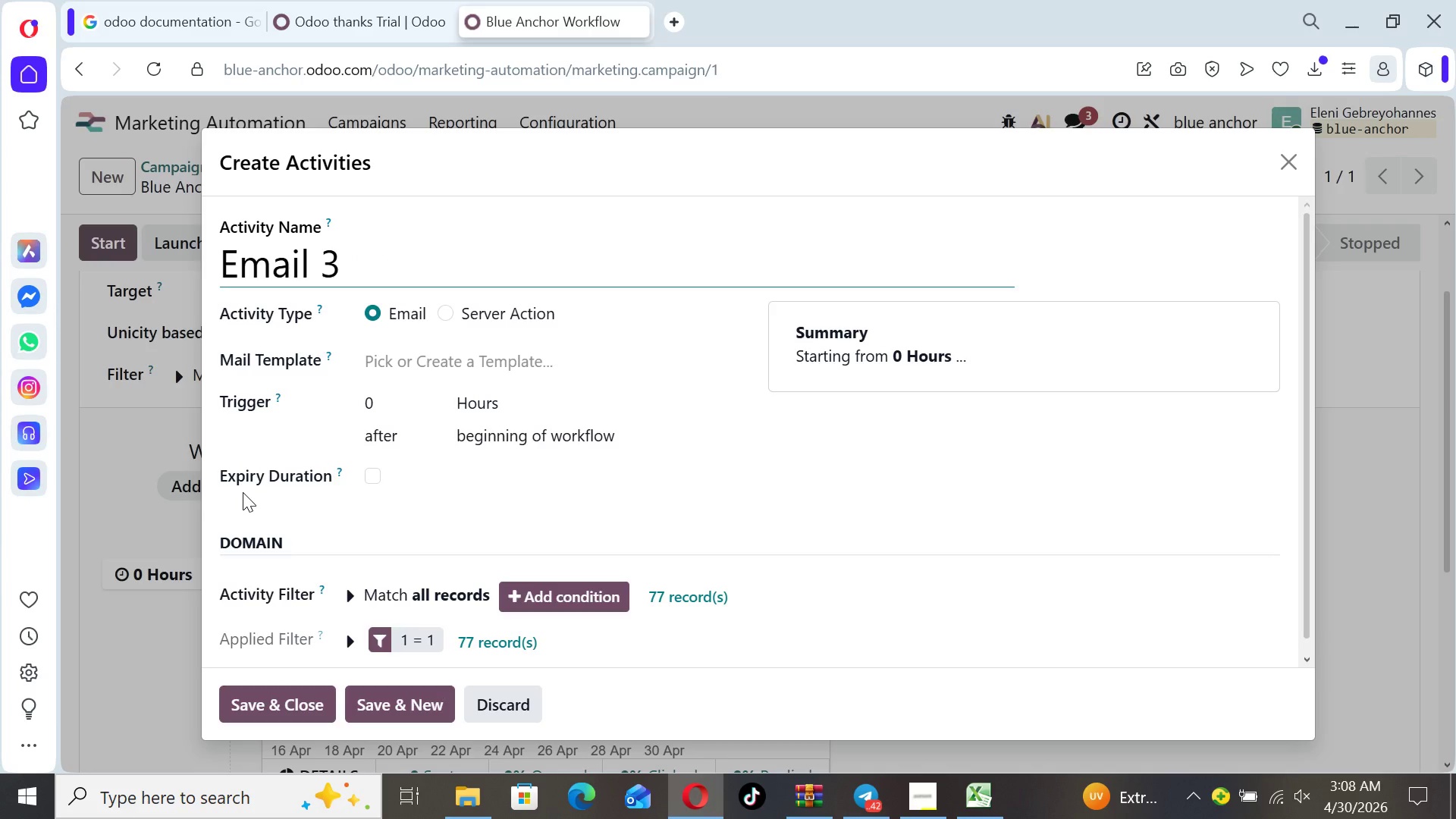 
left_click([487, 366])
 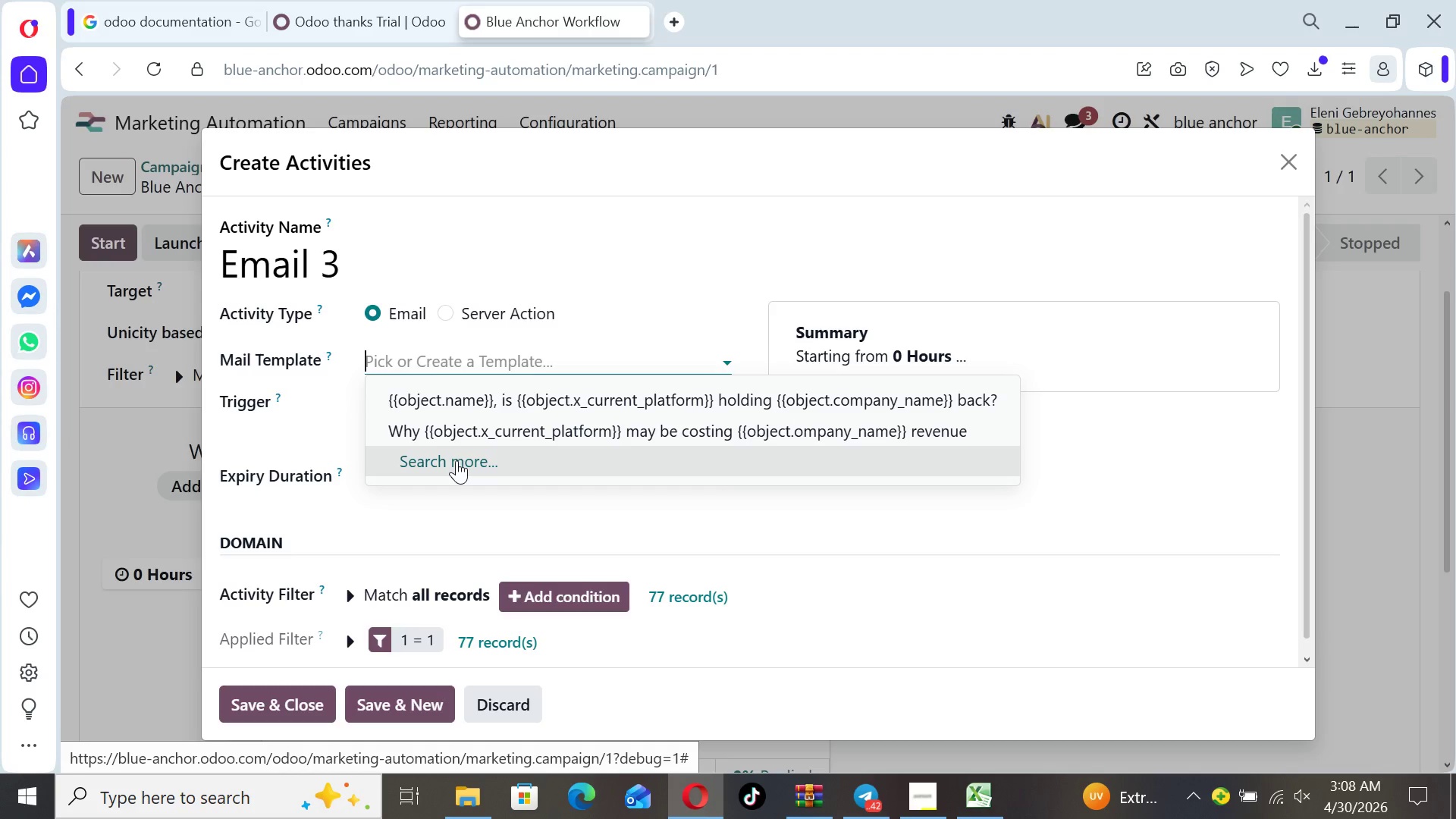 
left_click([457, 460])
 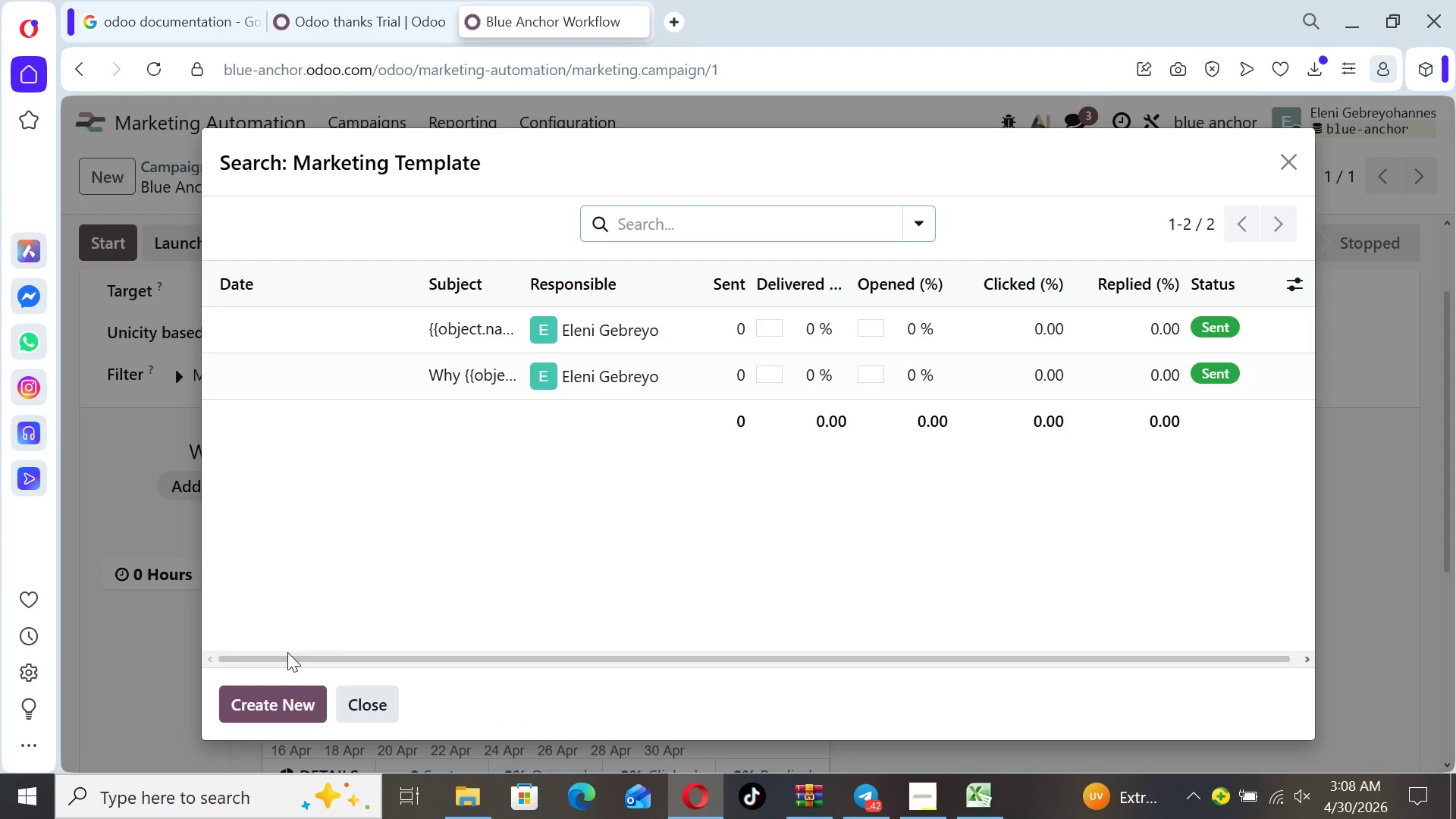 
left_click([284, 694])
 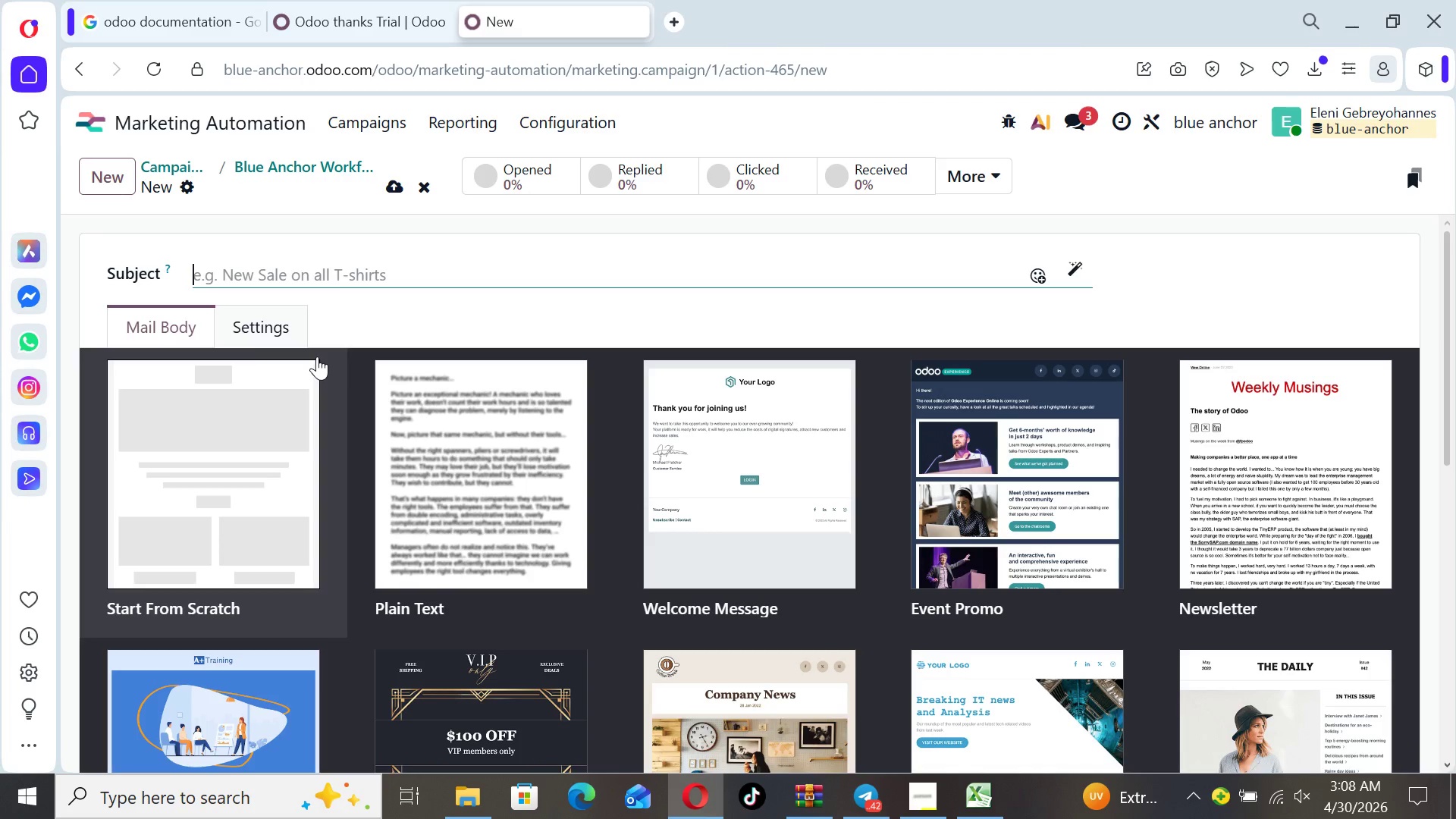 
wait(5.7)
 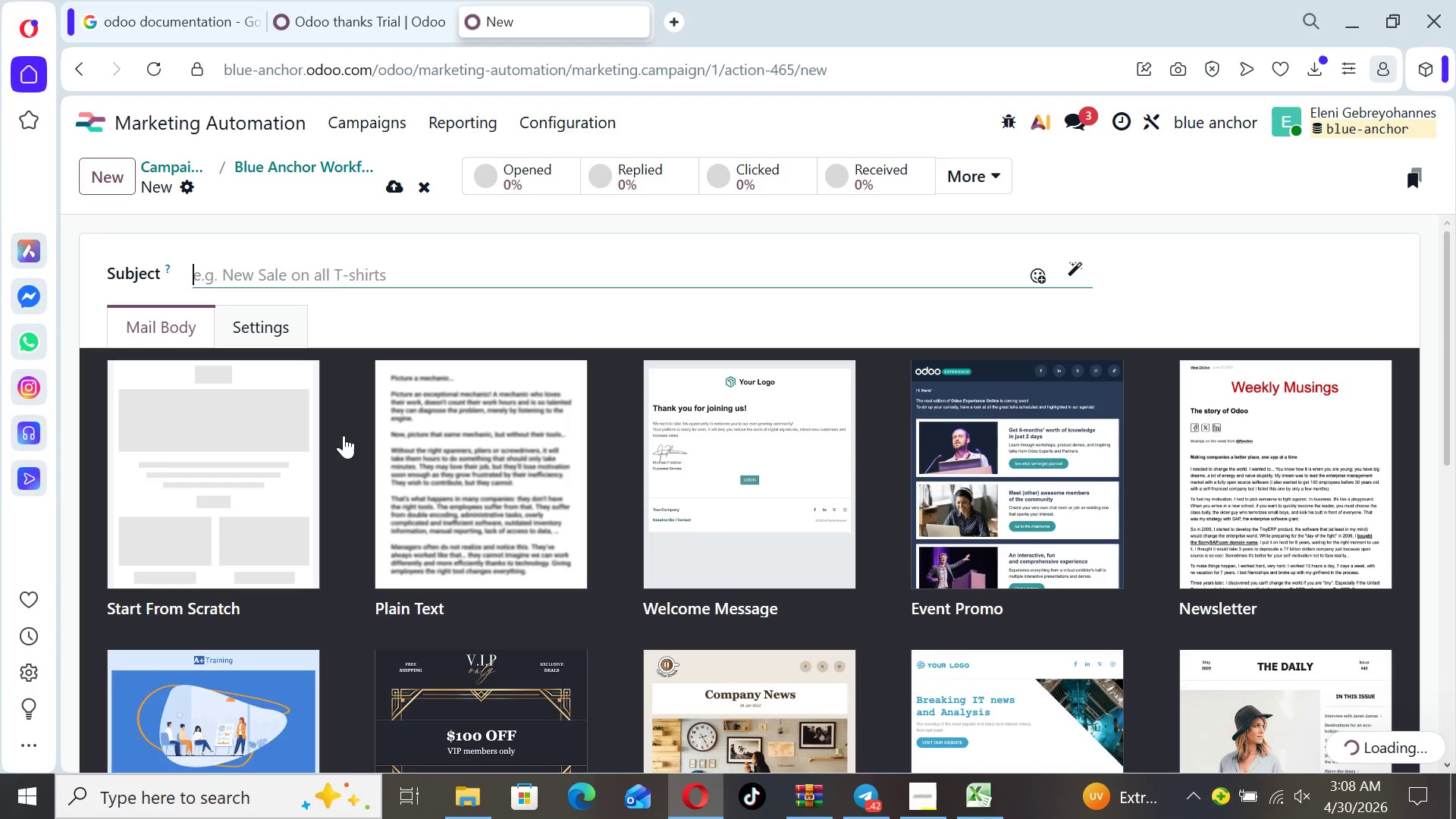 
type(Final Invitation: Shopify migration strategy for {{object.company_name)
 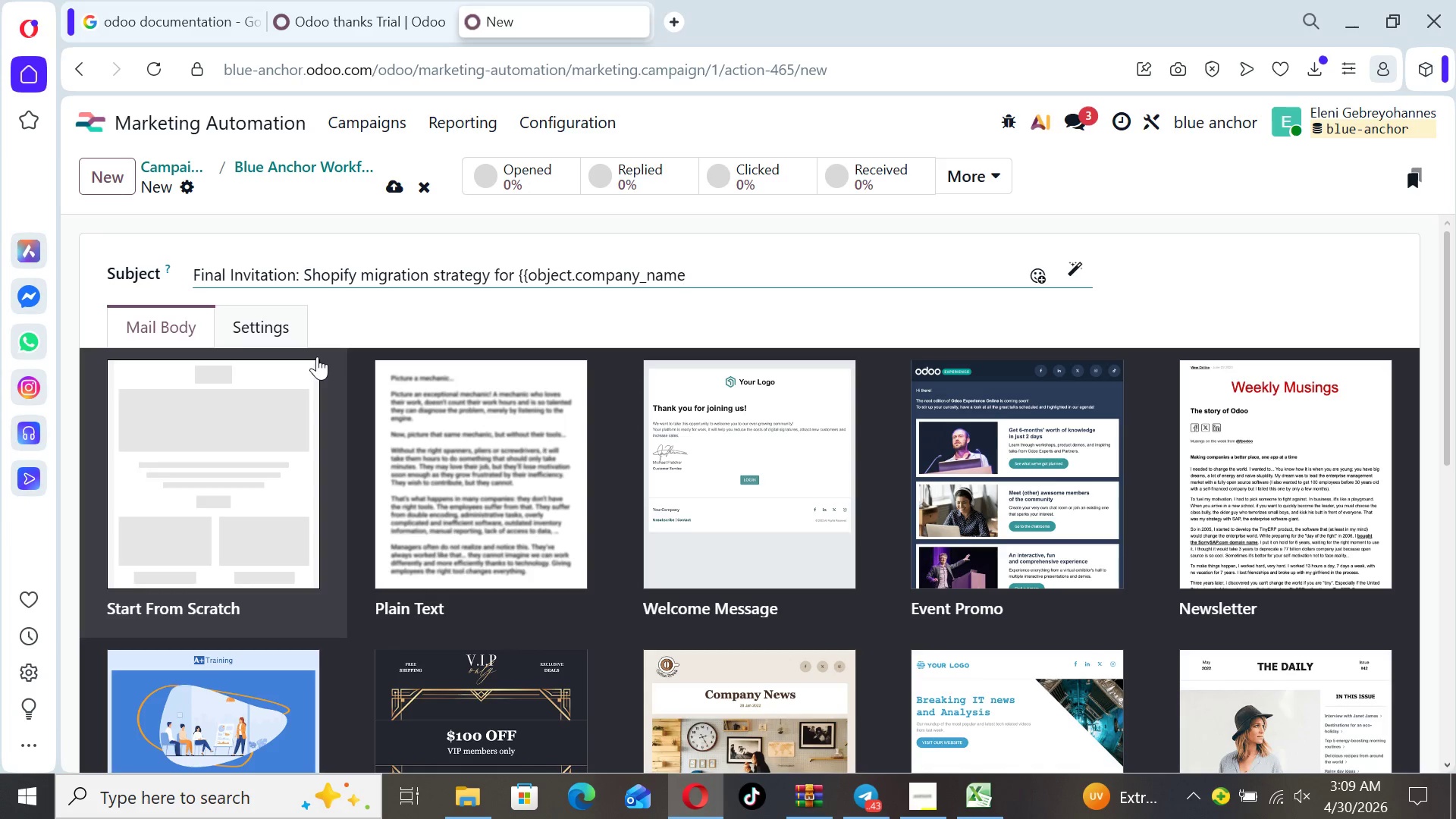 
key(Shift+BracketRight)
 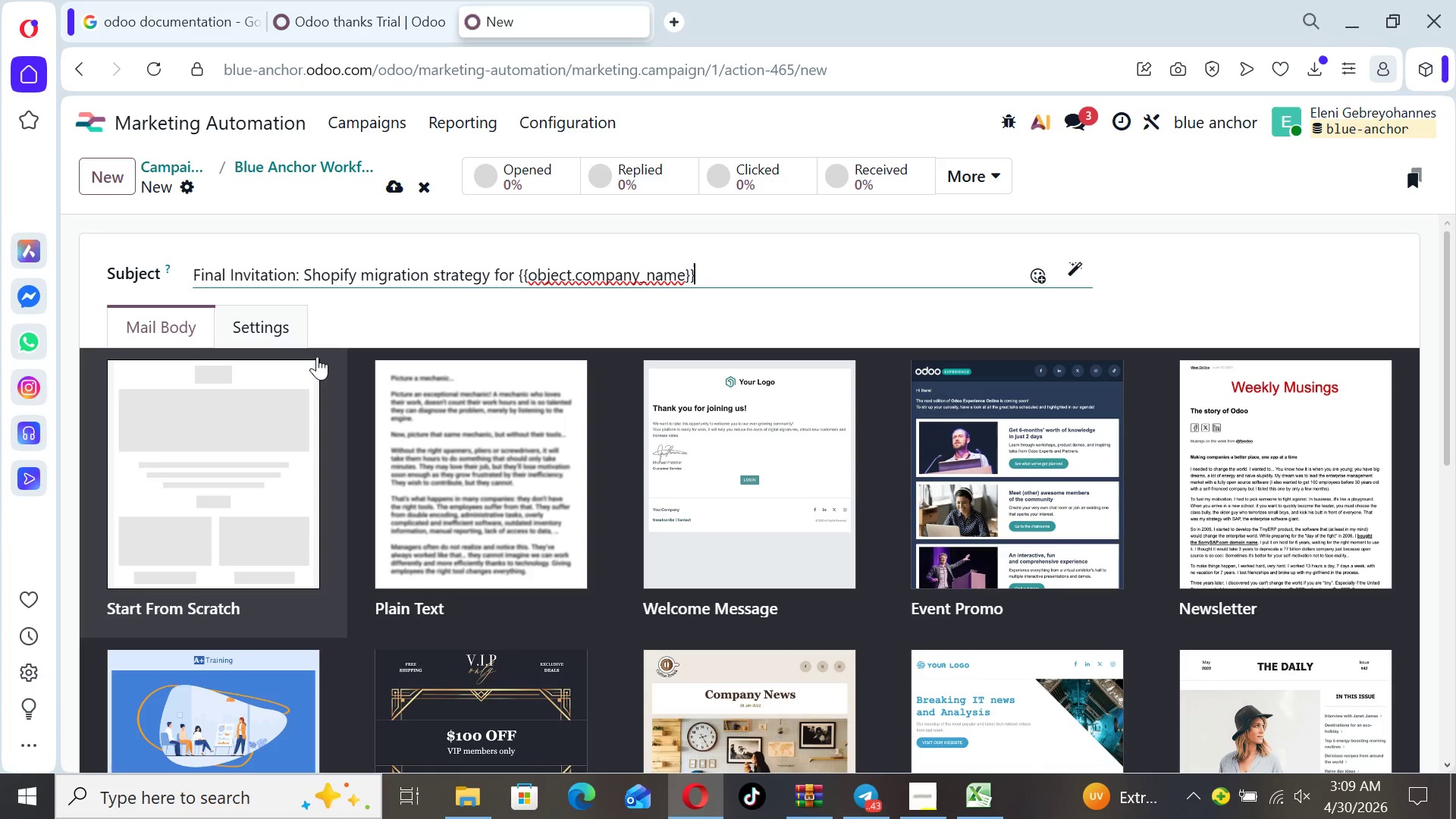 
key(Shift+BracketRight)
 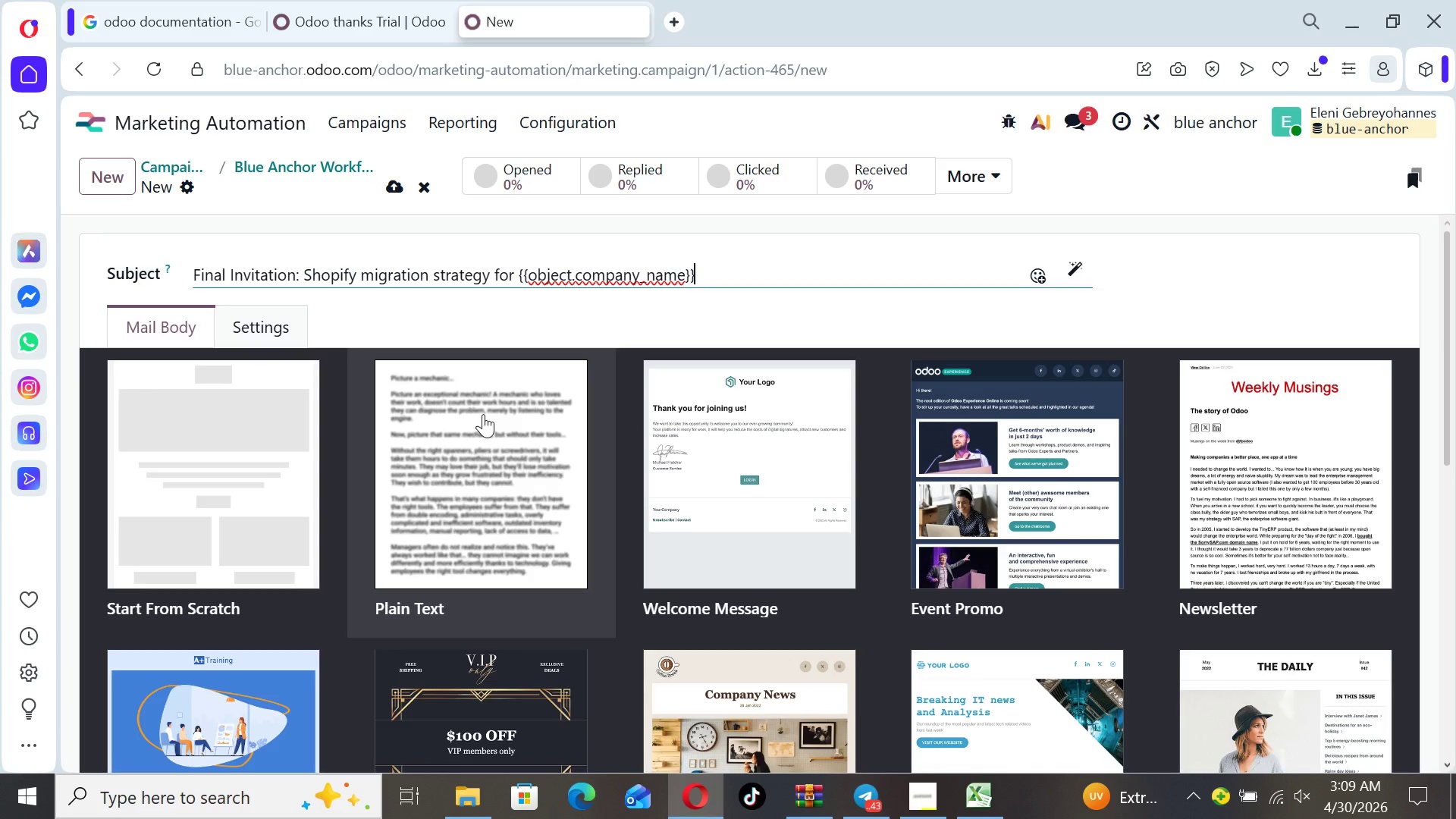 
wait(5.97)
 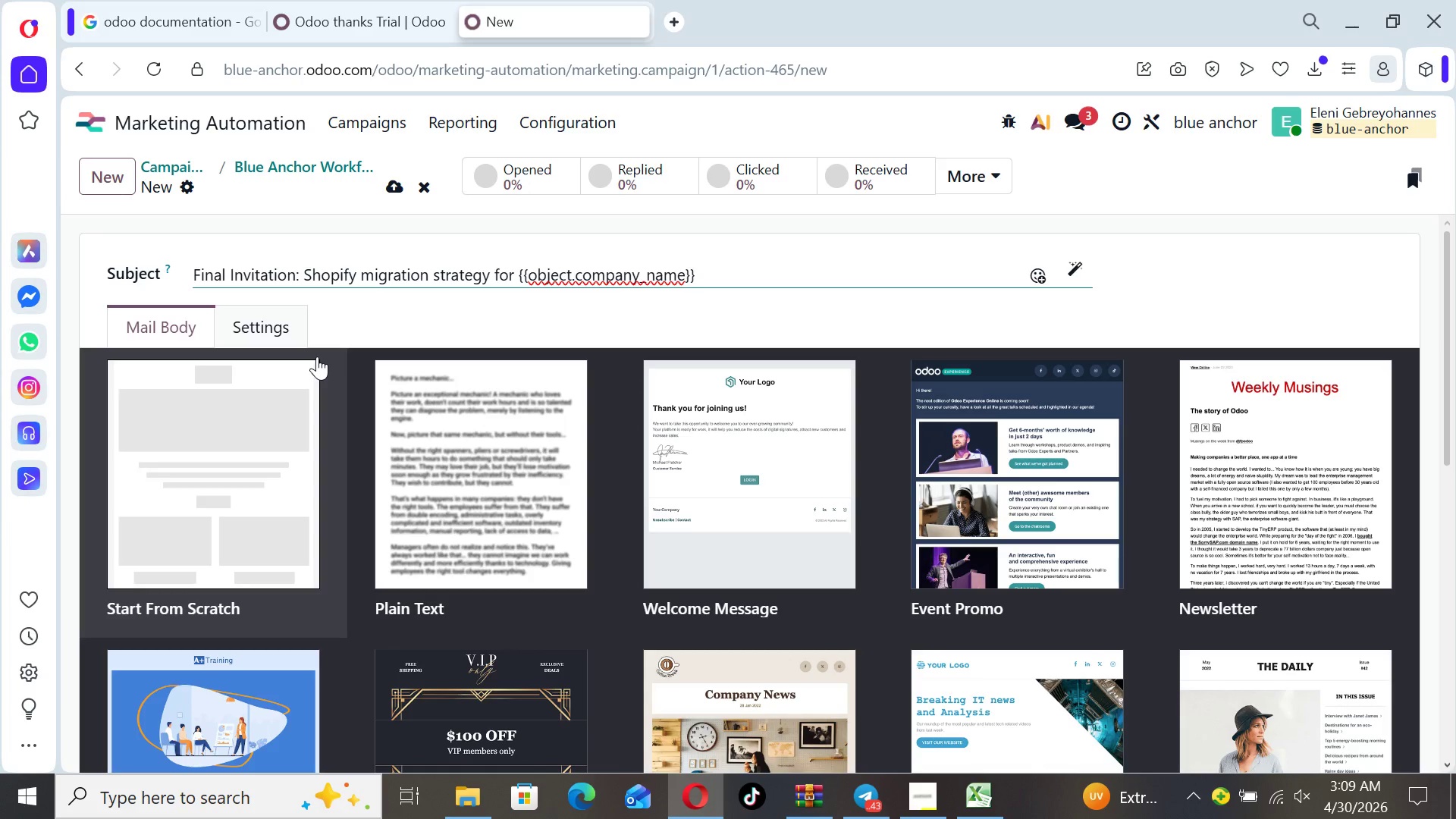 
left_click([228, 448])
 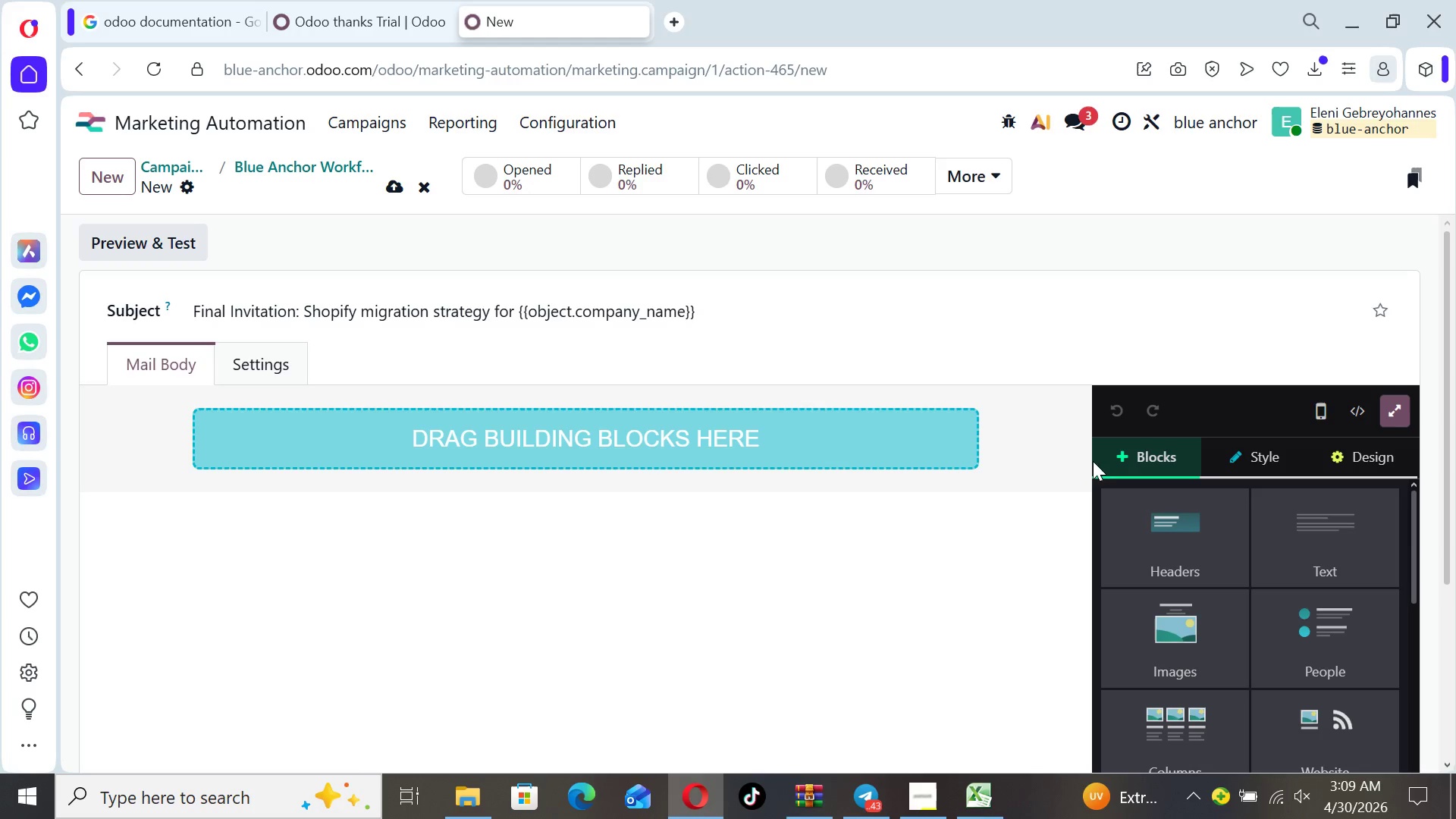 
wait(7.12)
 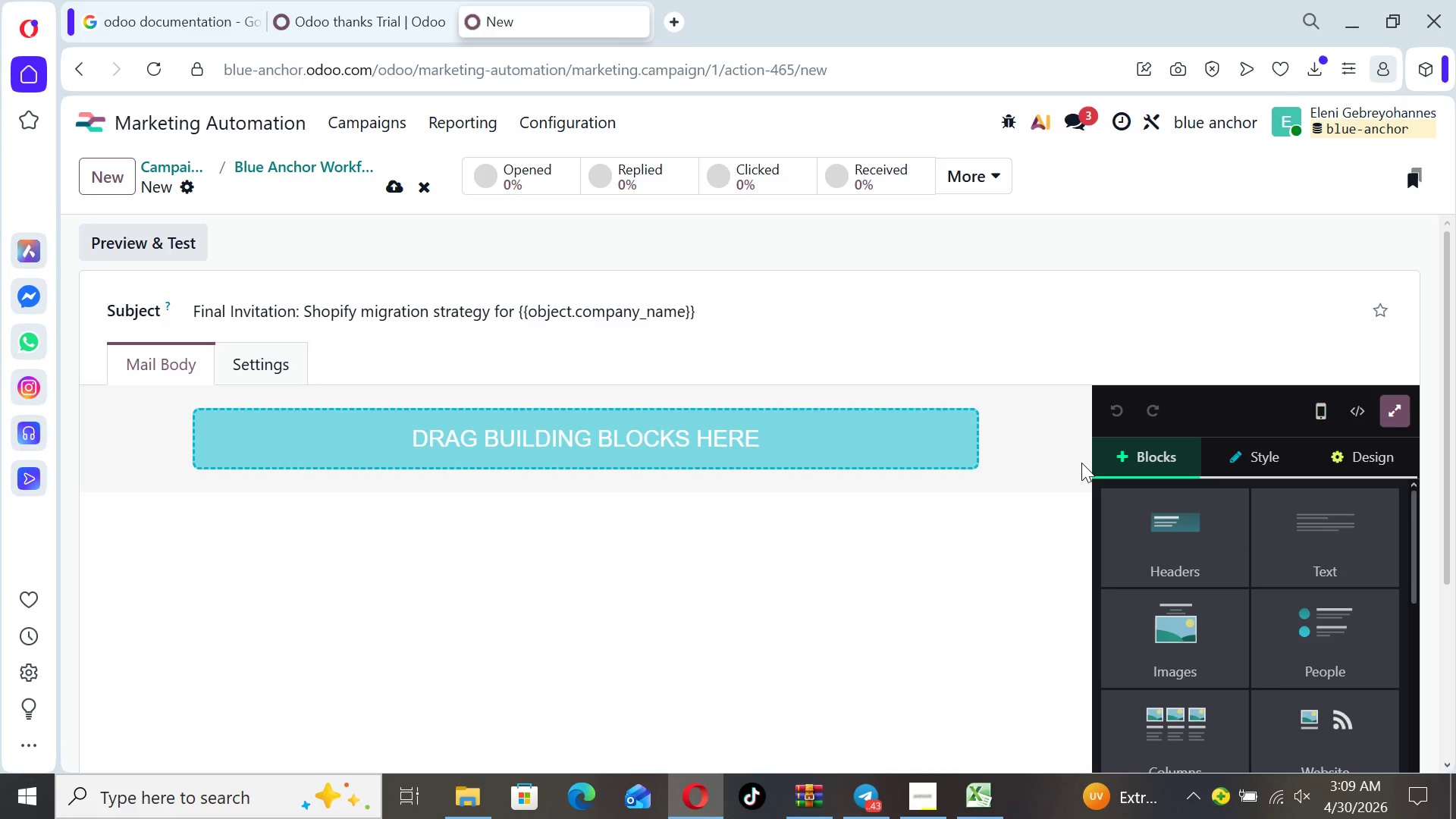 
left_click([1358, 575])
 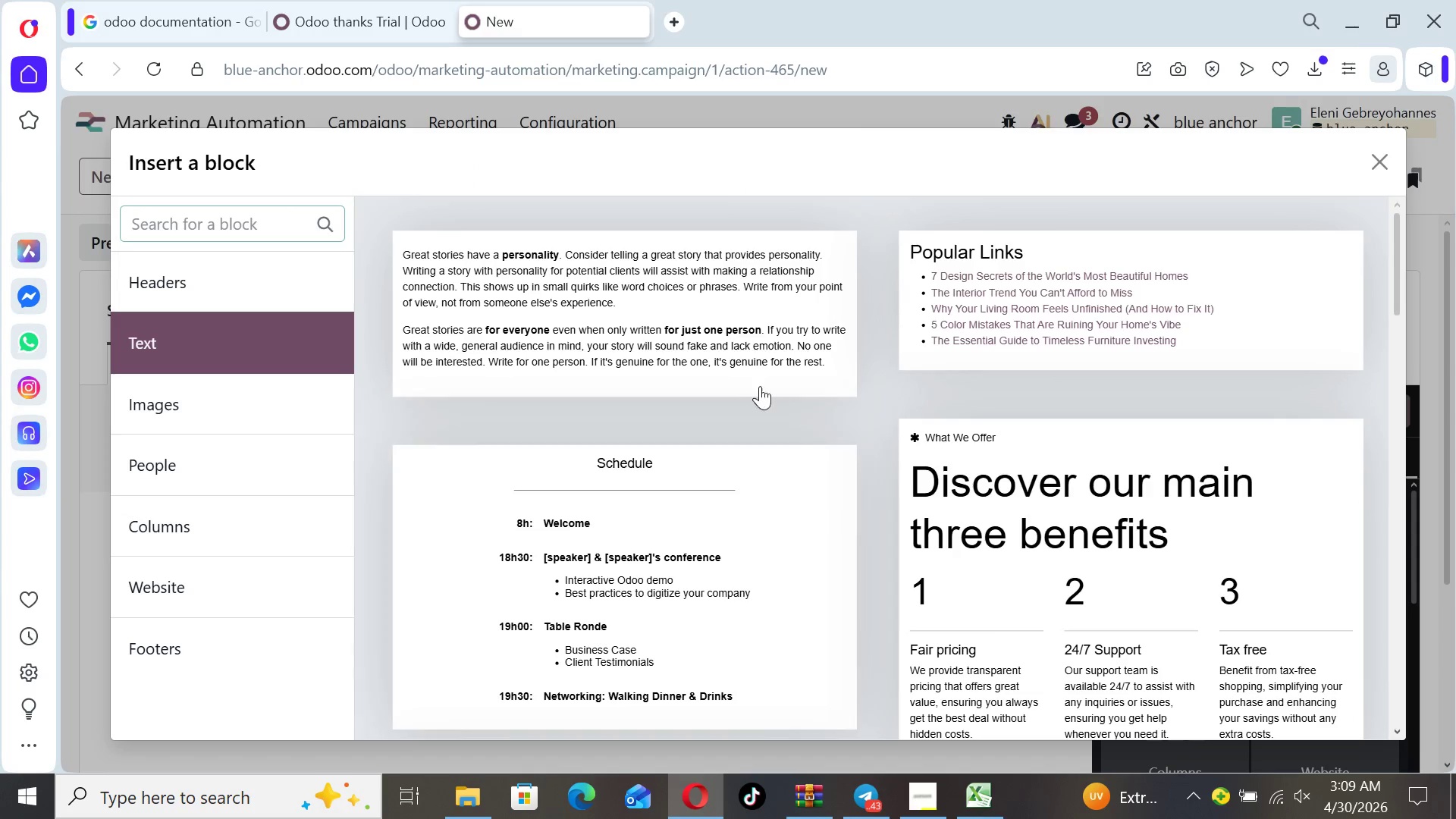 
left_click([739, 371])
 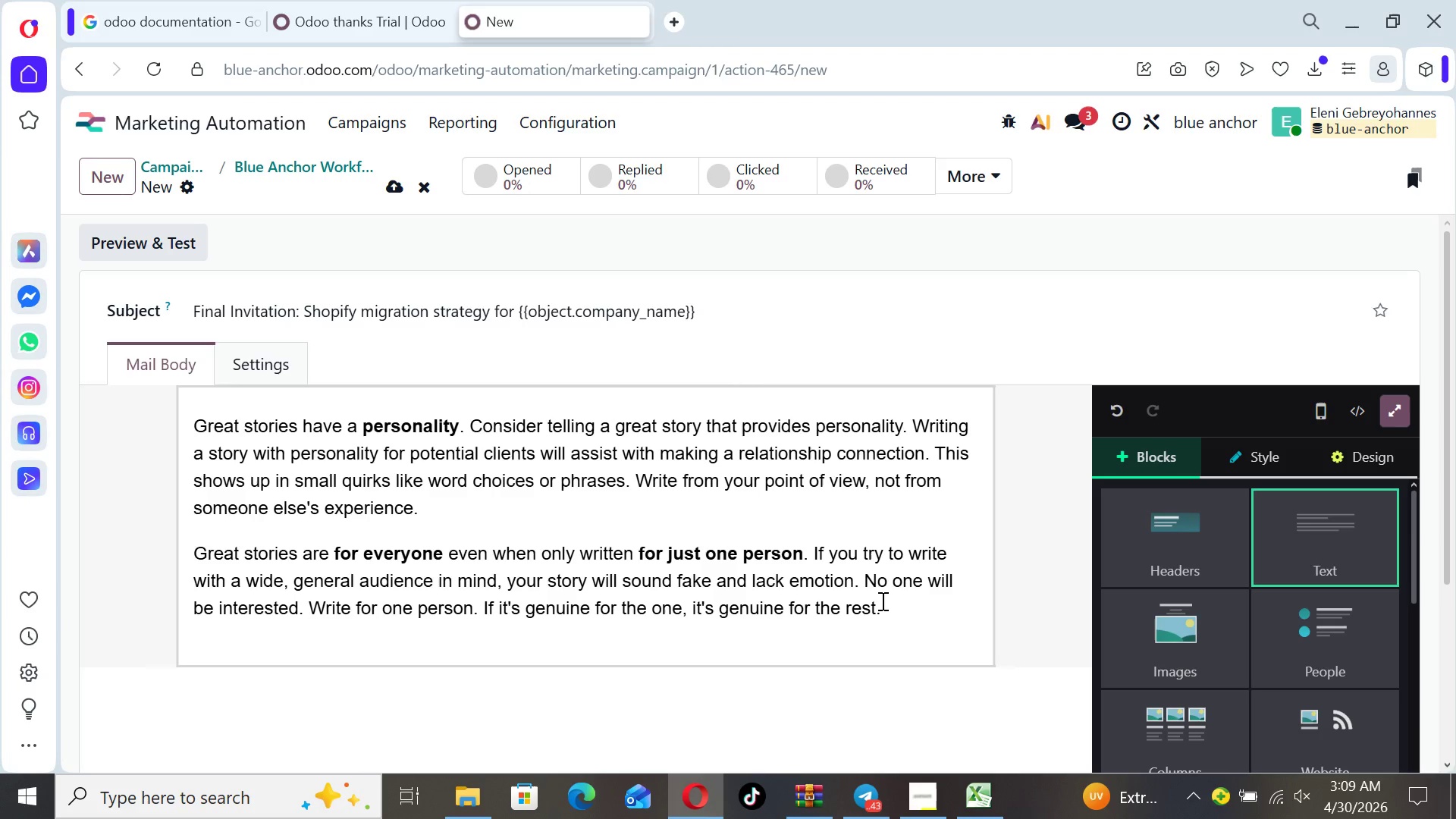 
left_click_drag(start_coordinate=[885, 608], to_coordinate=[193, 419])
 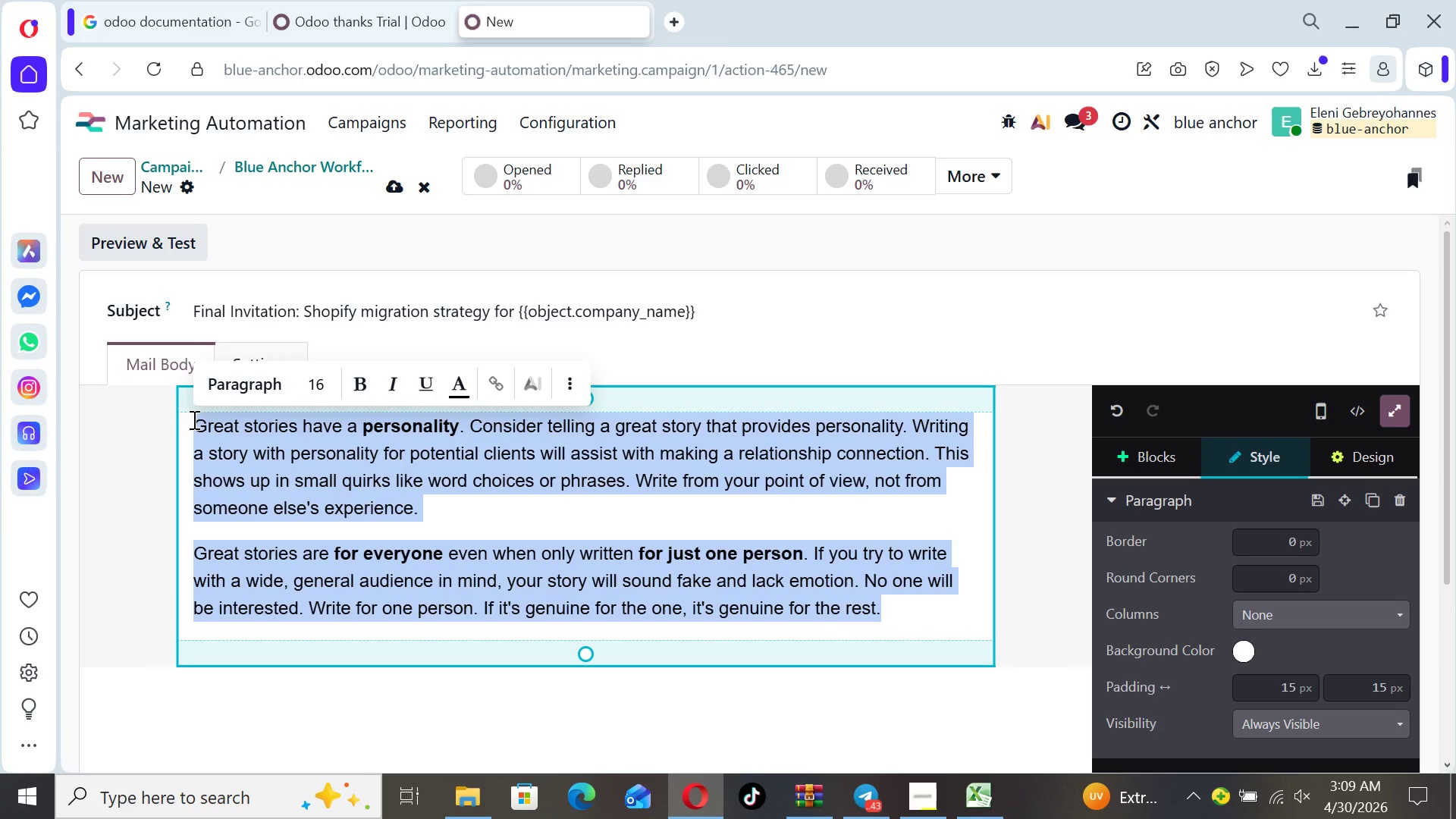 
type(Hi {{object.name}},)
 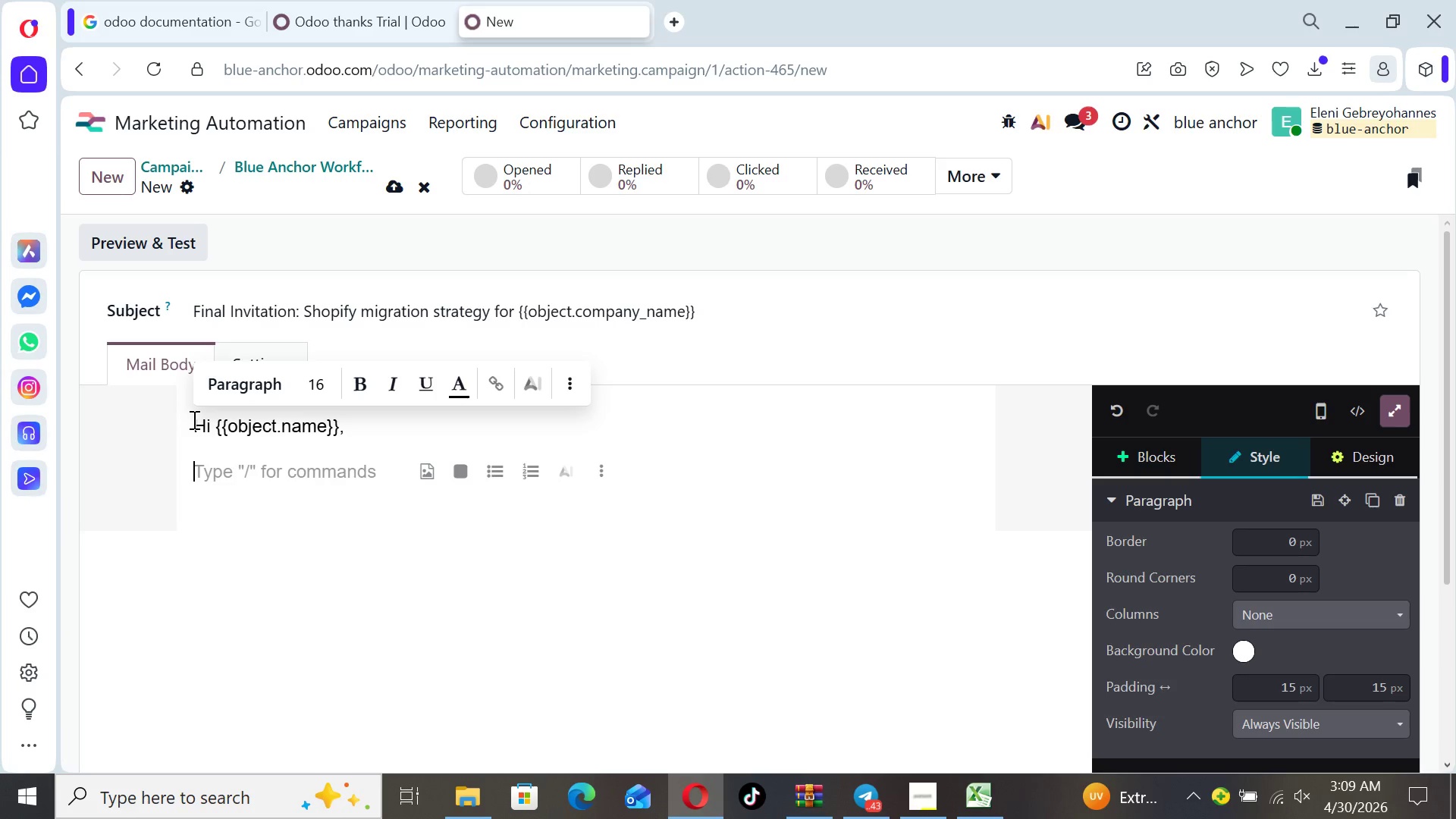 
 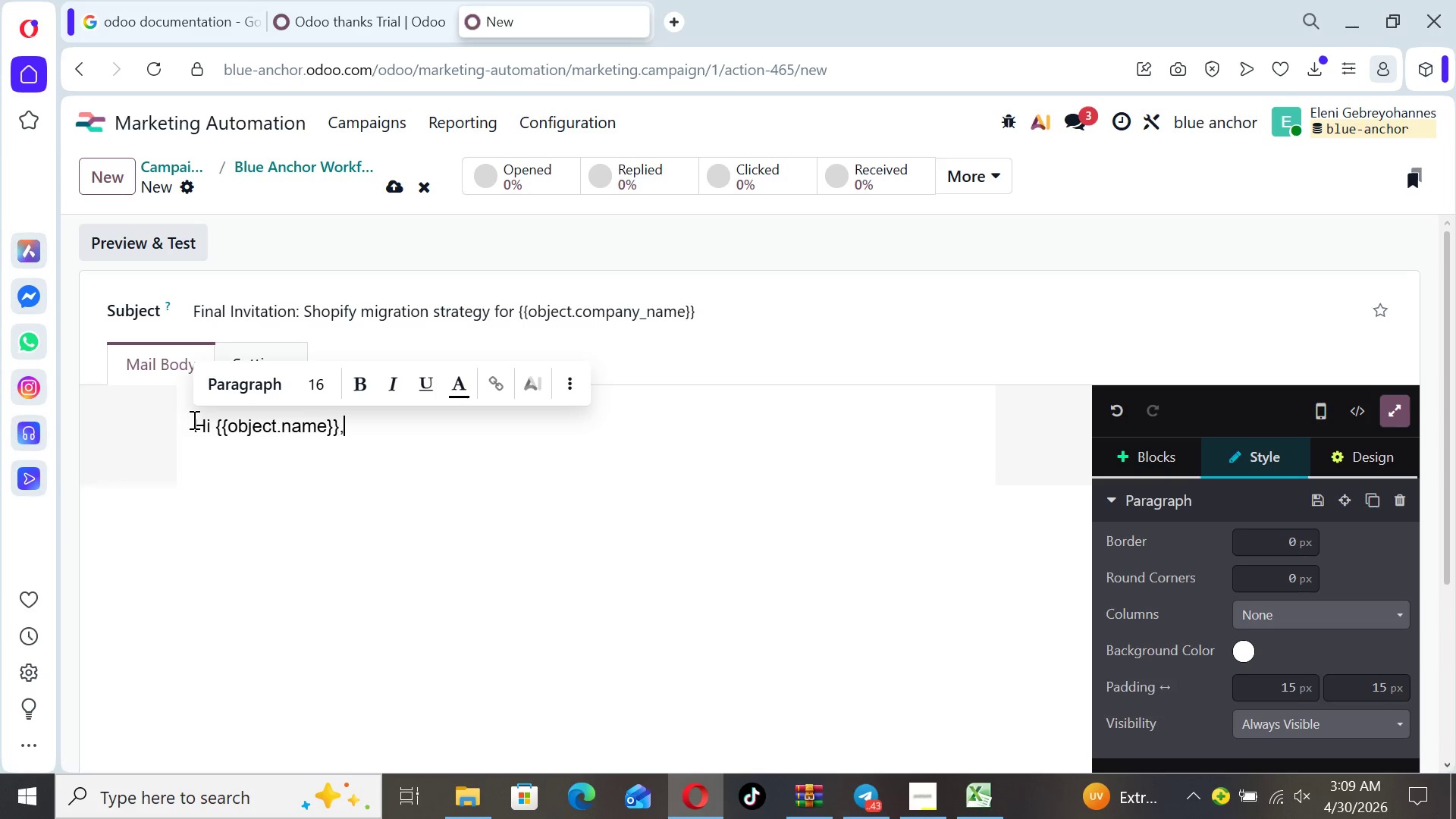 
key(Enter)
 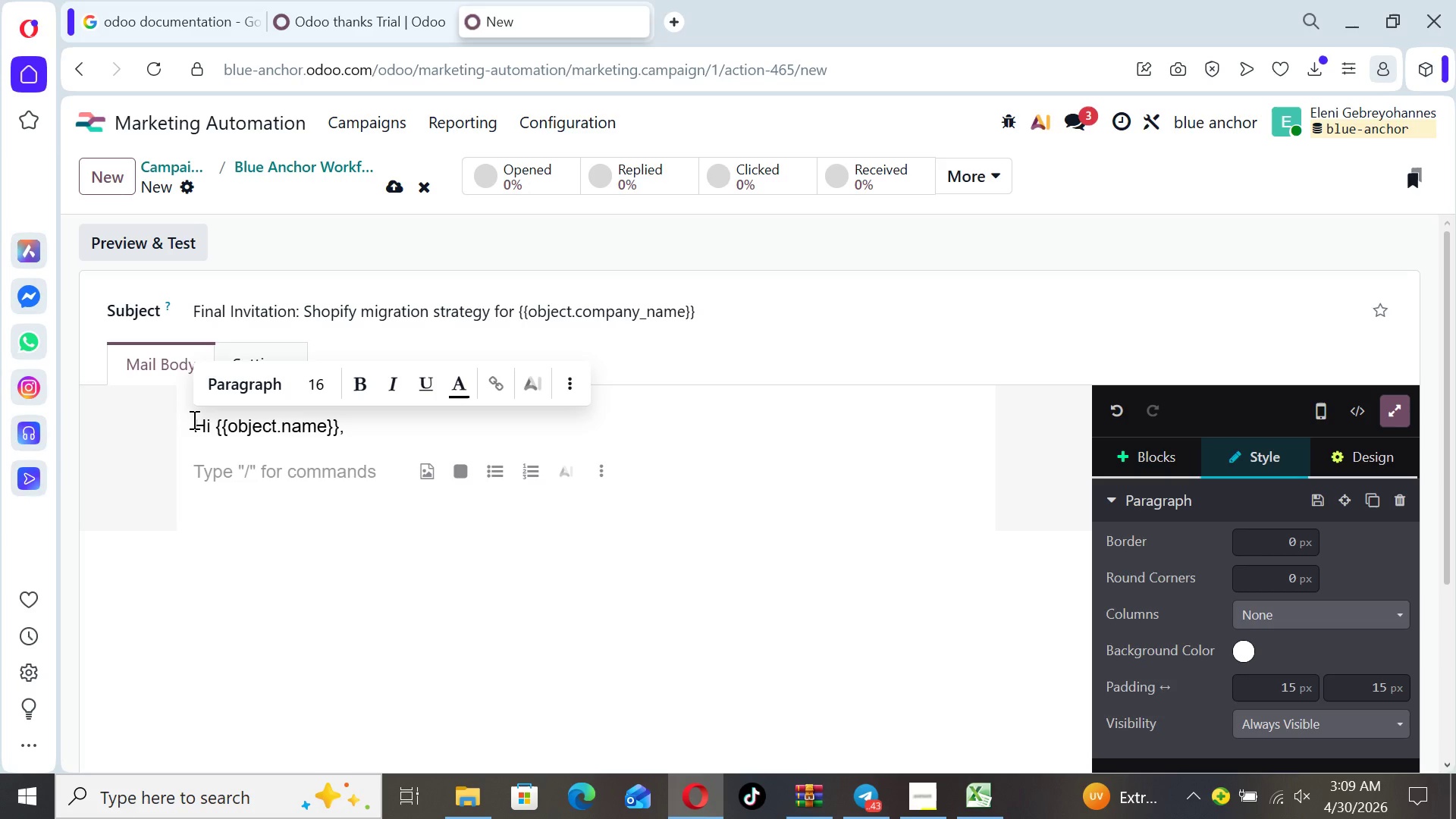 
type(Just wanted to reach out one last time regarding your )
 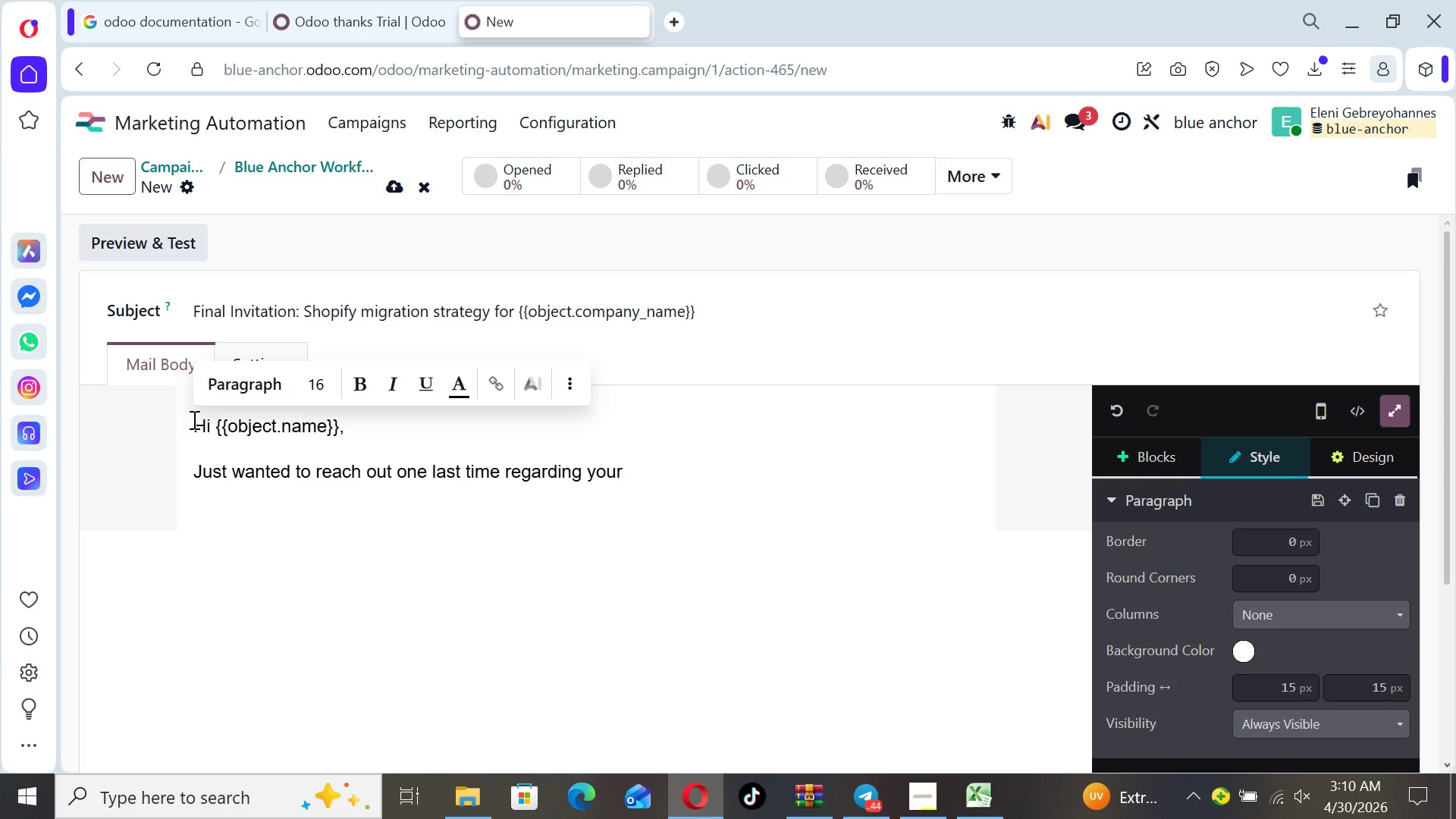 
type(e-commerce a)
key(Backspace)
type(setup on {{p)
key(Backspace)
type(object.x_current_platform}}.)
 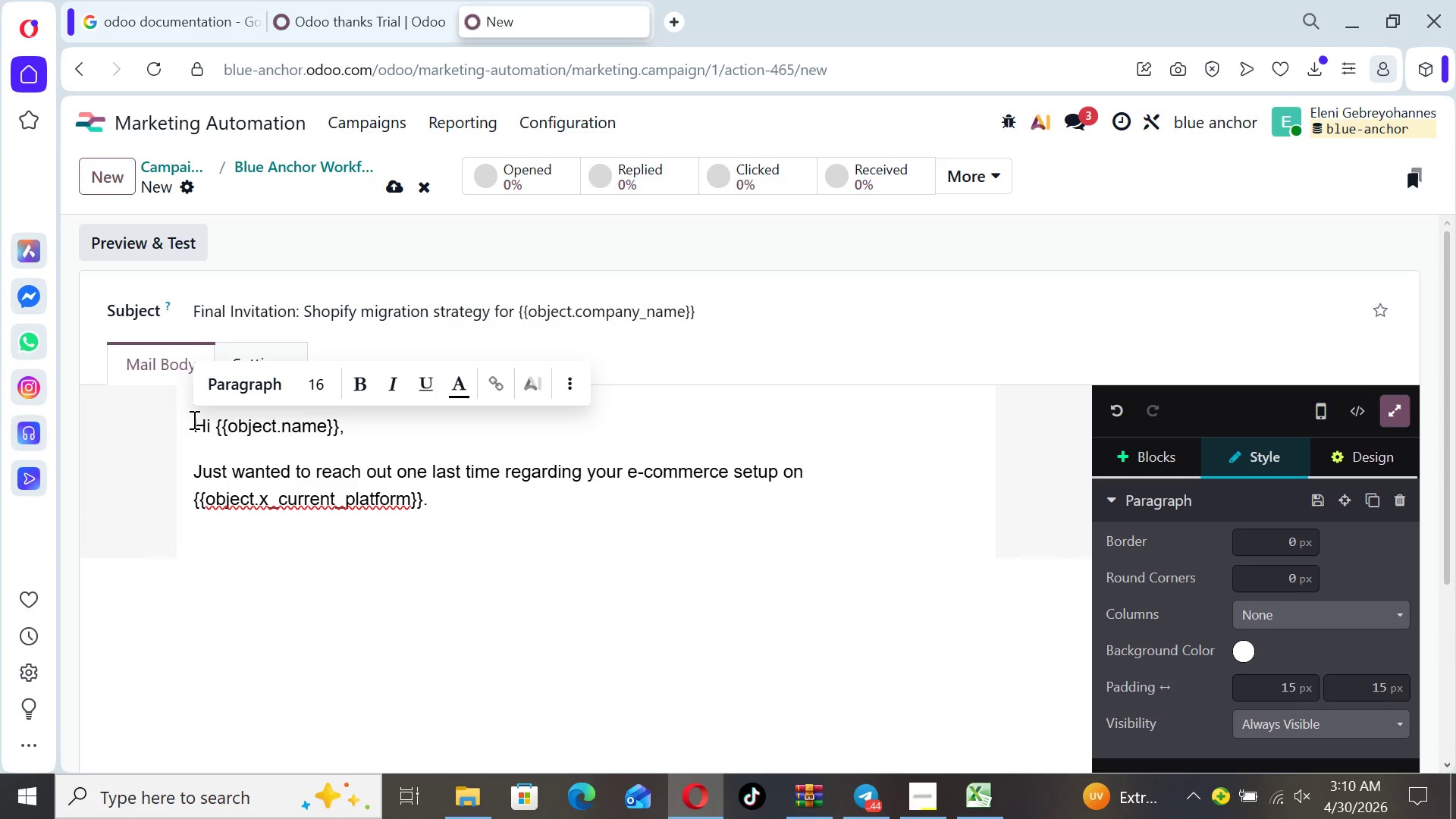 
key(Enter)
 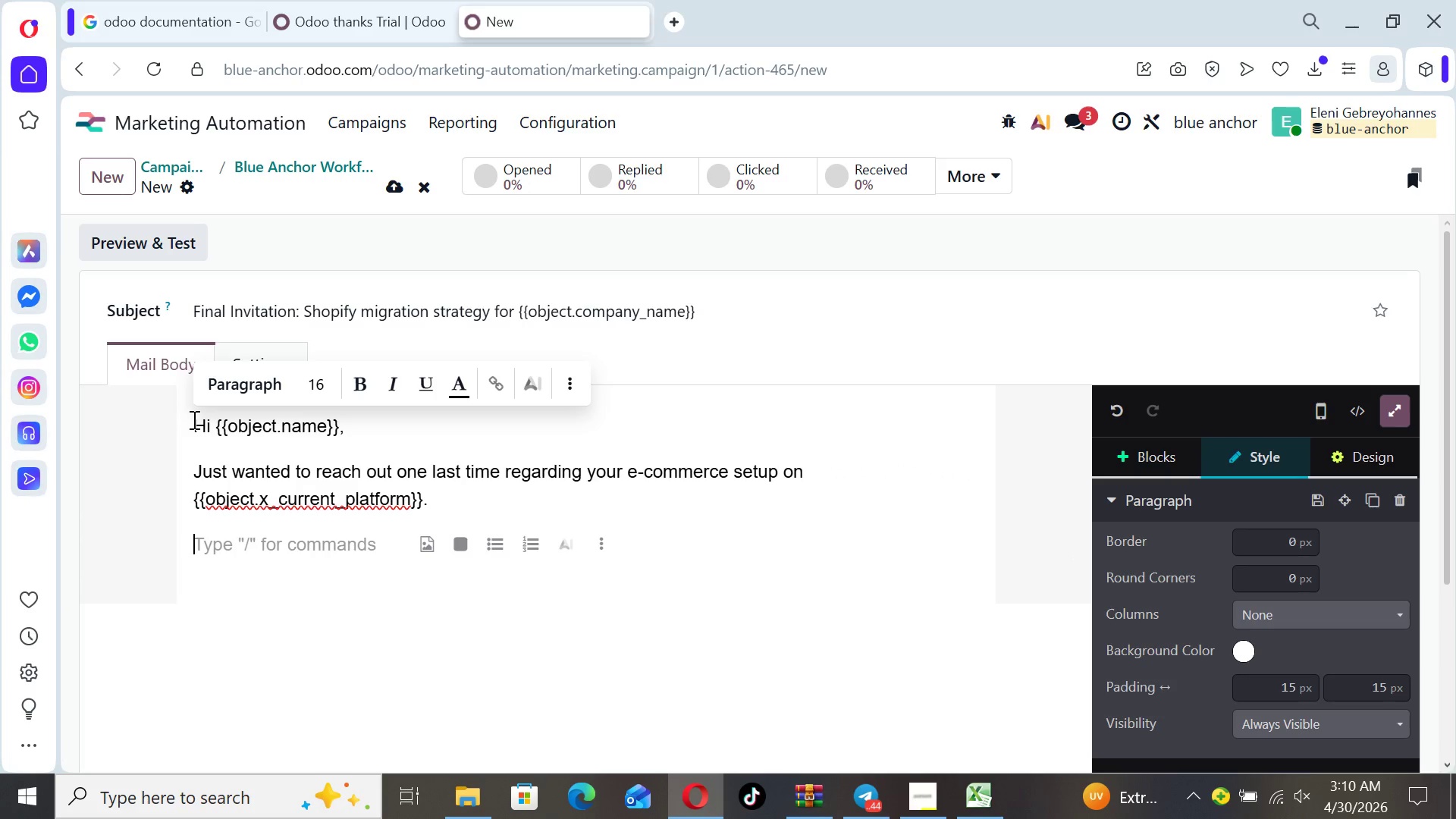 
type(Brands )
 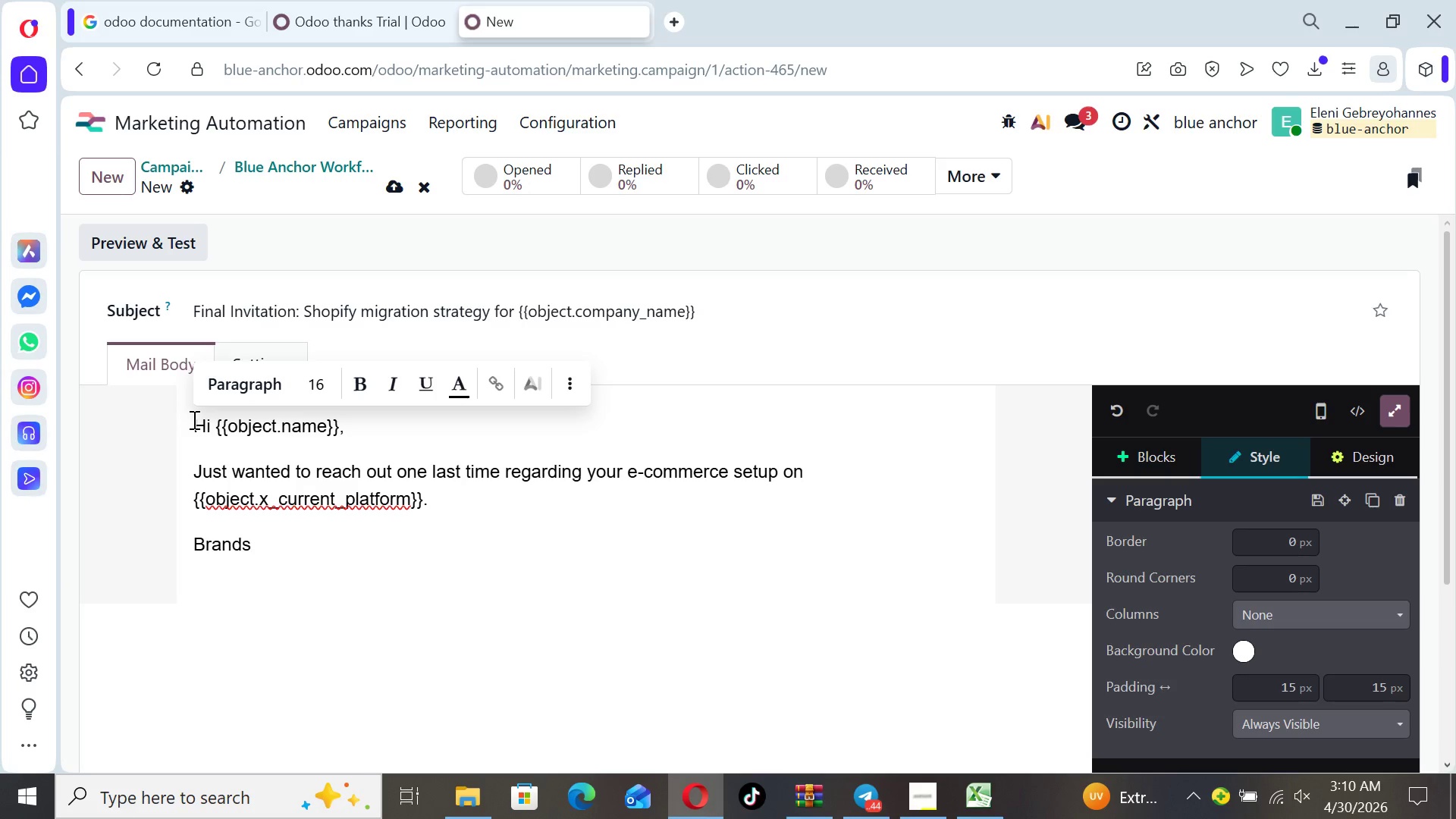 
type(we speak within )
 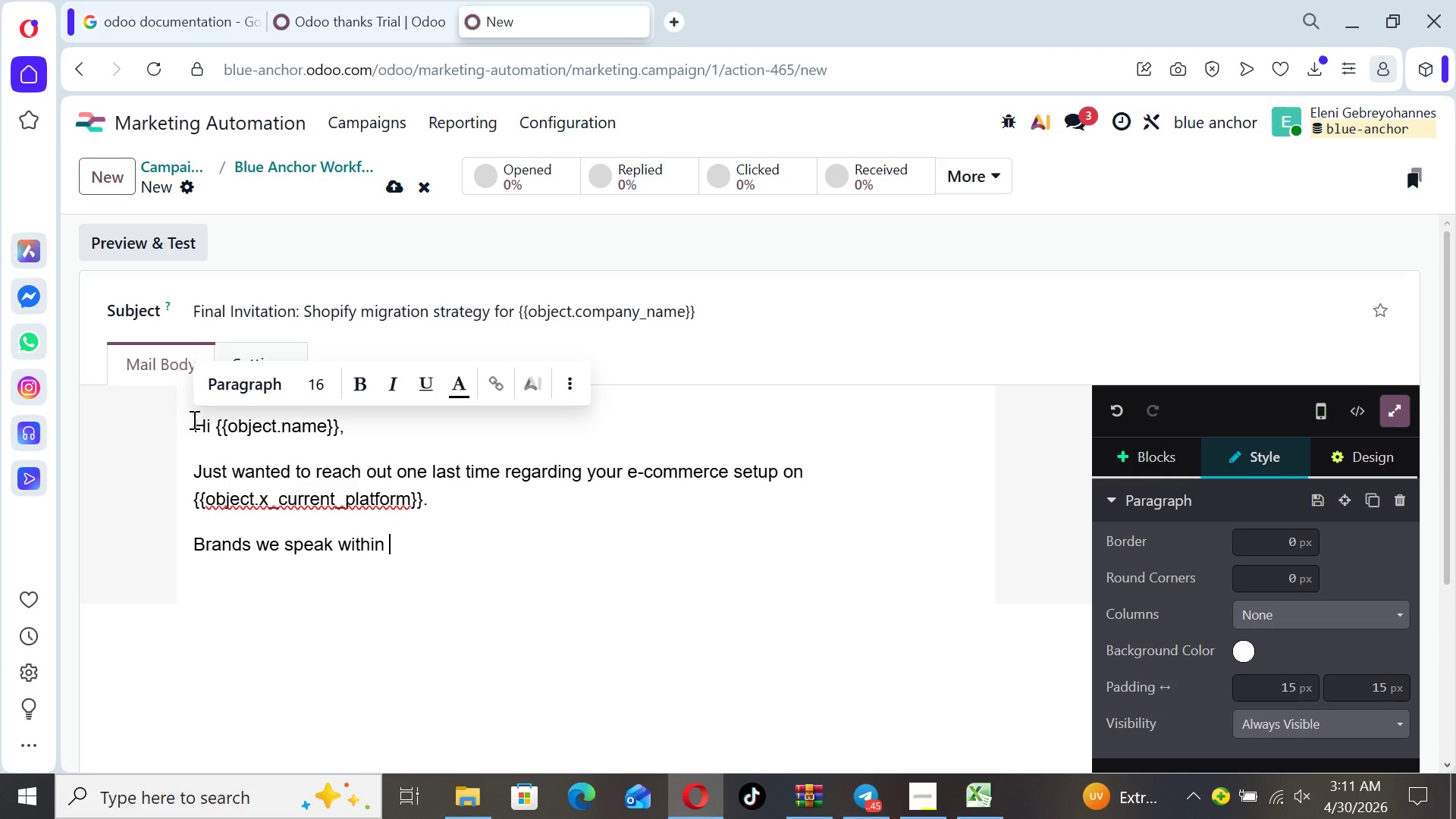 
type(similar situtions often )
 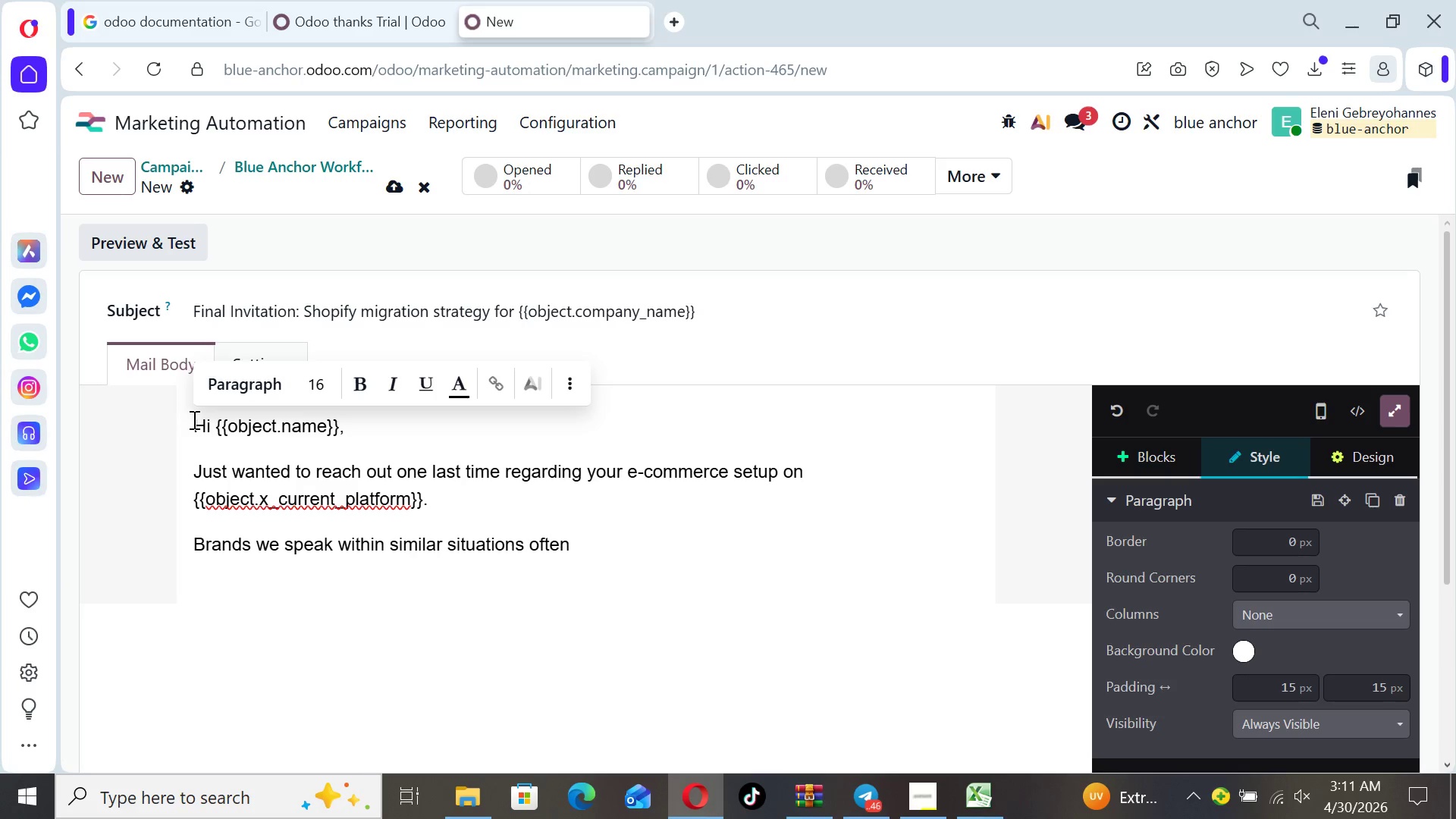 
type(expeerience cha)
 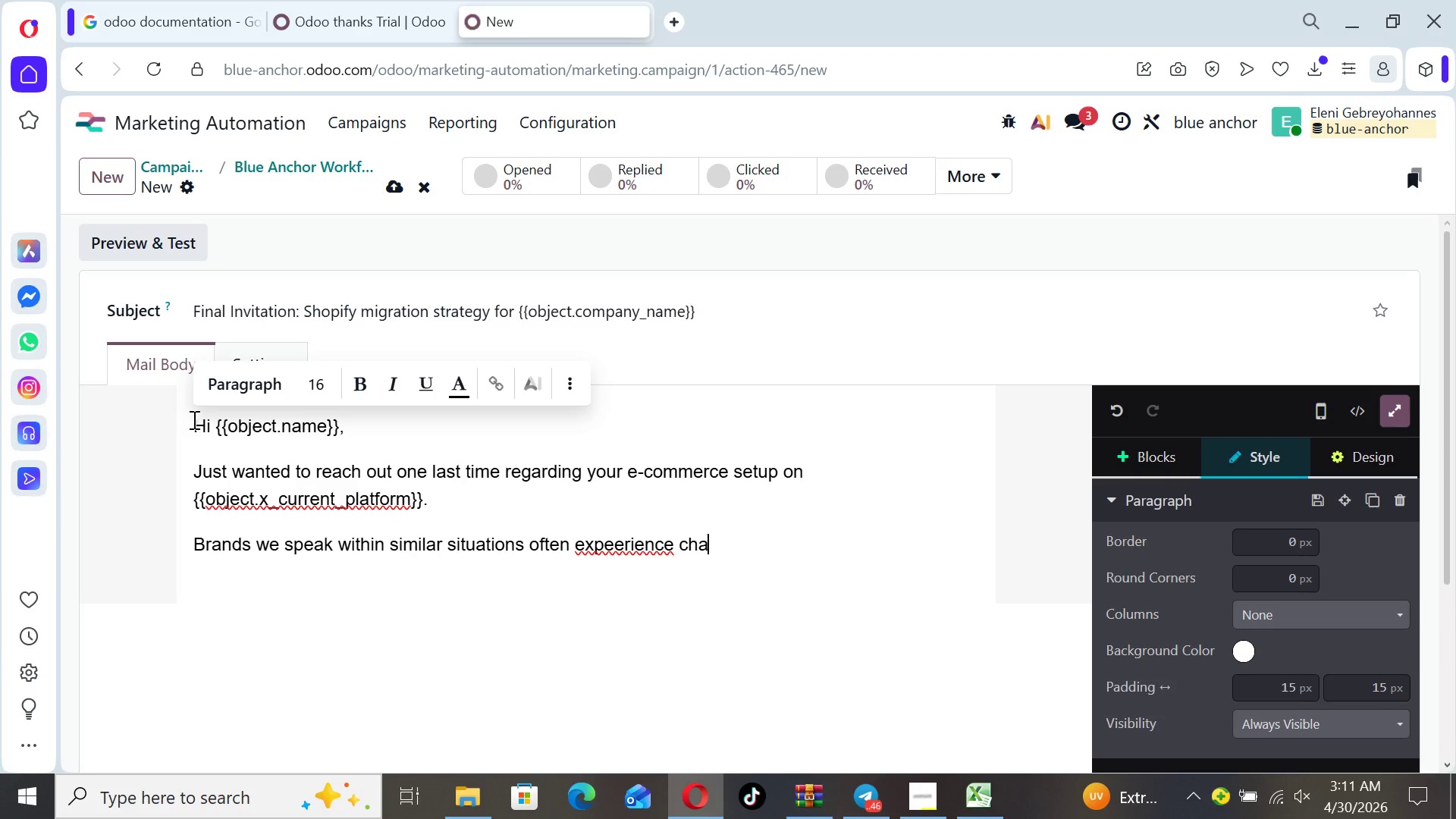 
key(Alt+AltRight)
 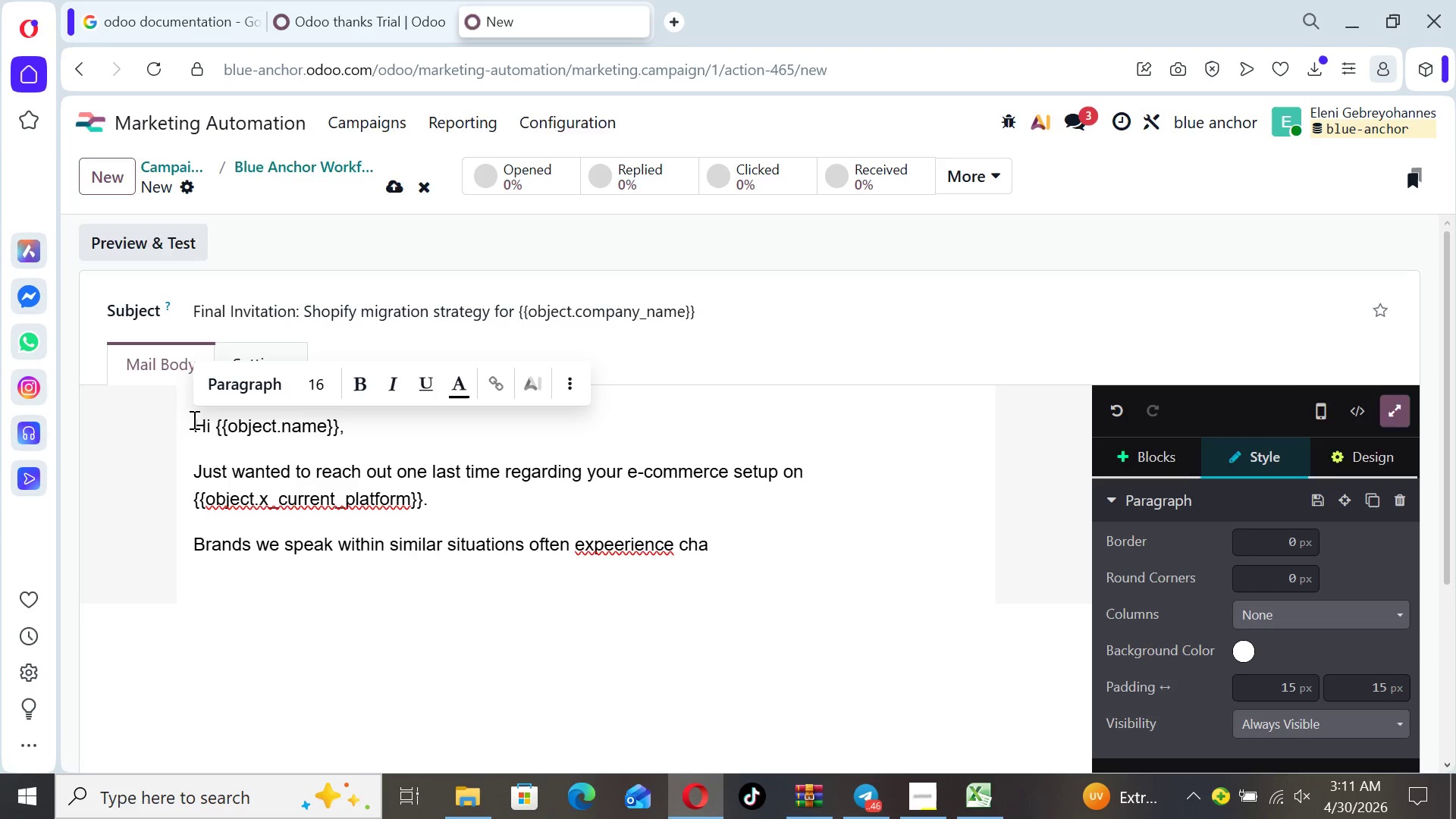 
key(Alt+AltRight)
 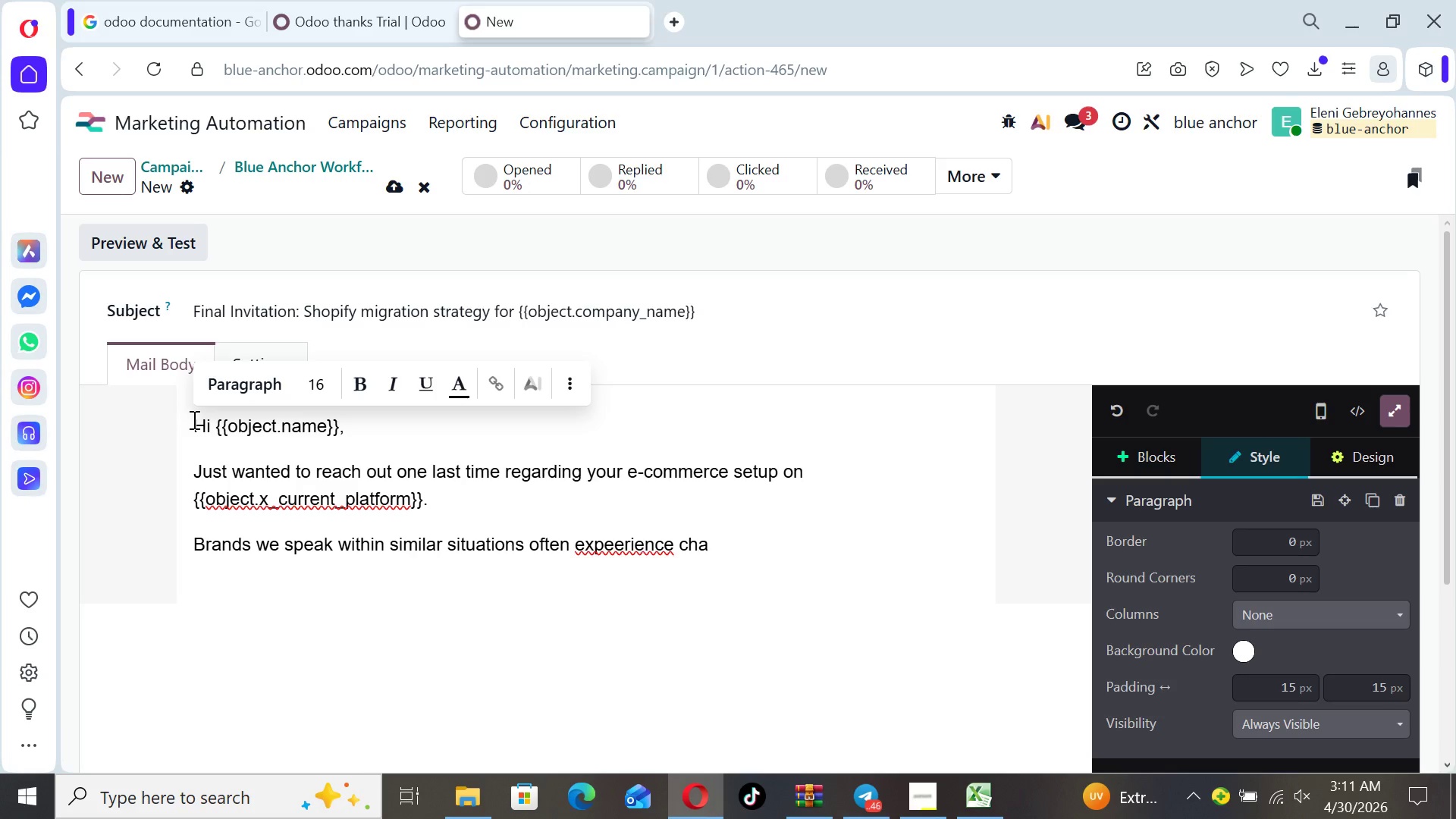 
key(ArrowLeft)
 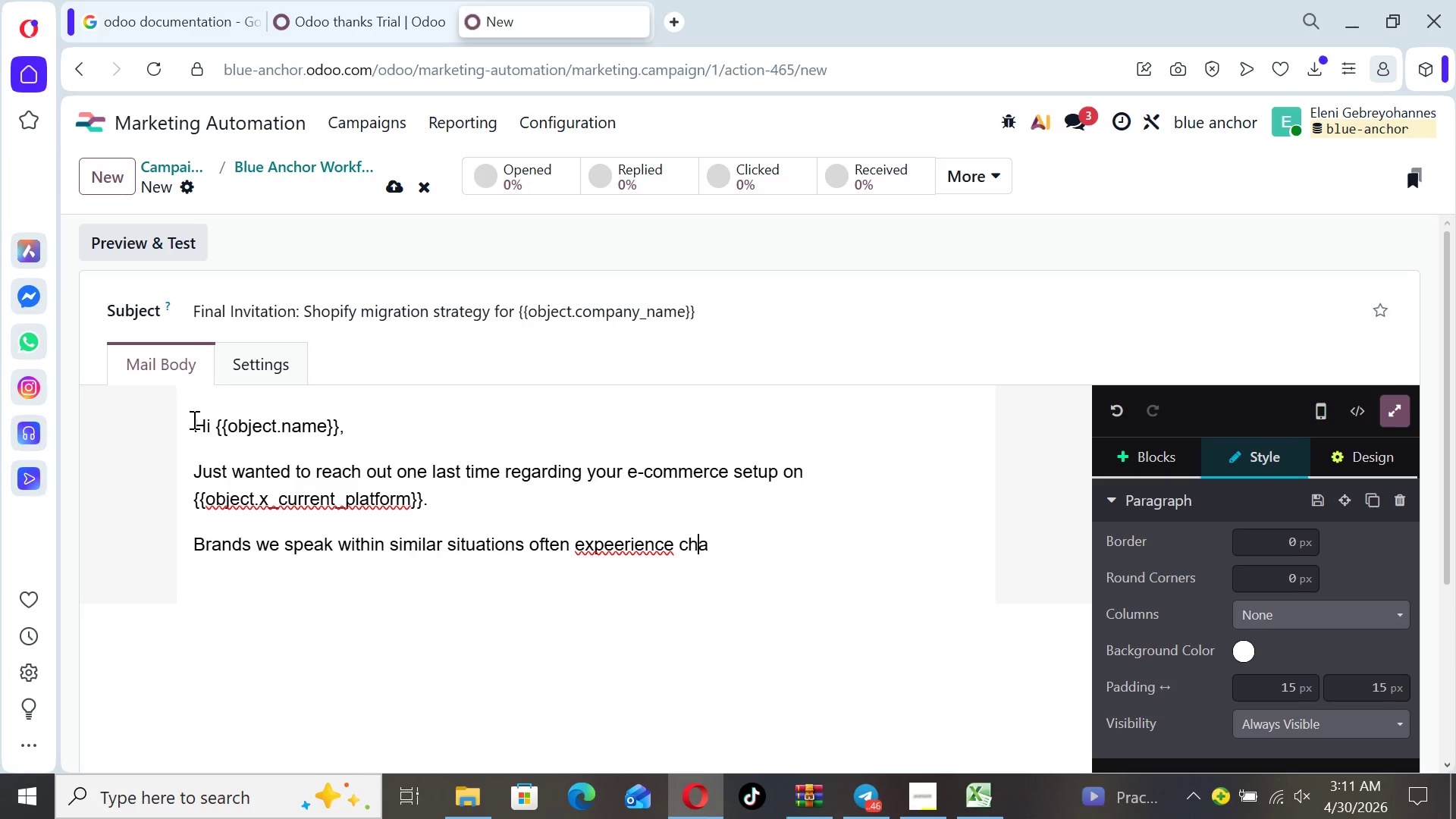 
key(ArrowLeft)
 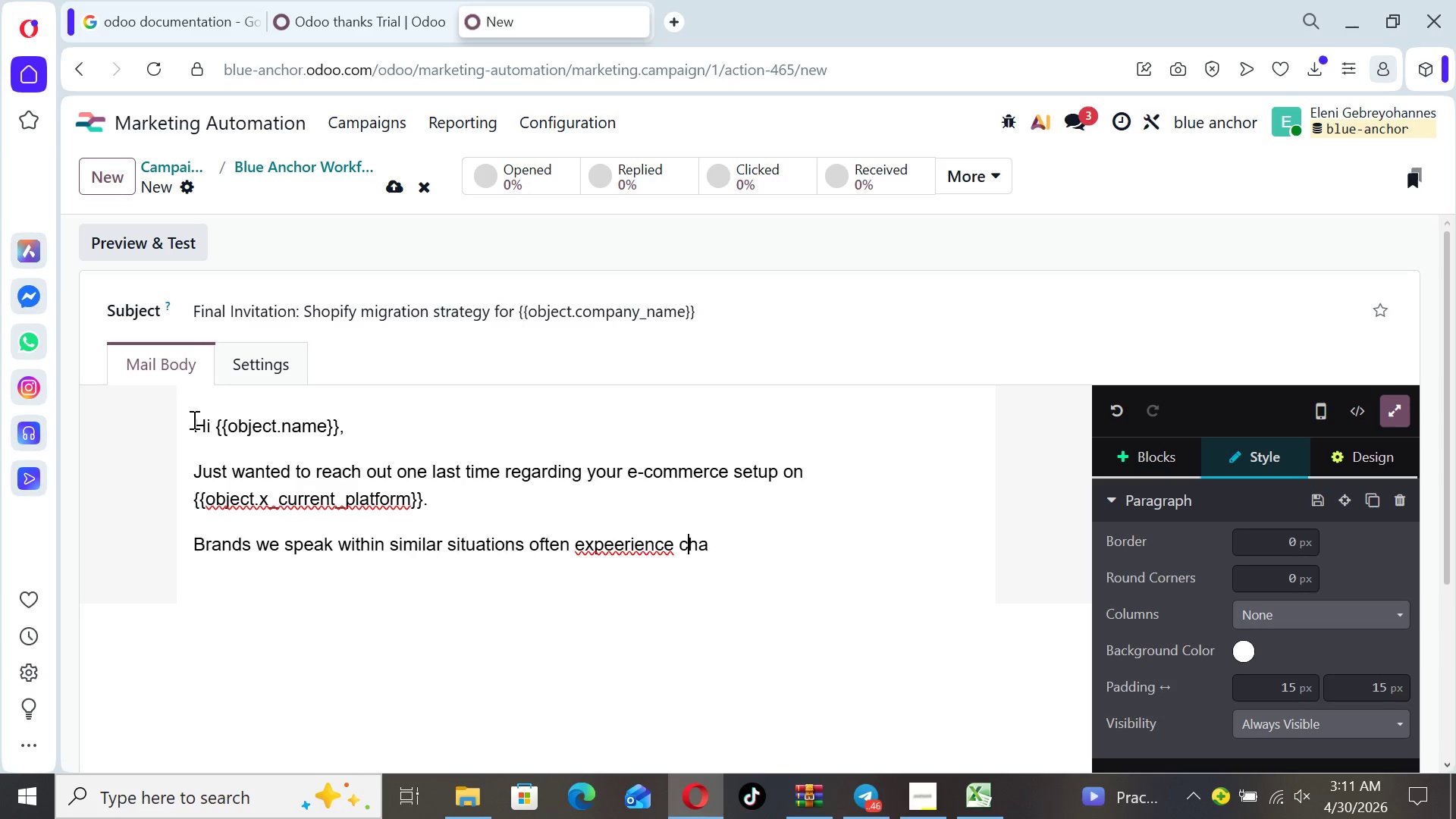 
key(ArrowLeft)
 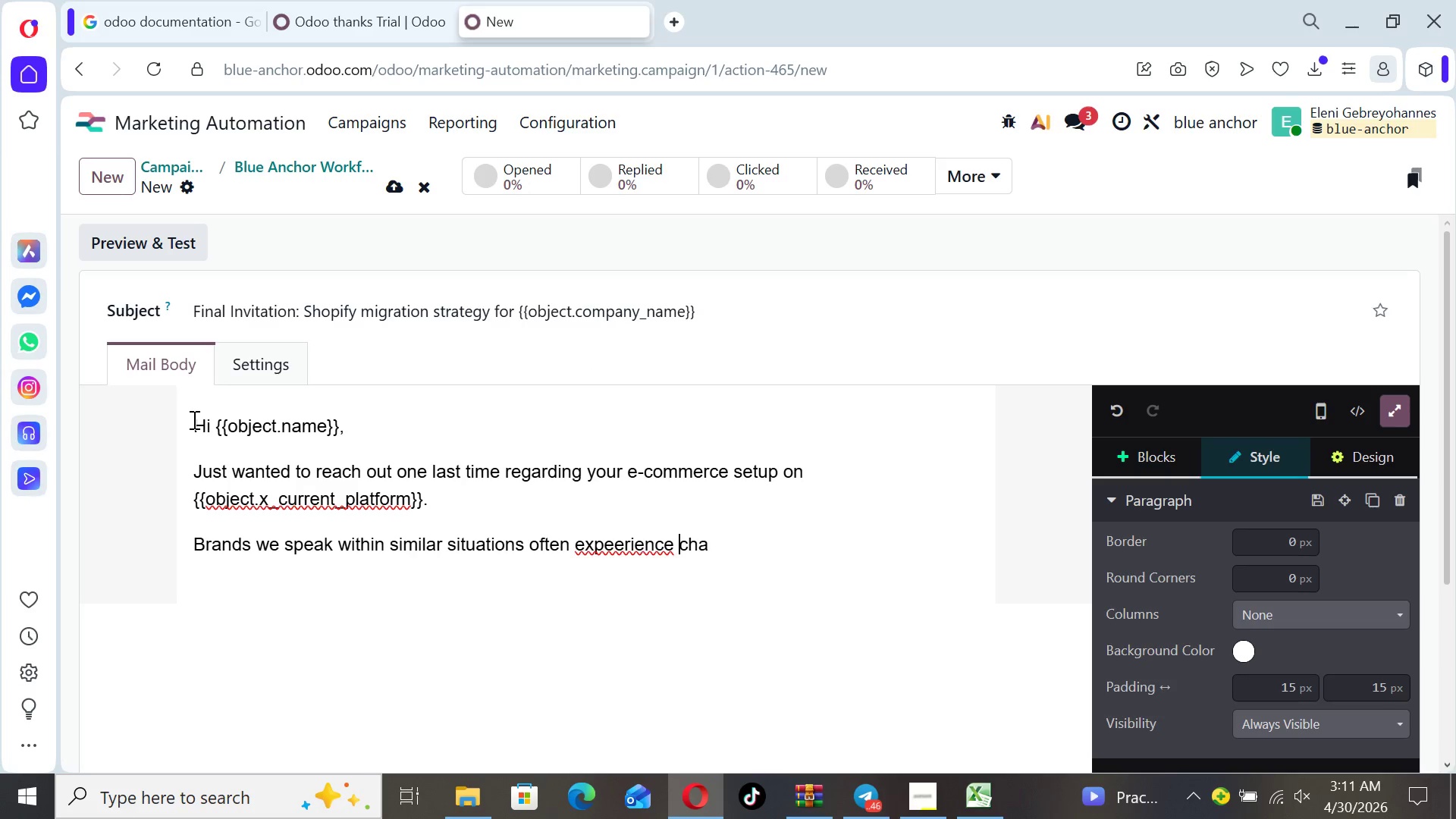 
key(ArrowLeft)
 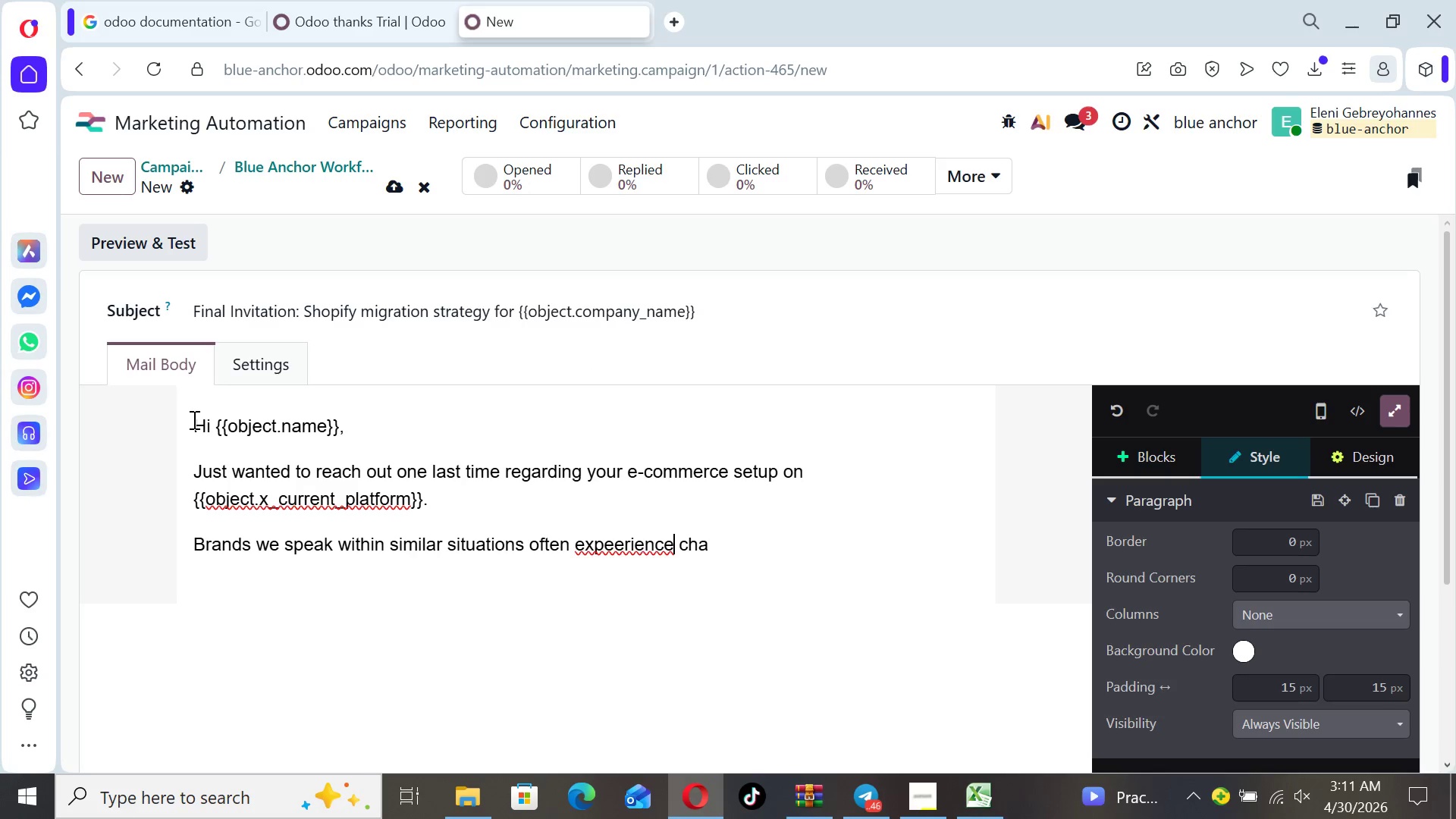 
key(ArrowLeft)
 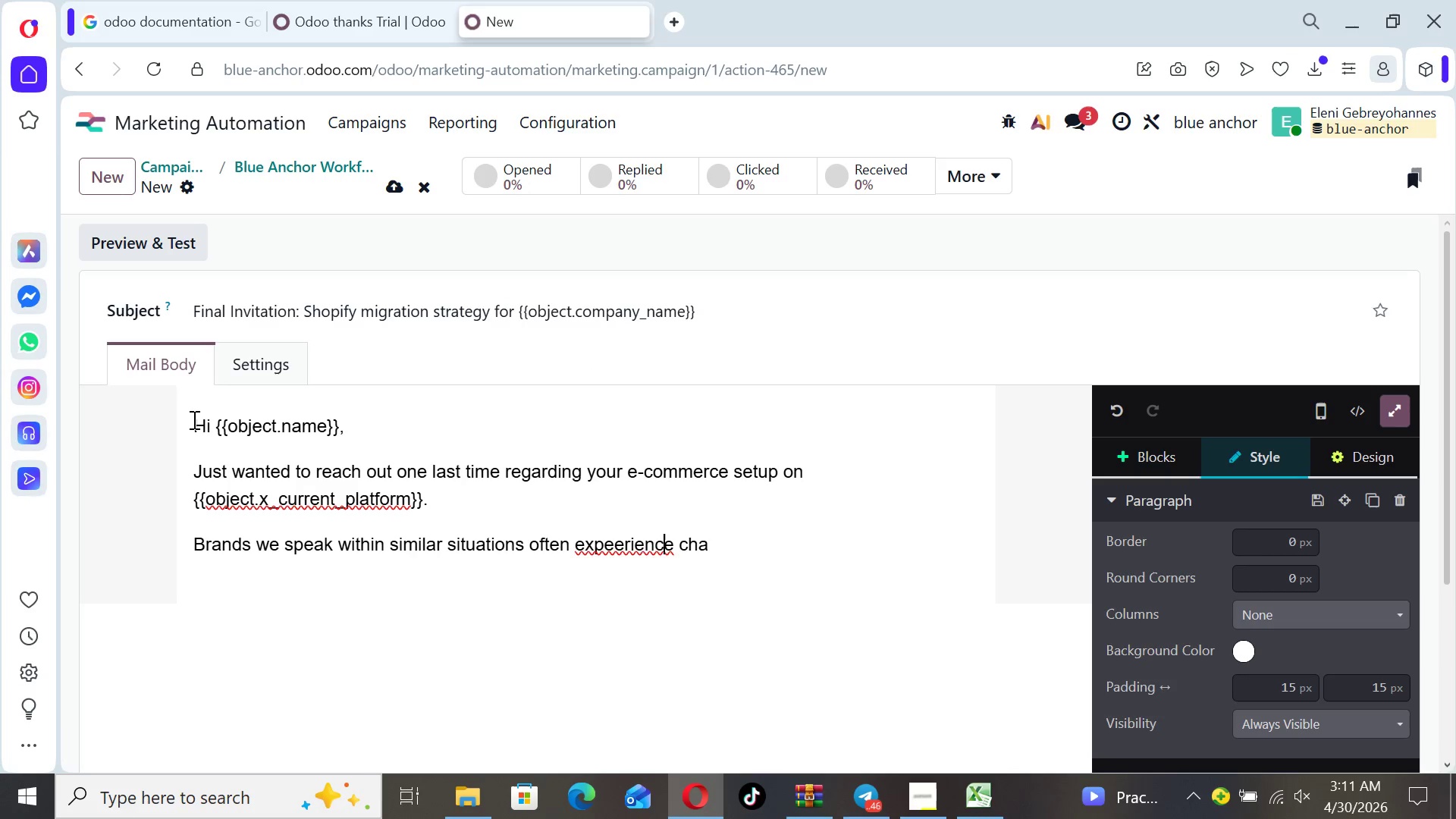 
key(ArrowLeft)
 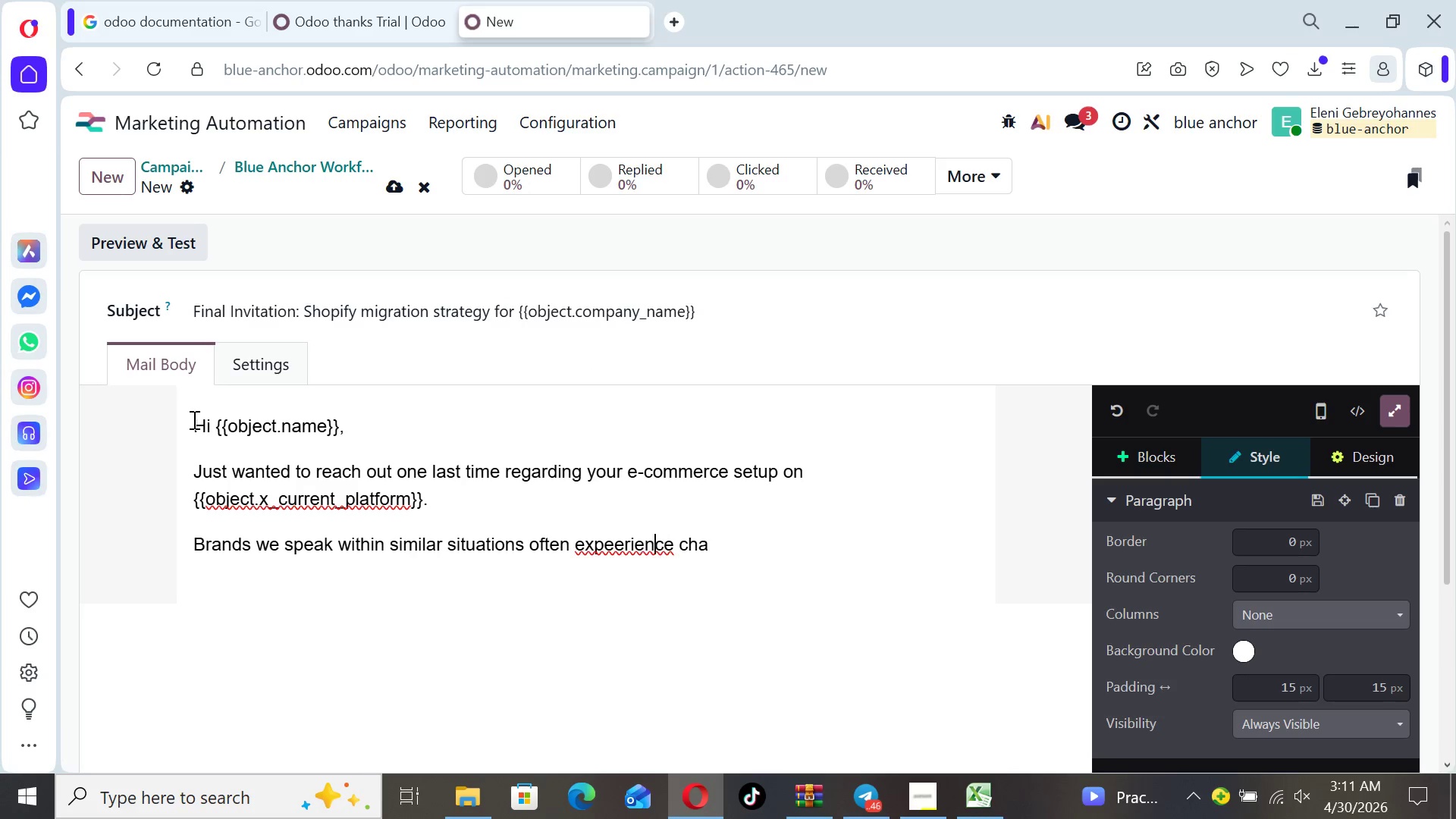 
key(ArrowLeft)
 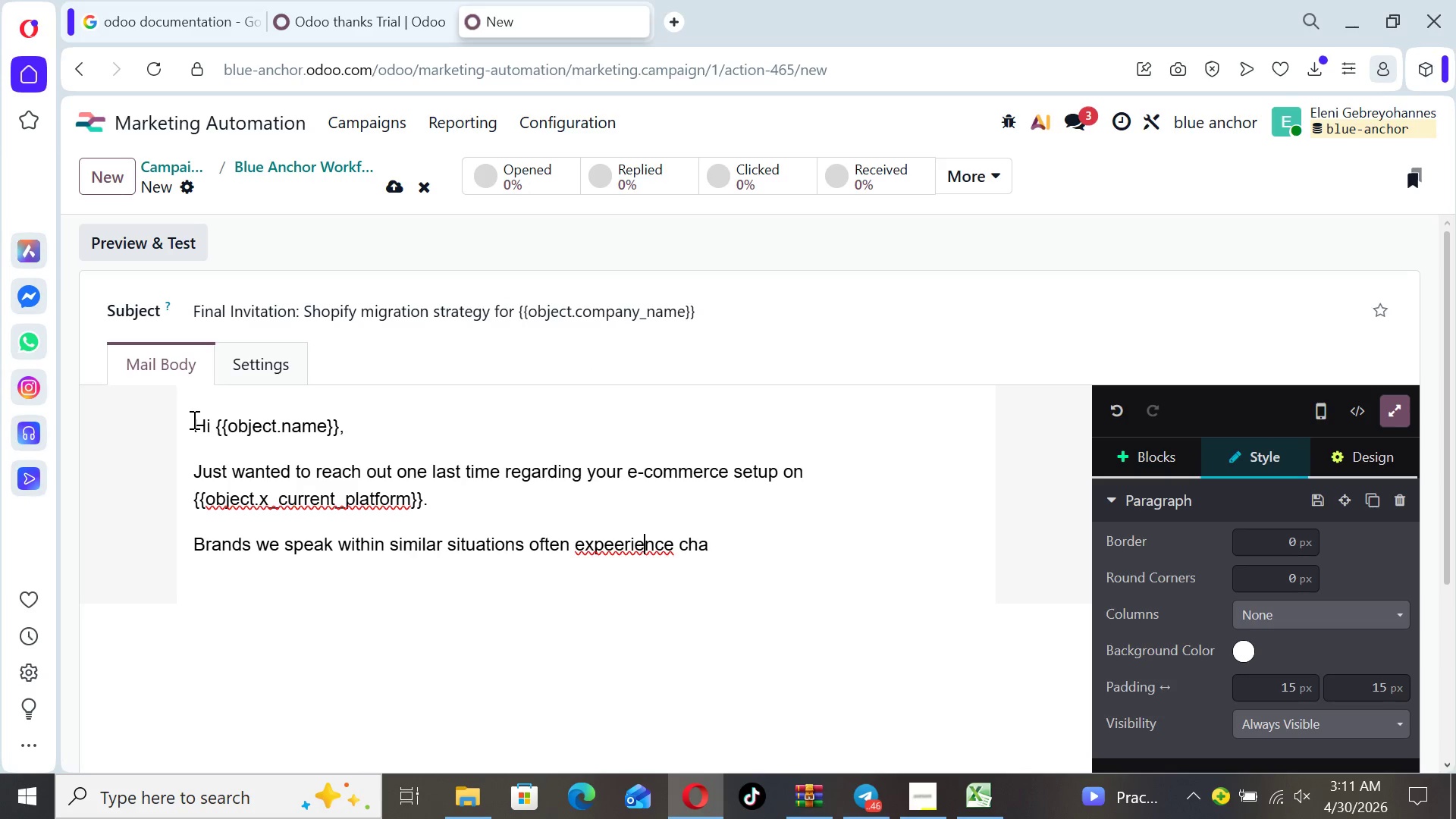 
key(ArrowLeft)
 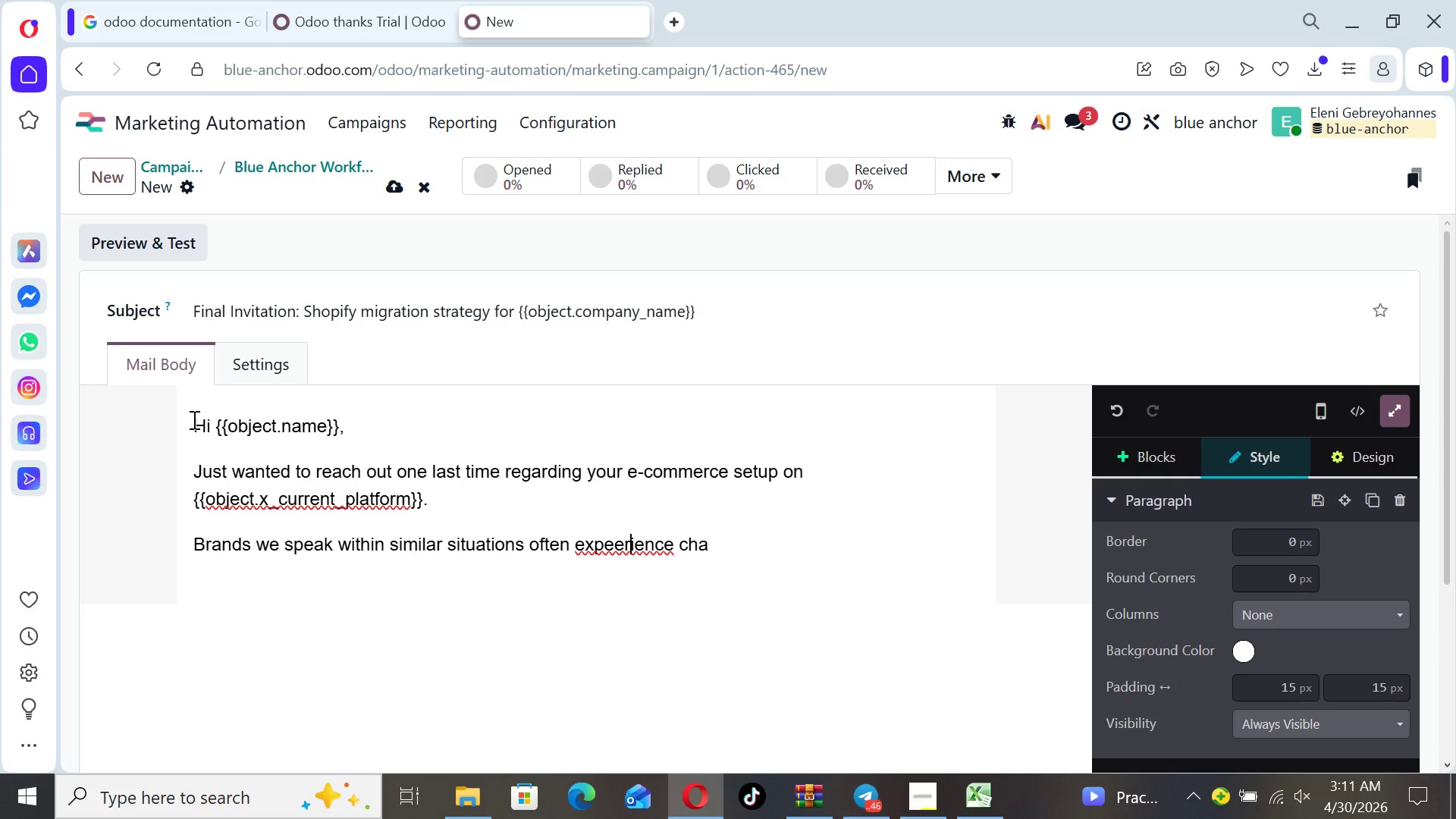 
key(ArrowLeft)
 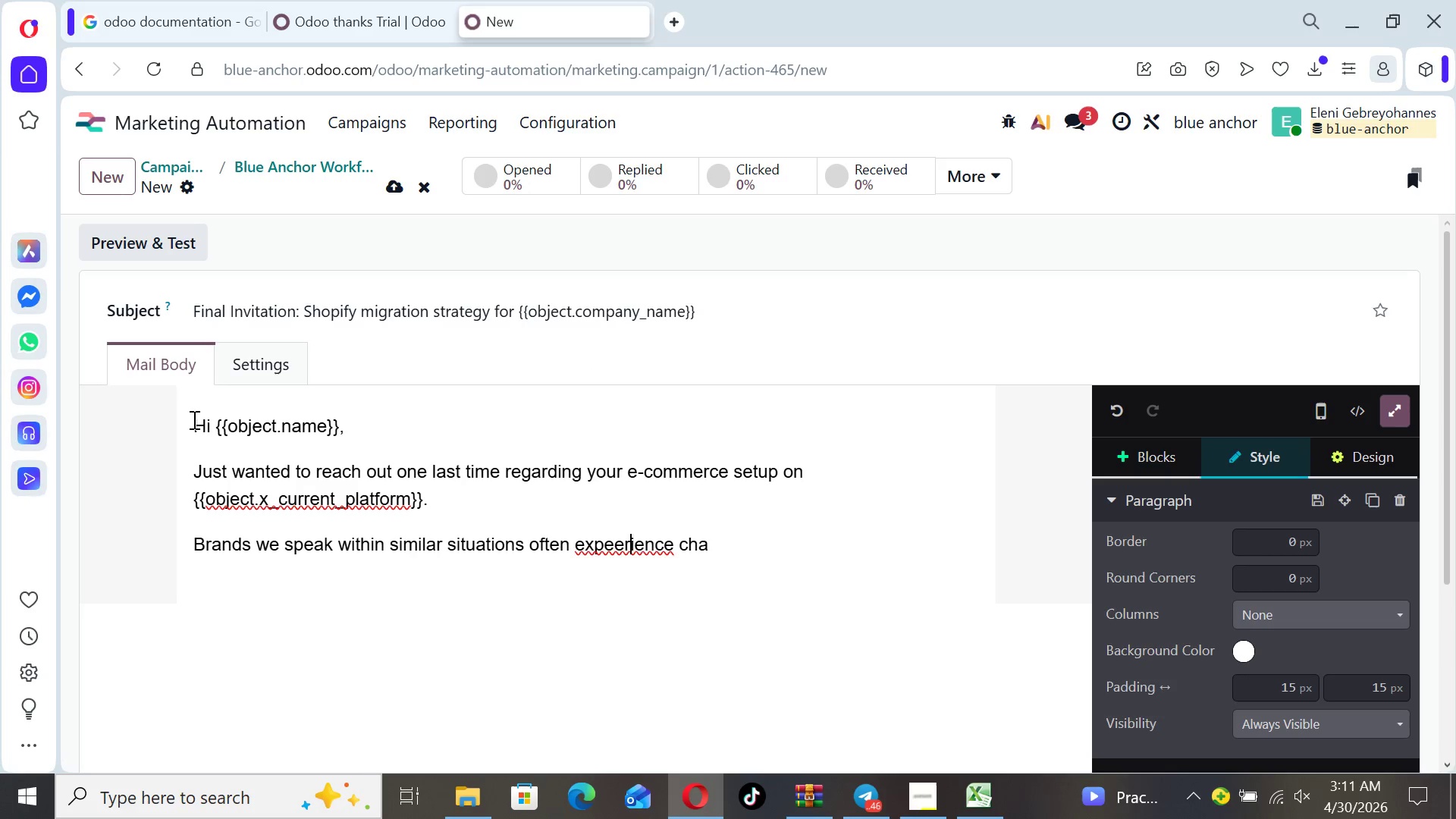 
key(ArrowLeft)
 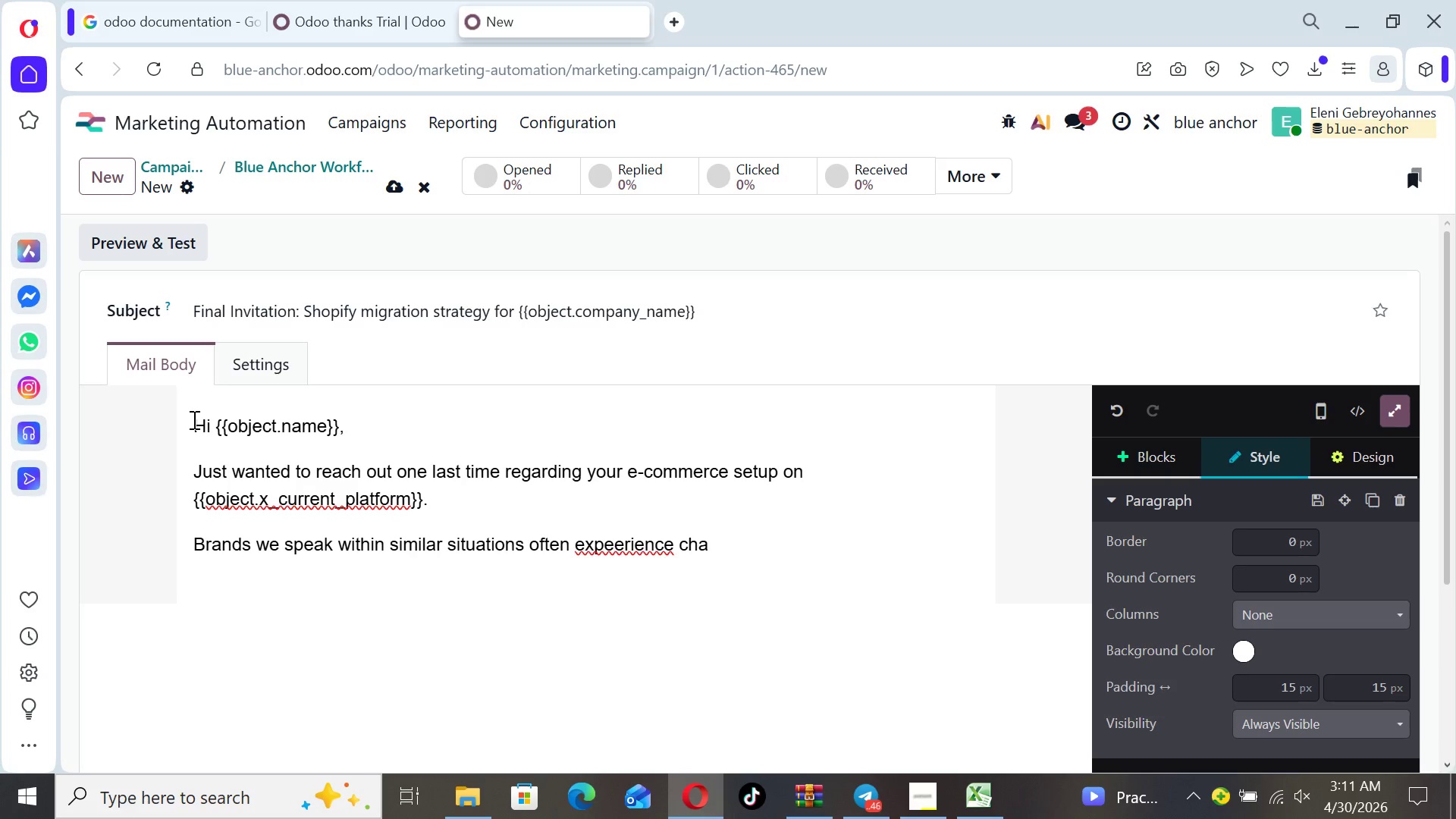 
key(Backspace)
 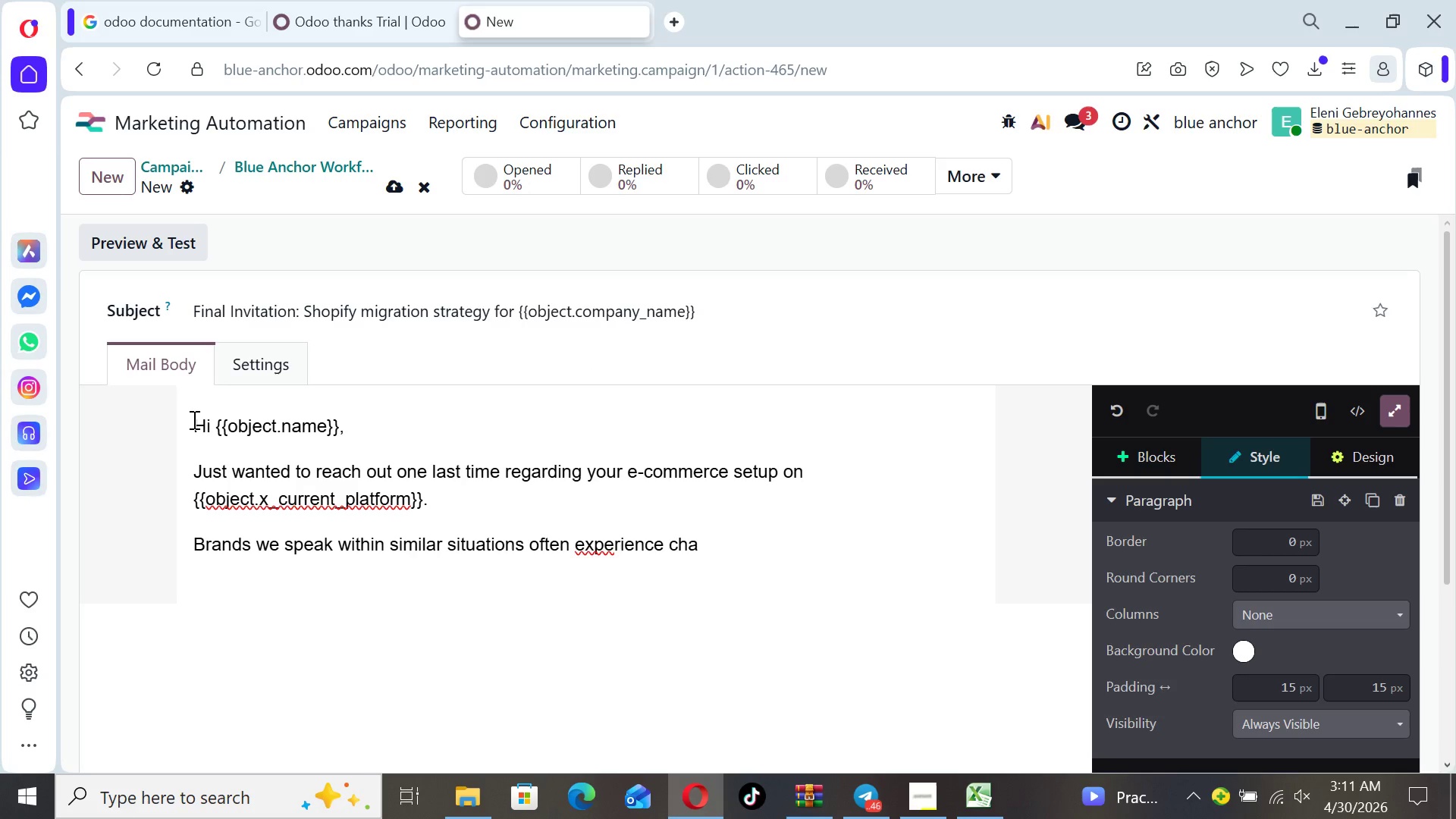 
key(ArrowRight)
 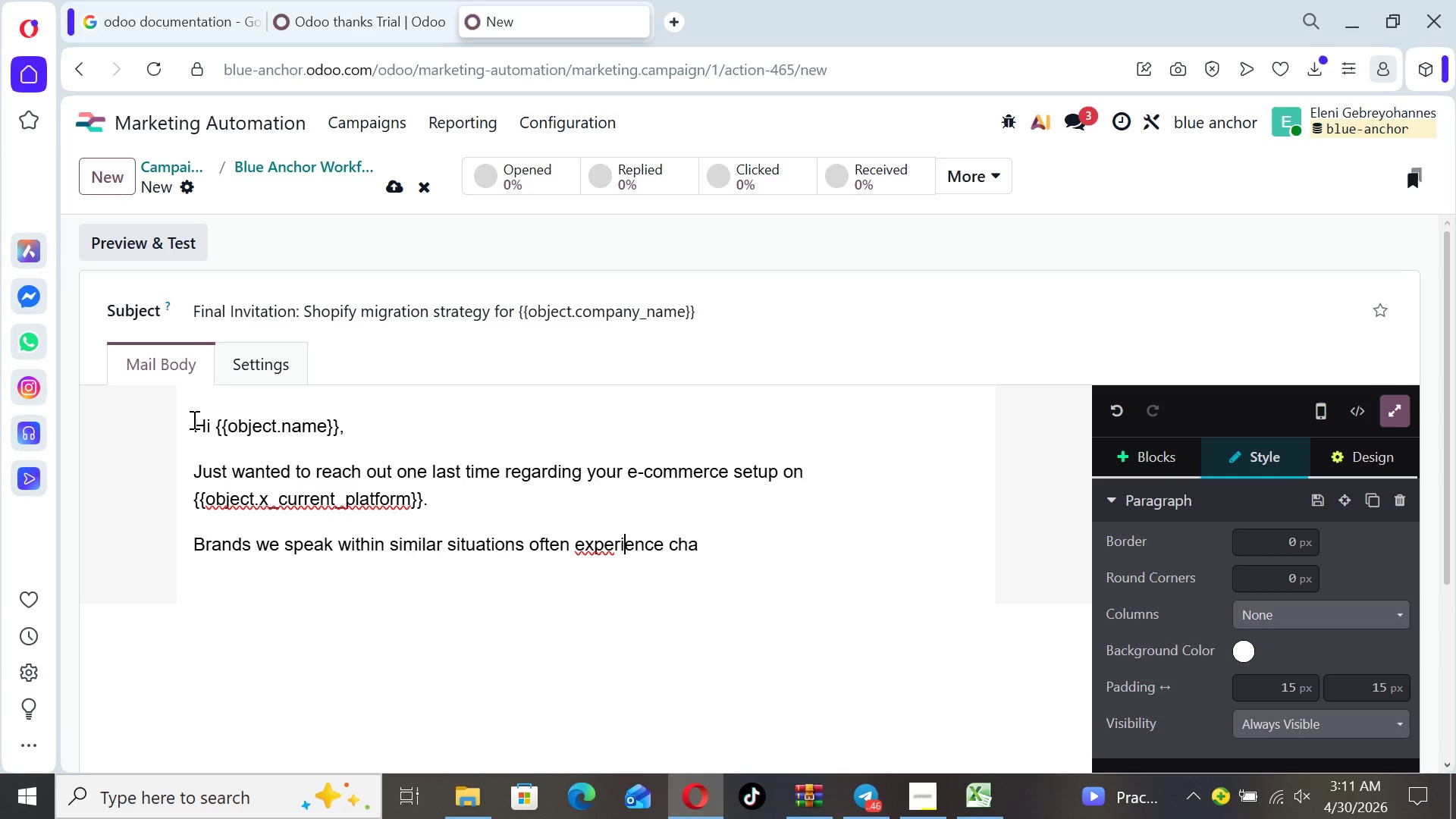 
key(ArrowRight)
 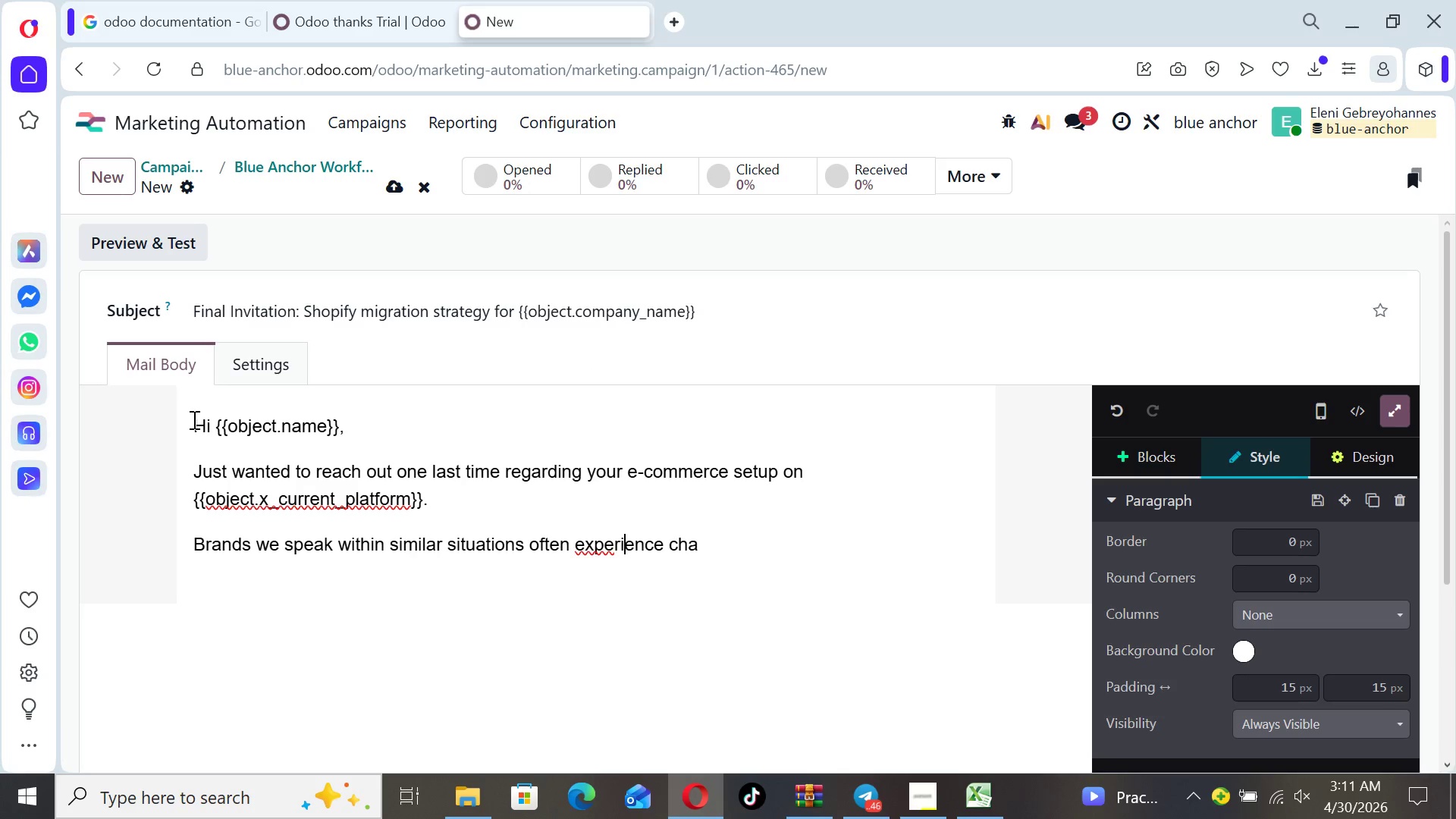 
key(ArrowRight)
 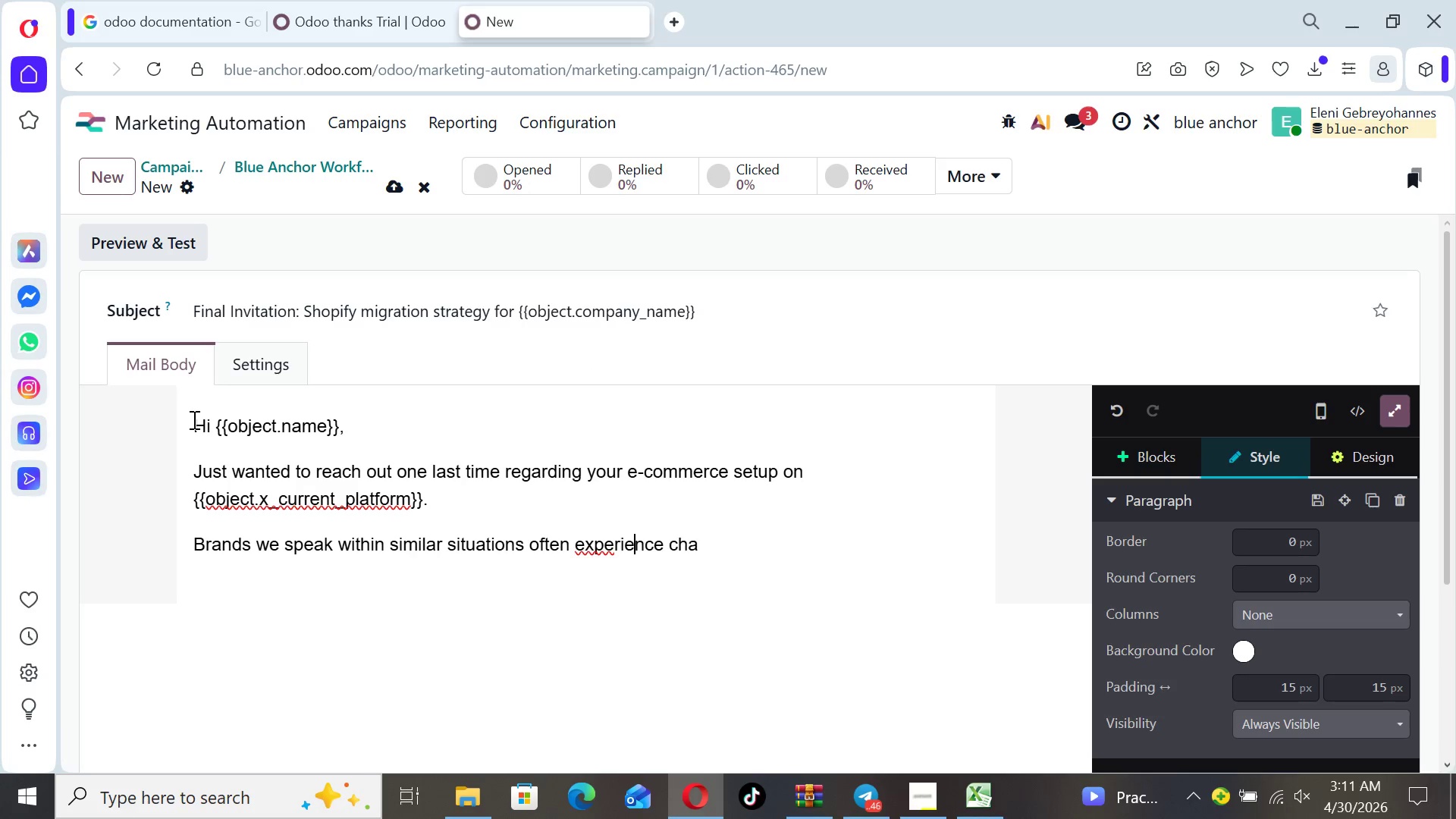 
key(ArrowRight)
 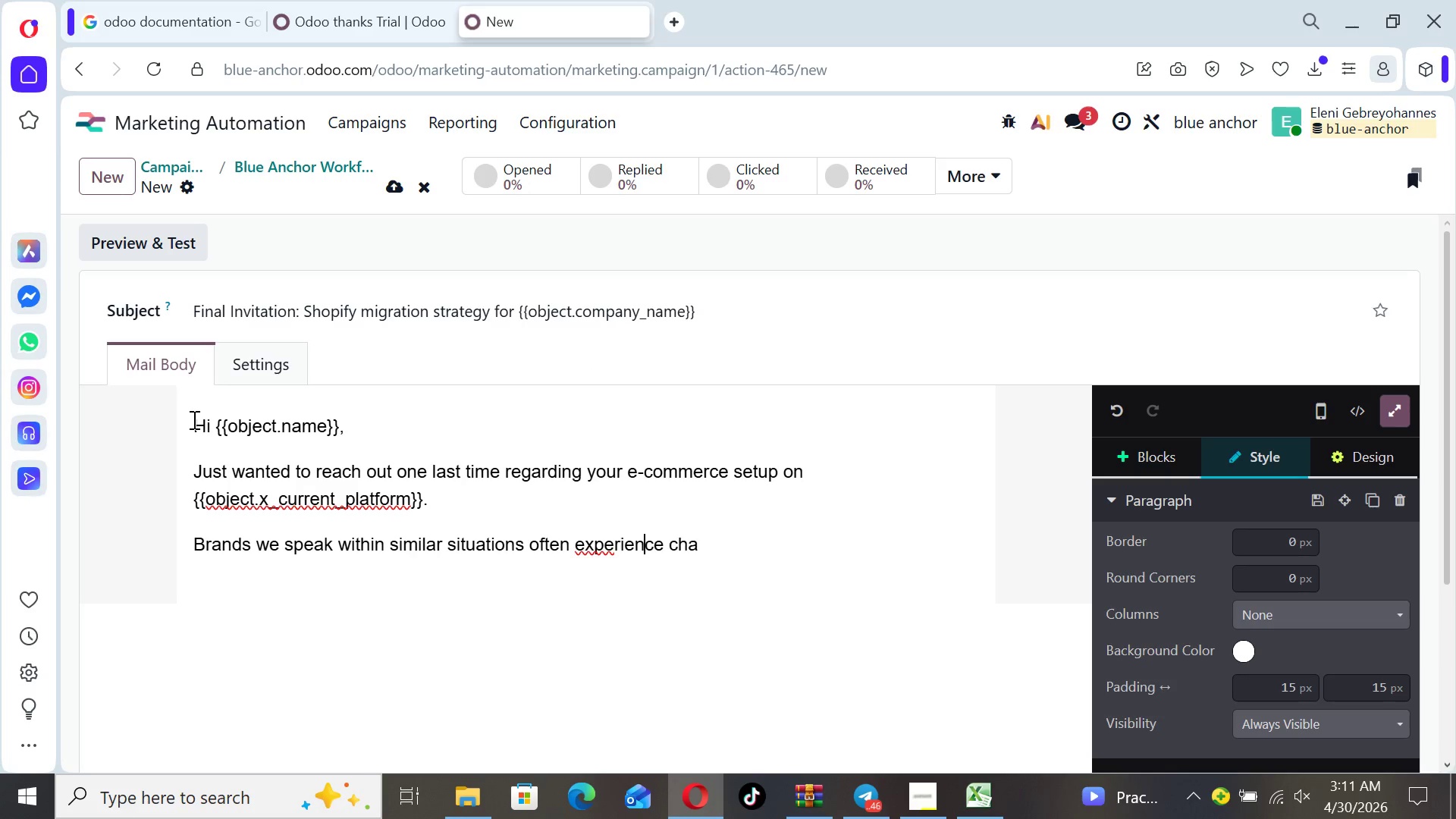 
key(ArrowRight)
 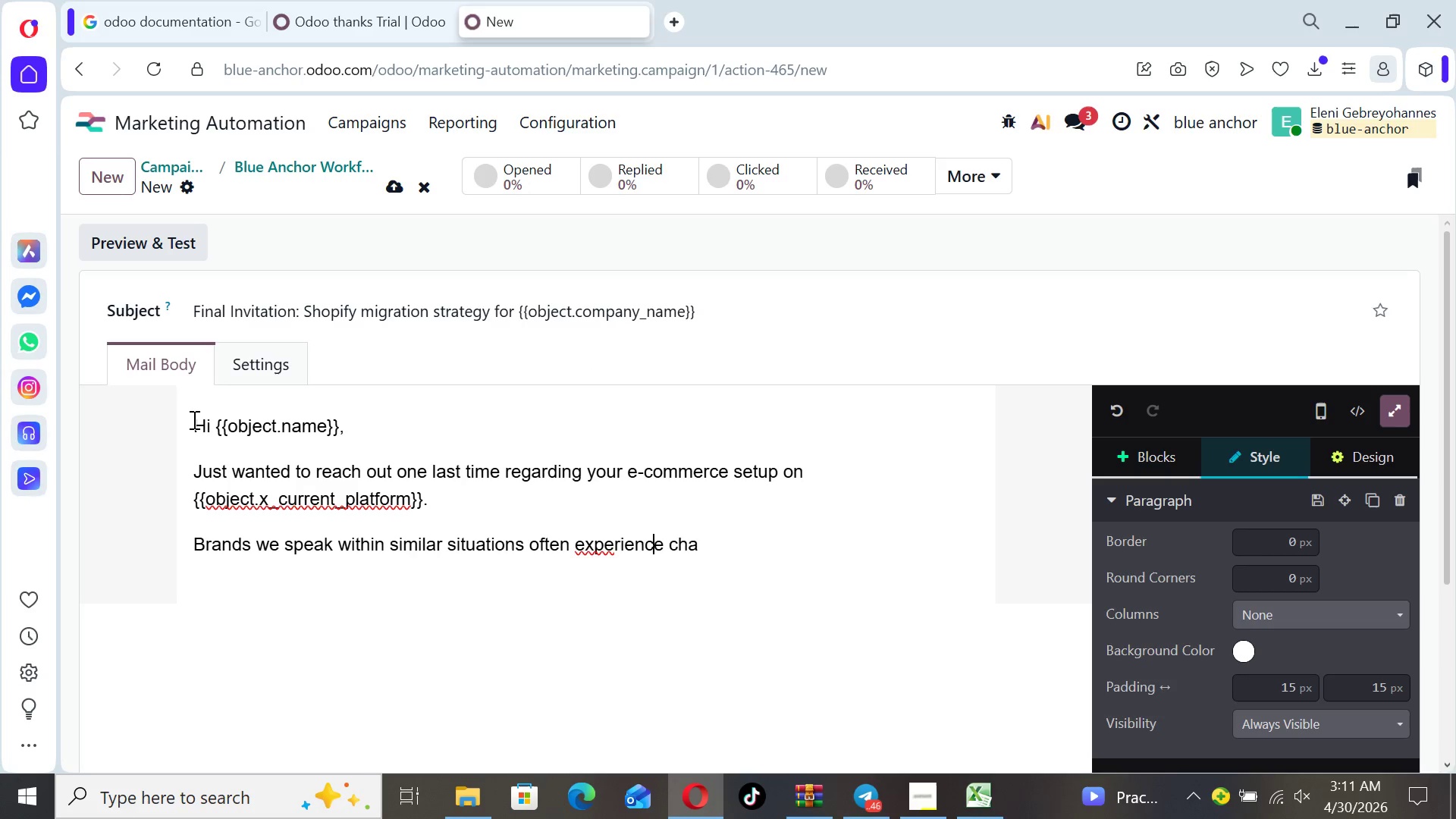 
key(ArrowRight)
 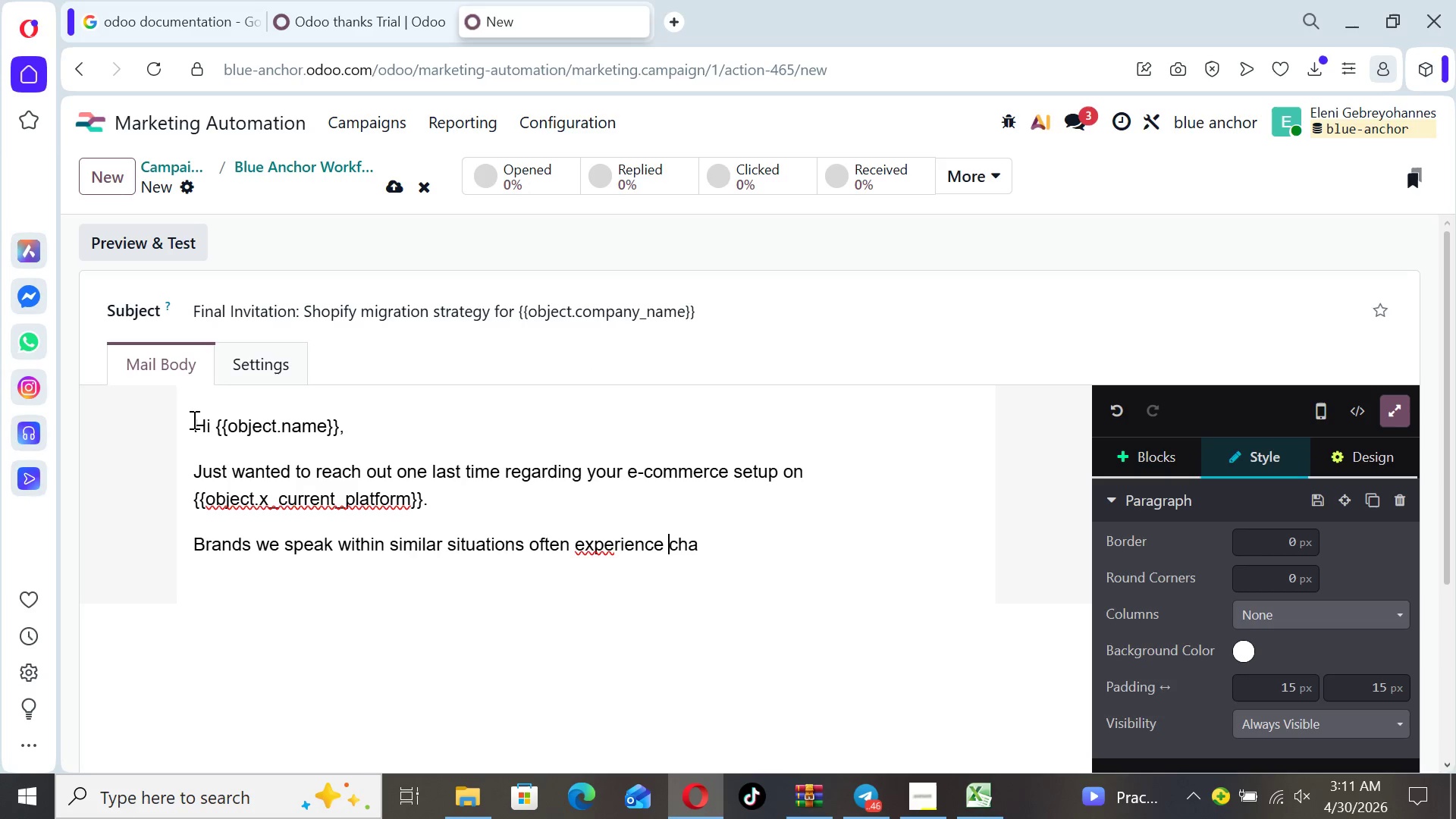 
key(ArrowRight)
 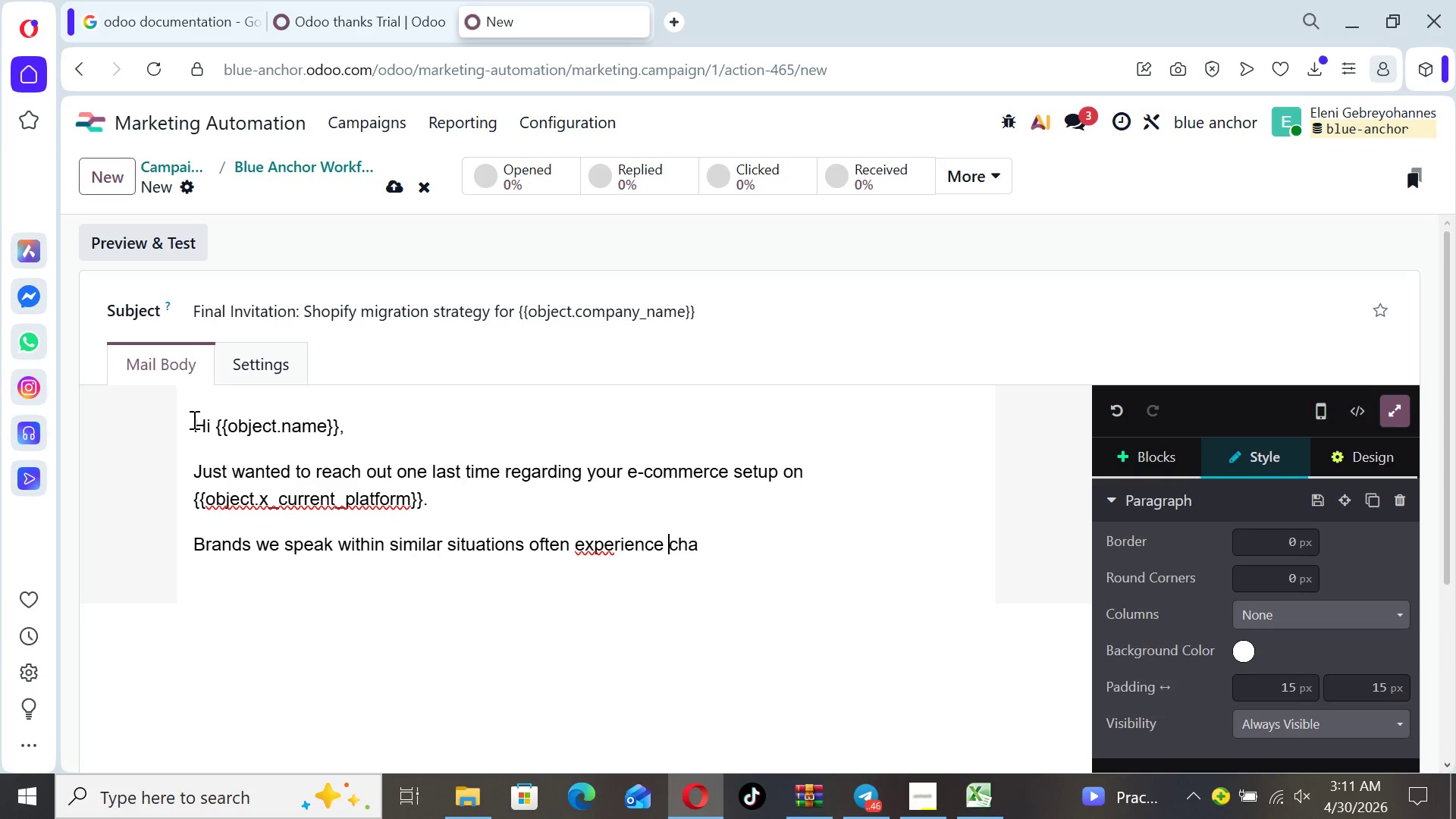 
key(ArrowRight)
 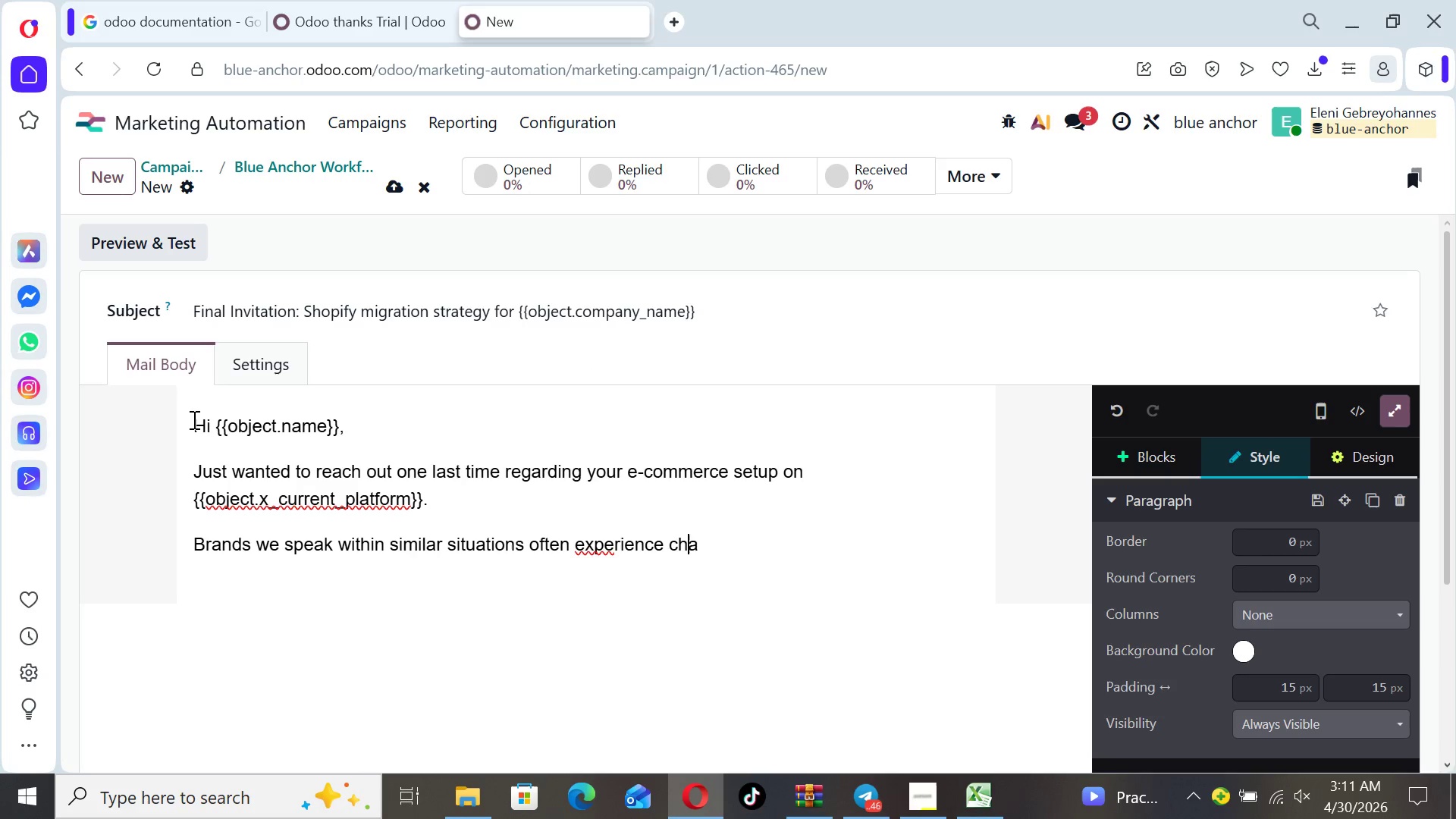 
key(ArrowRight)
 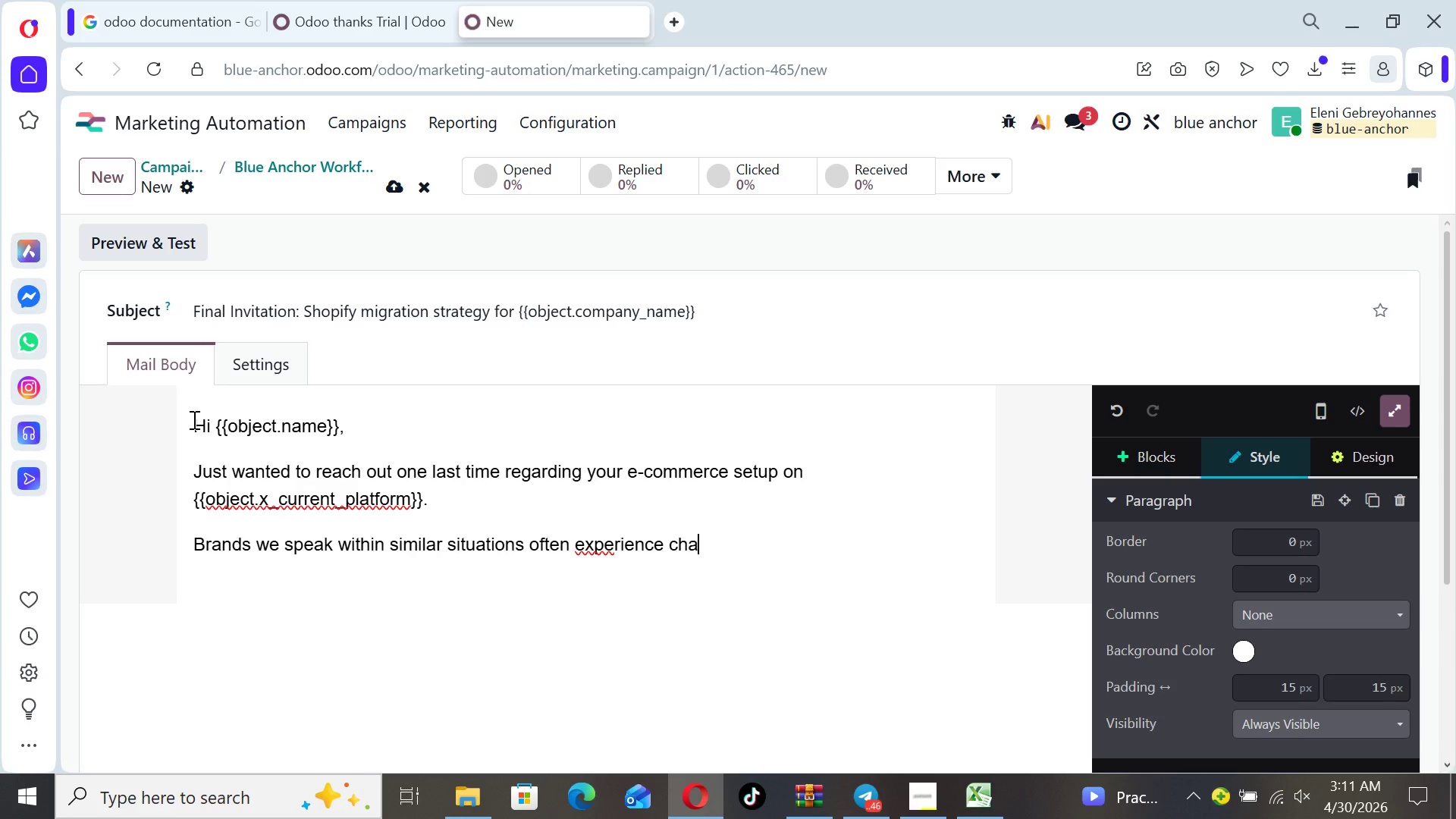 
key(ArrowRight)
 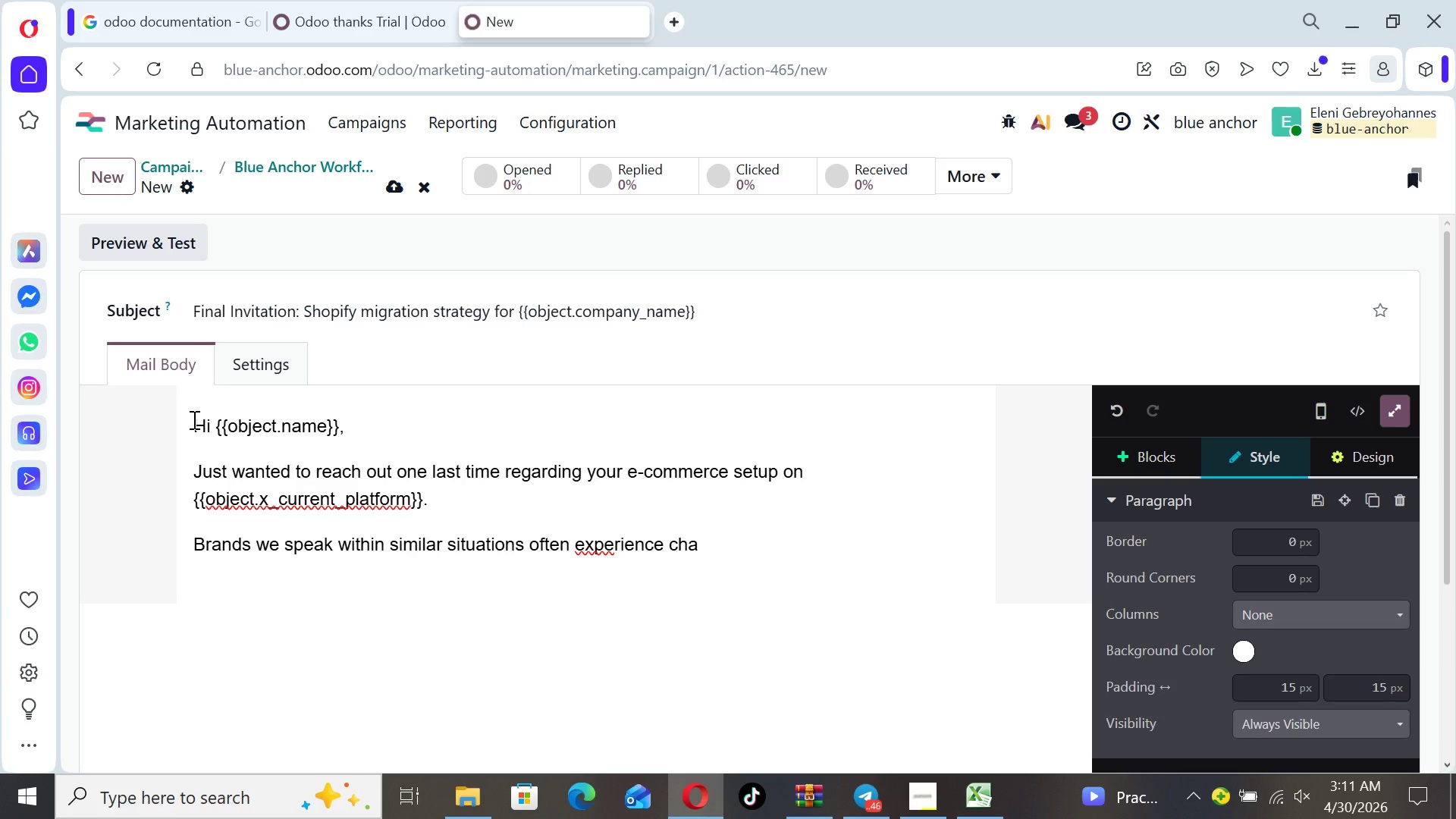 
type(llenges like:)
 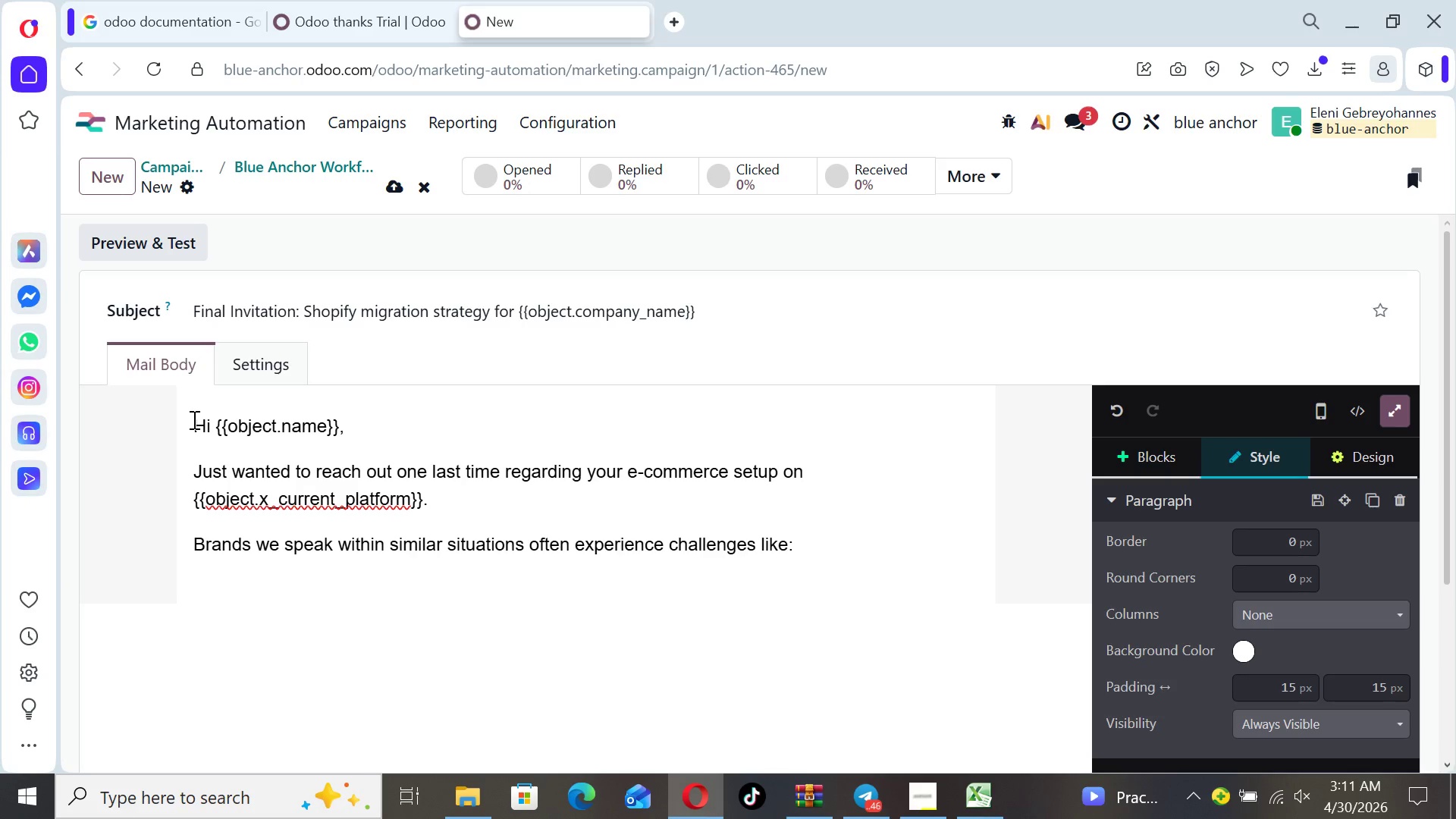 
key(Enter)
 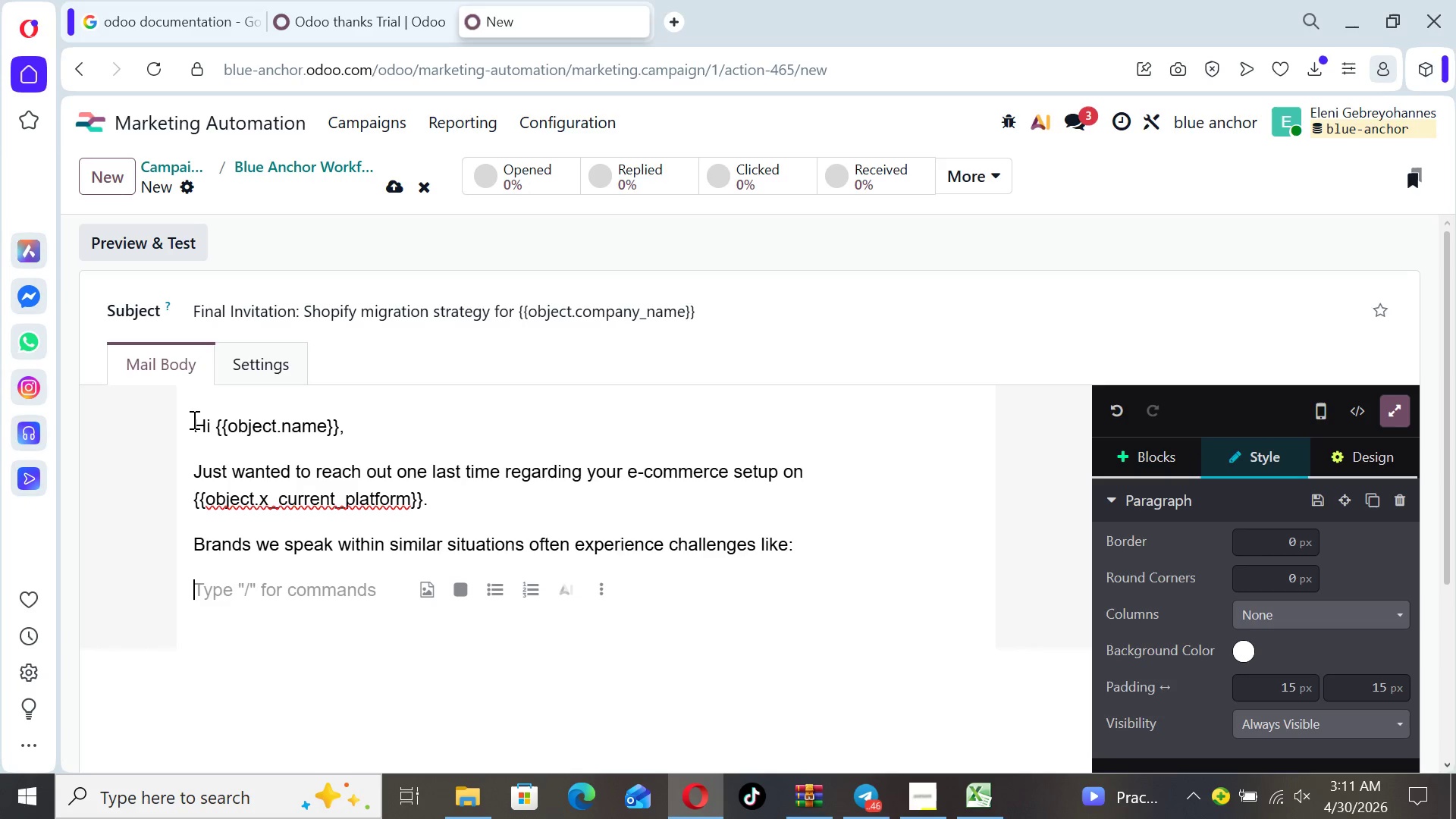 
key(Minus)
 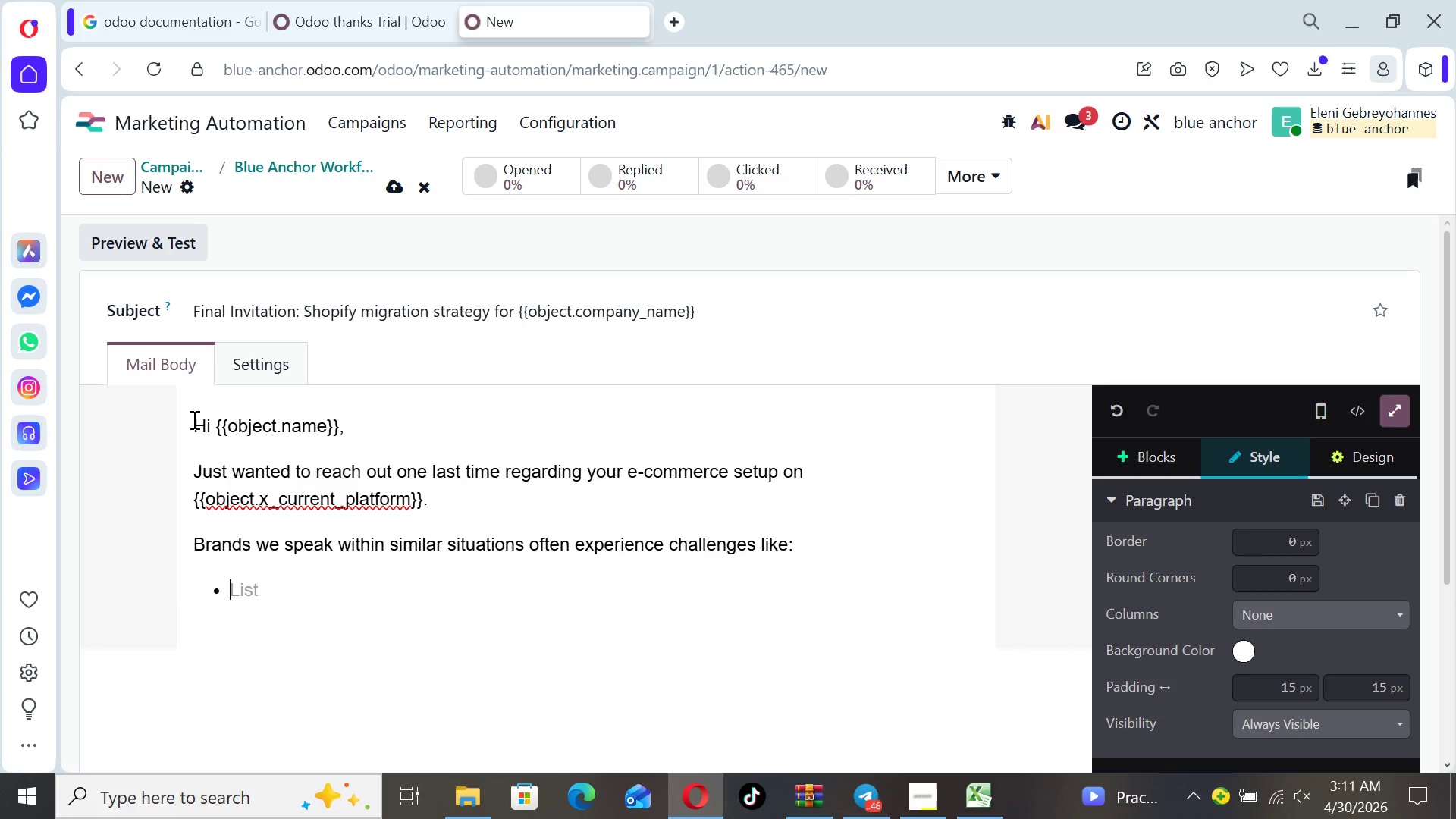 
key(Space)
 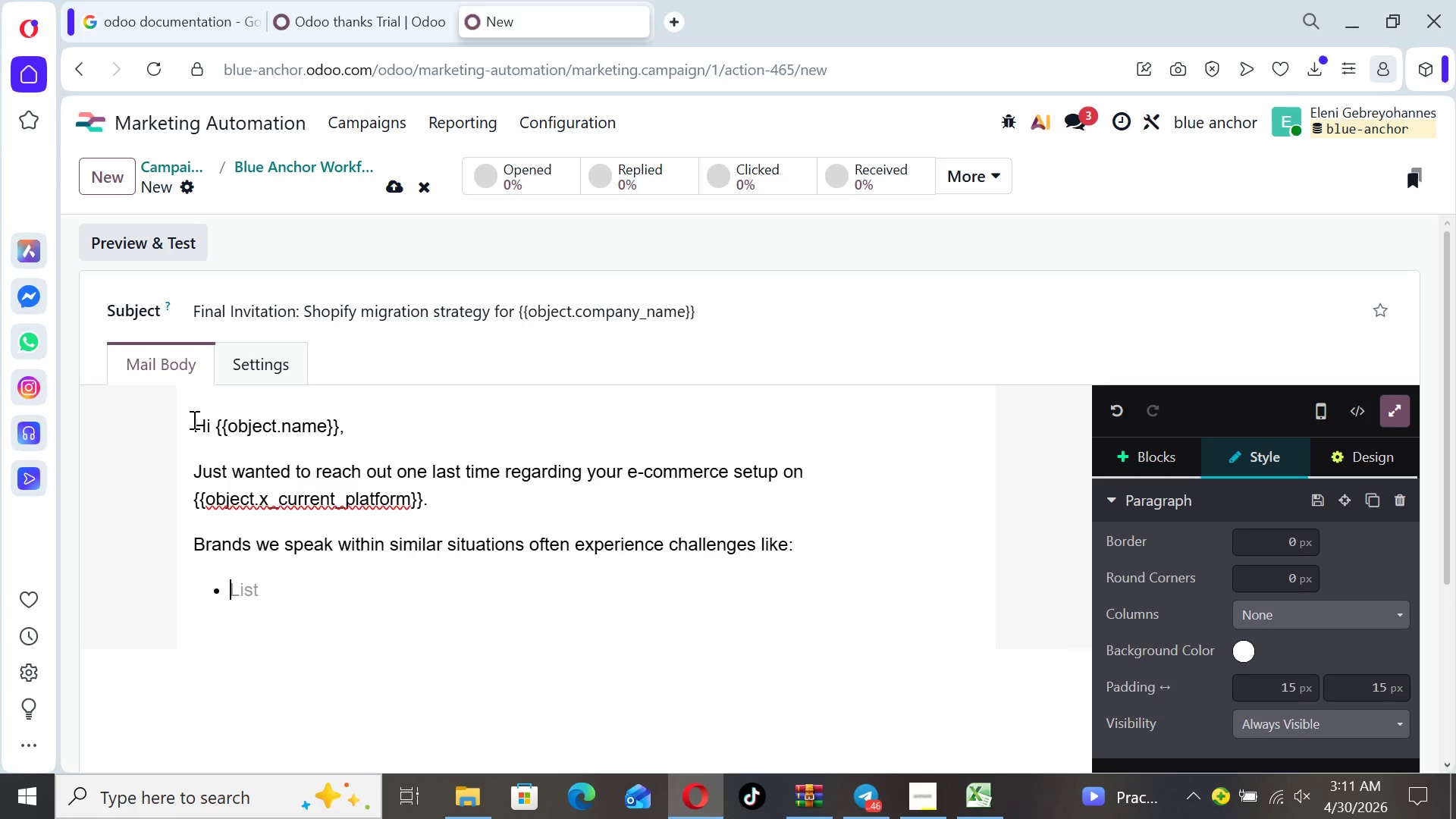 
wait(9.48)
 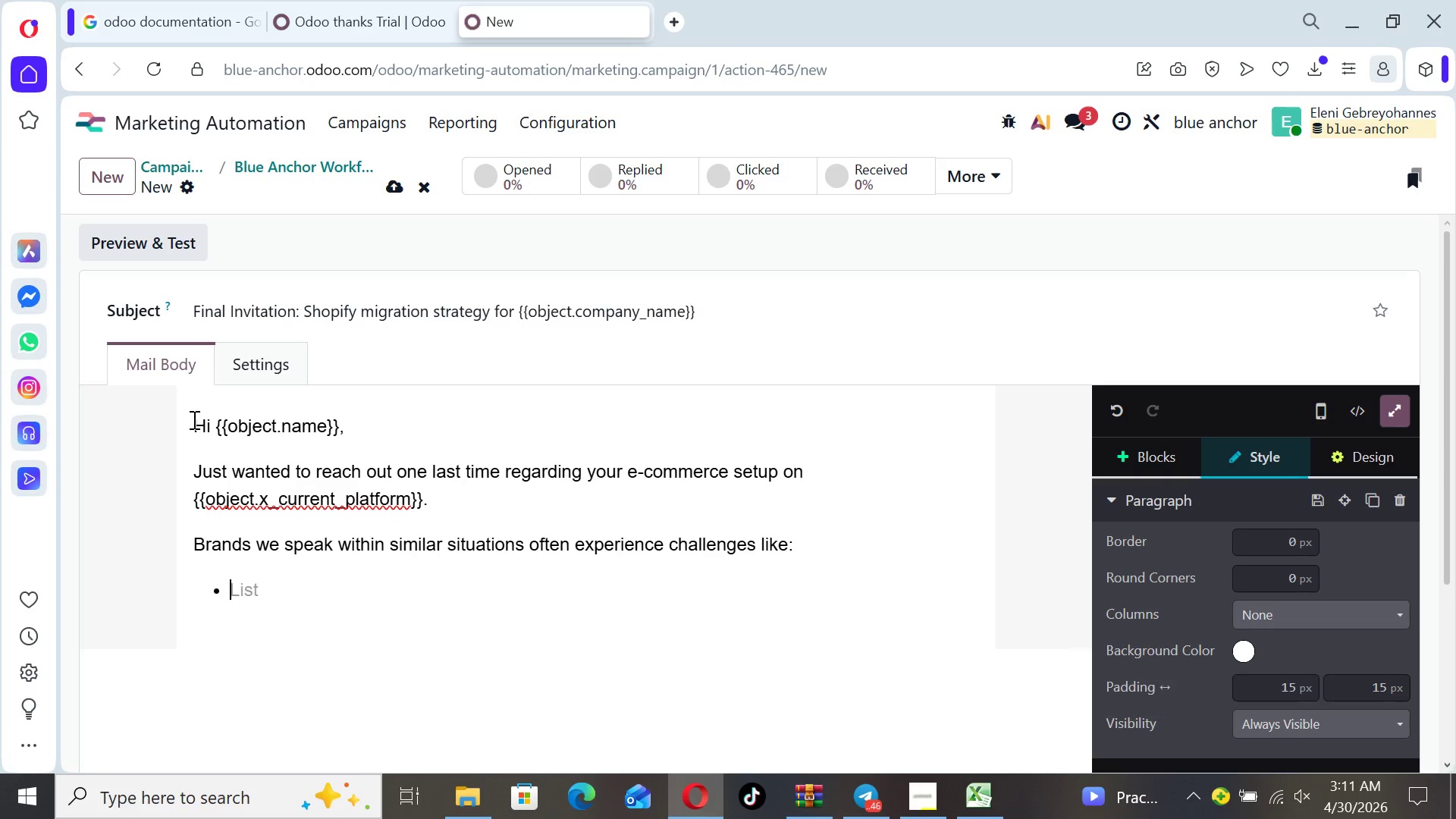 
key(Backspace)
 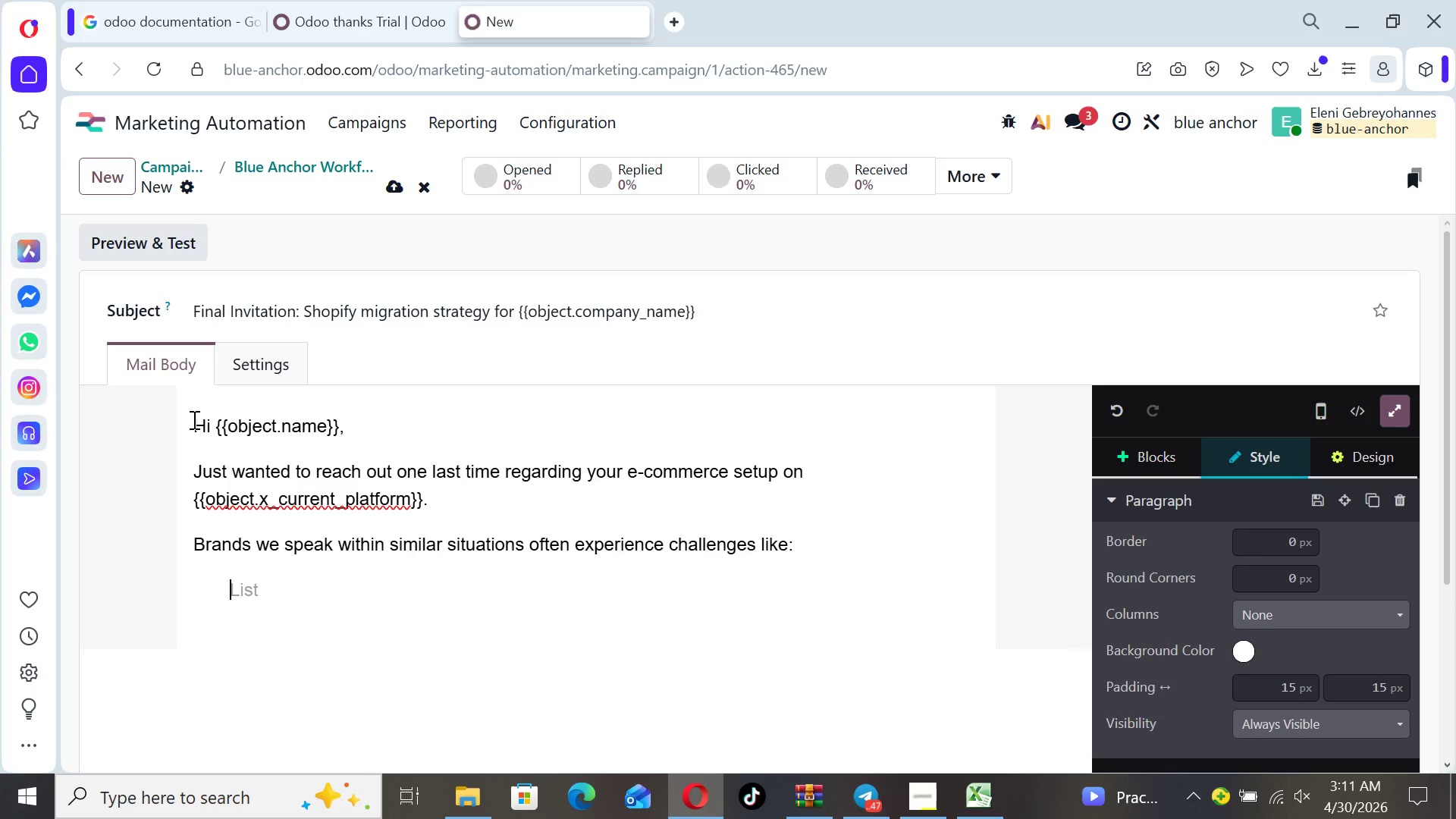 
key(Backspace)
 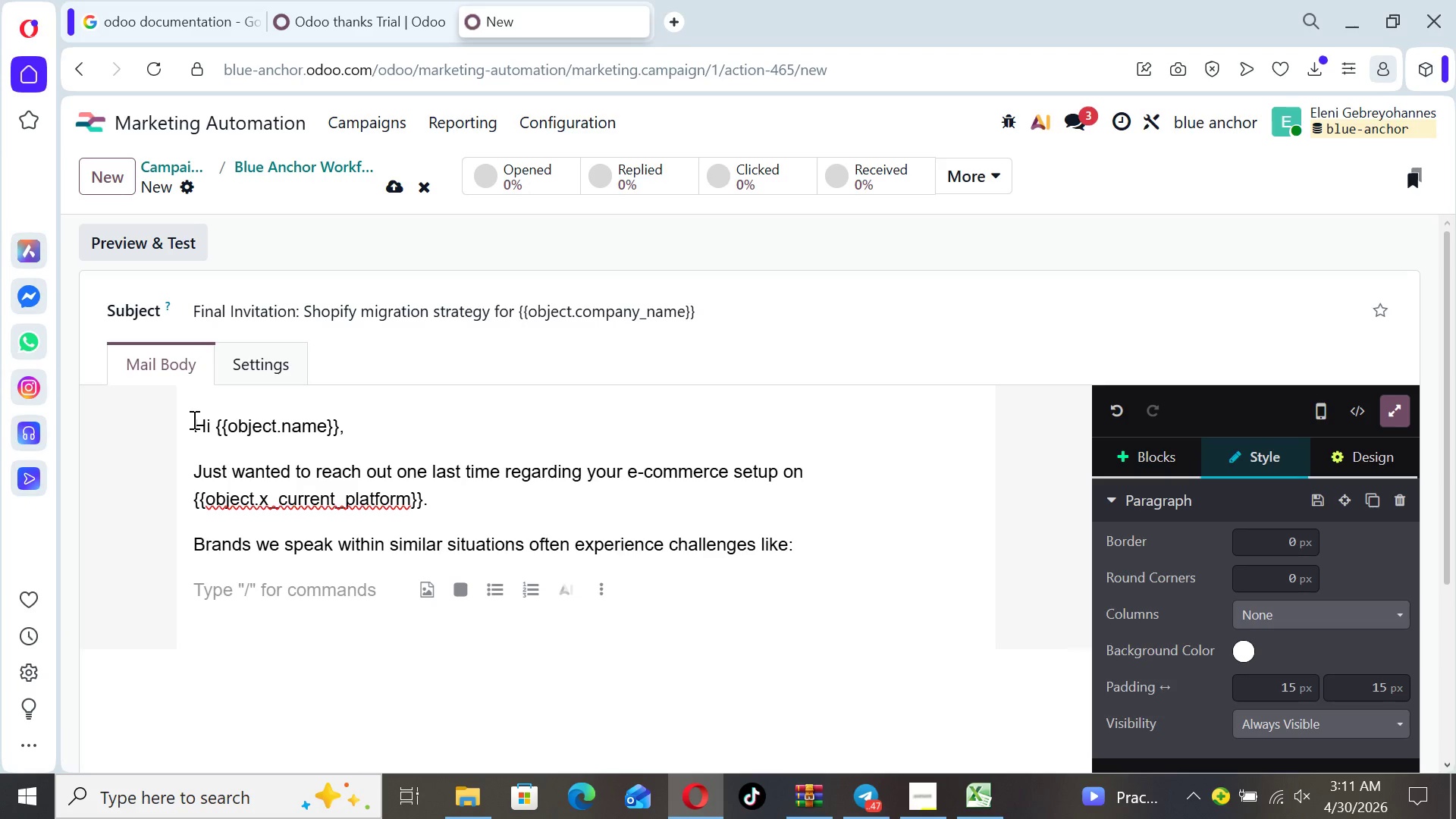 
wait(8.09)
 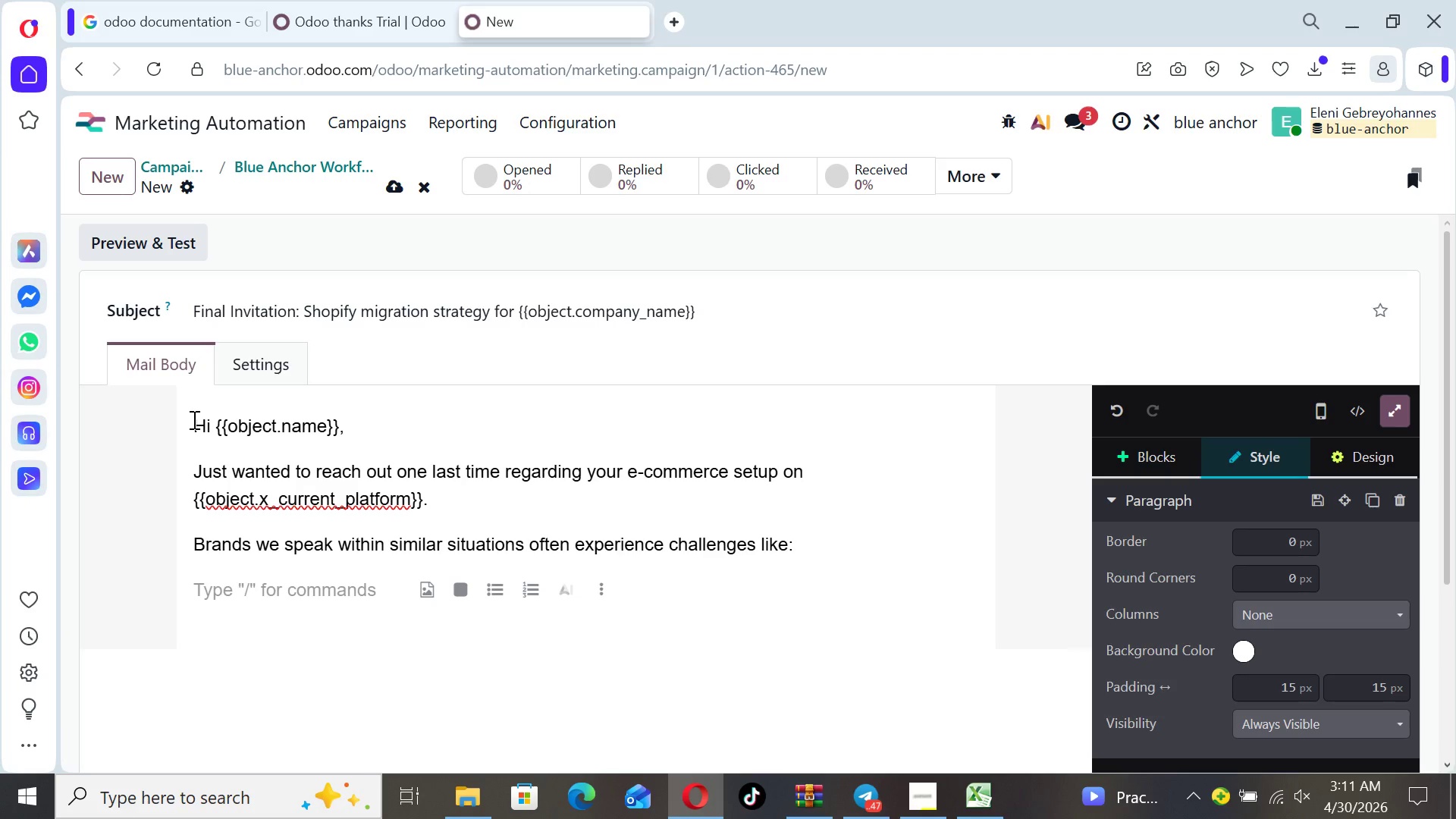 
hold_key(key=CapsLock, duration=0.52)
 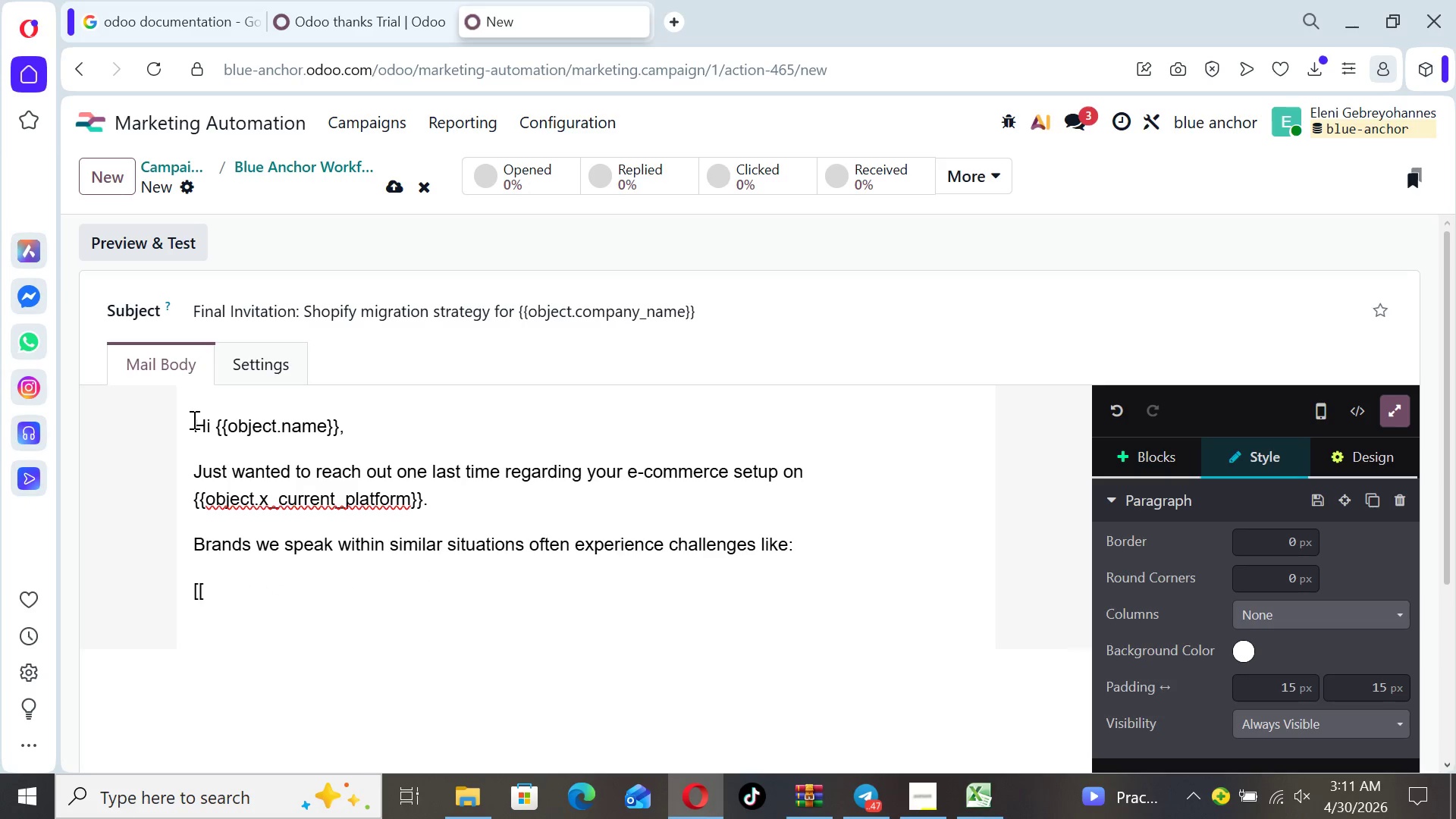 
type([[)
key(Backspace)
key(Backspace)
type({{object.x_pain_point}})
 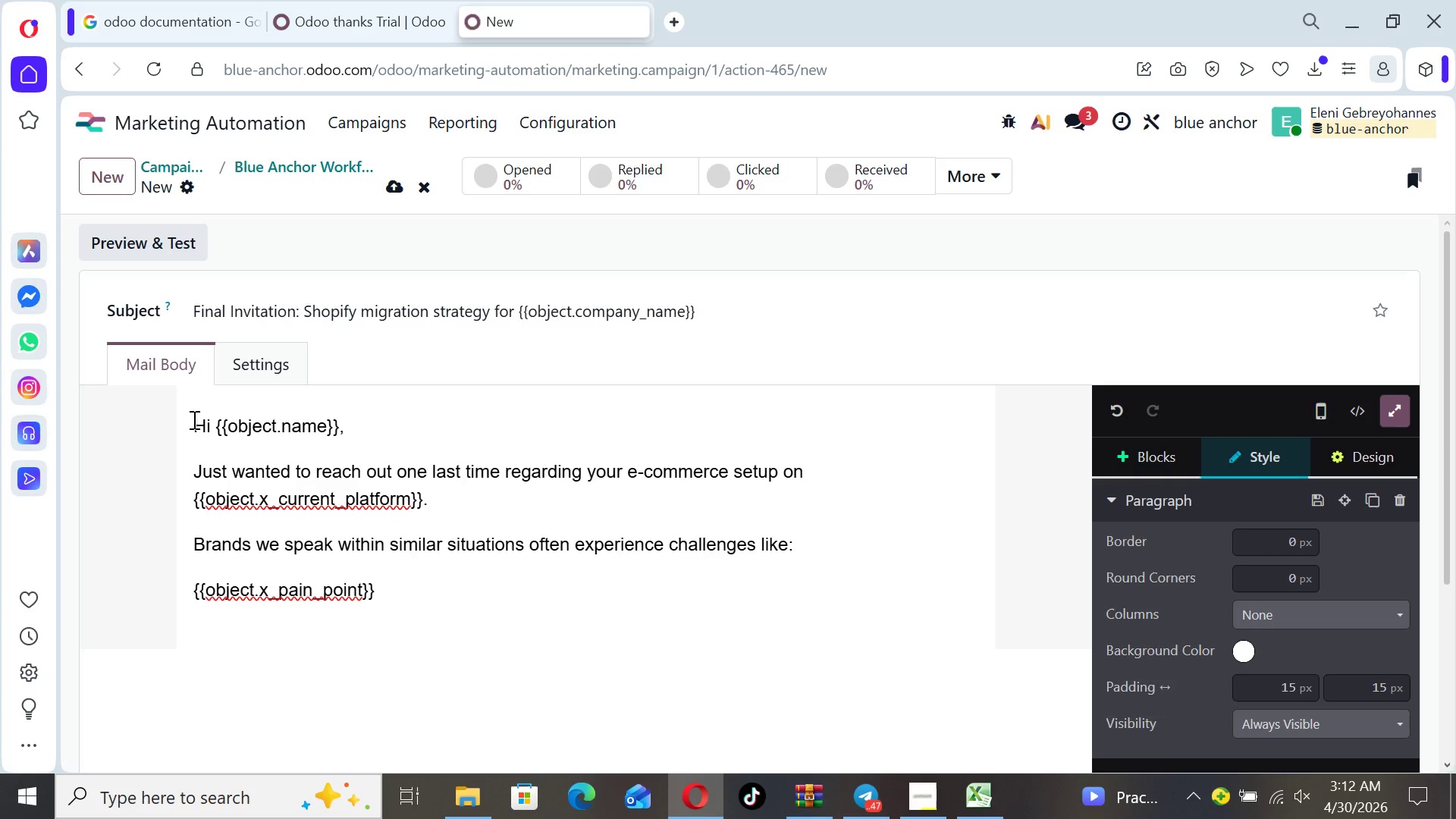 
key(Enter)
 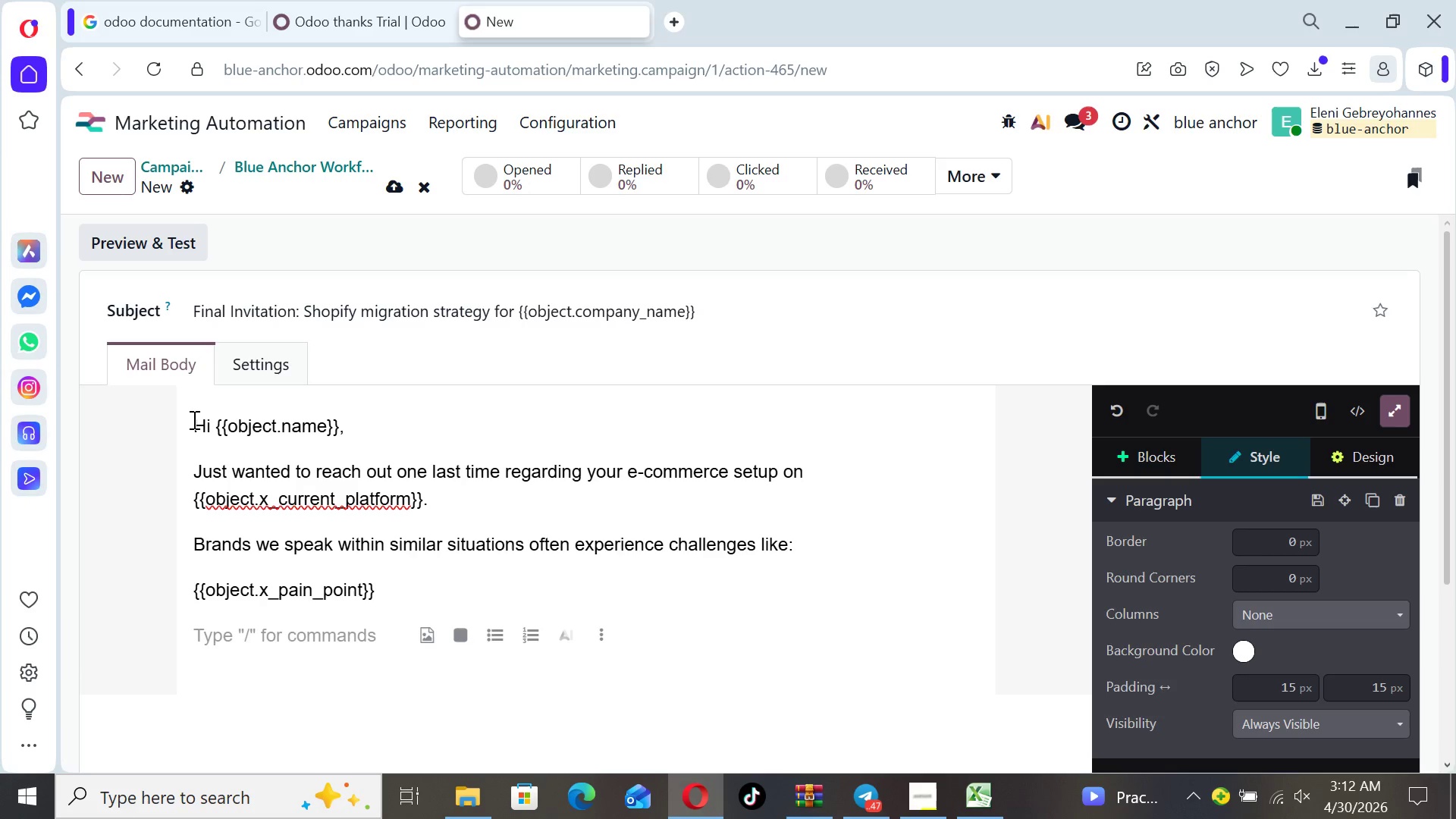 
type(While these issues are manageable in the short term )
 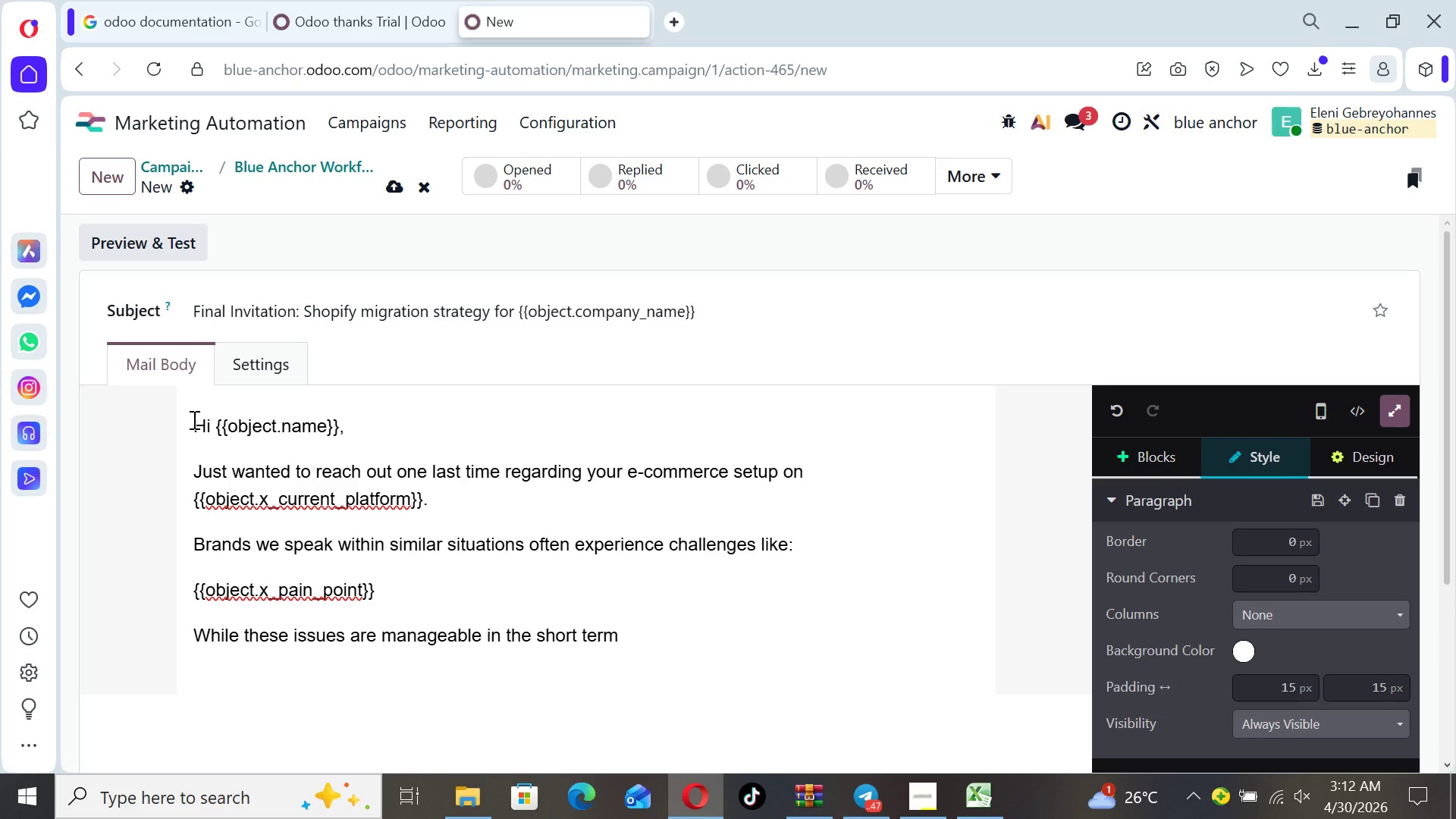 
type(,)
key(Backspace)
key(Backspace)
type(, they tend tobe )
key(Backspace)
key(Backspace)
key(Backspace)
type( eb)
key(Backspace)
key(Backspace)
 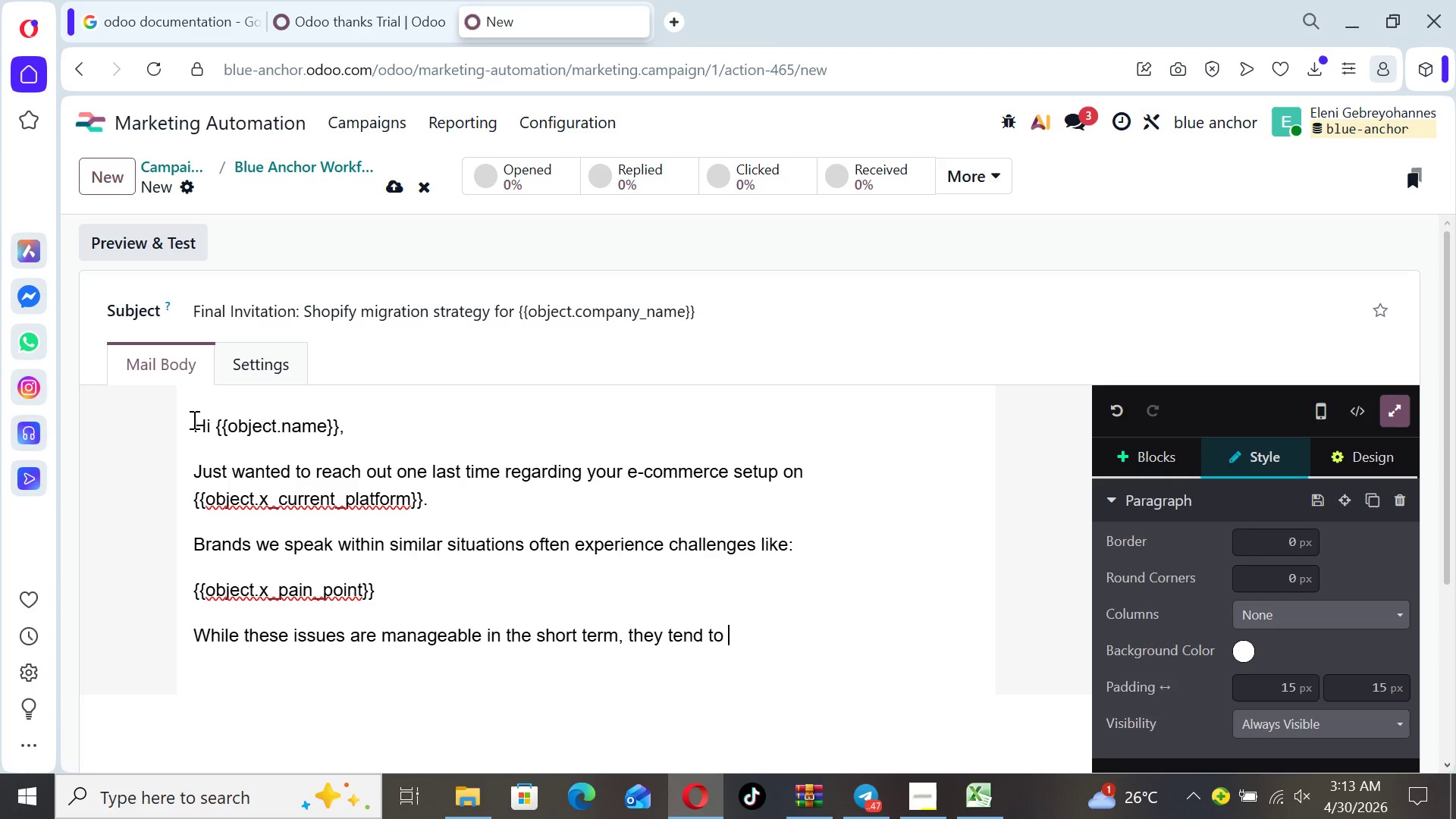 
type(become major blockers)
 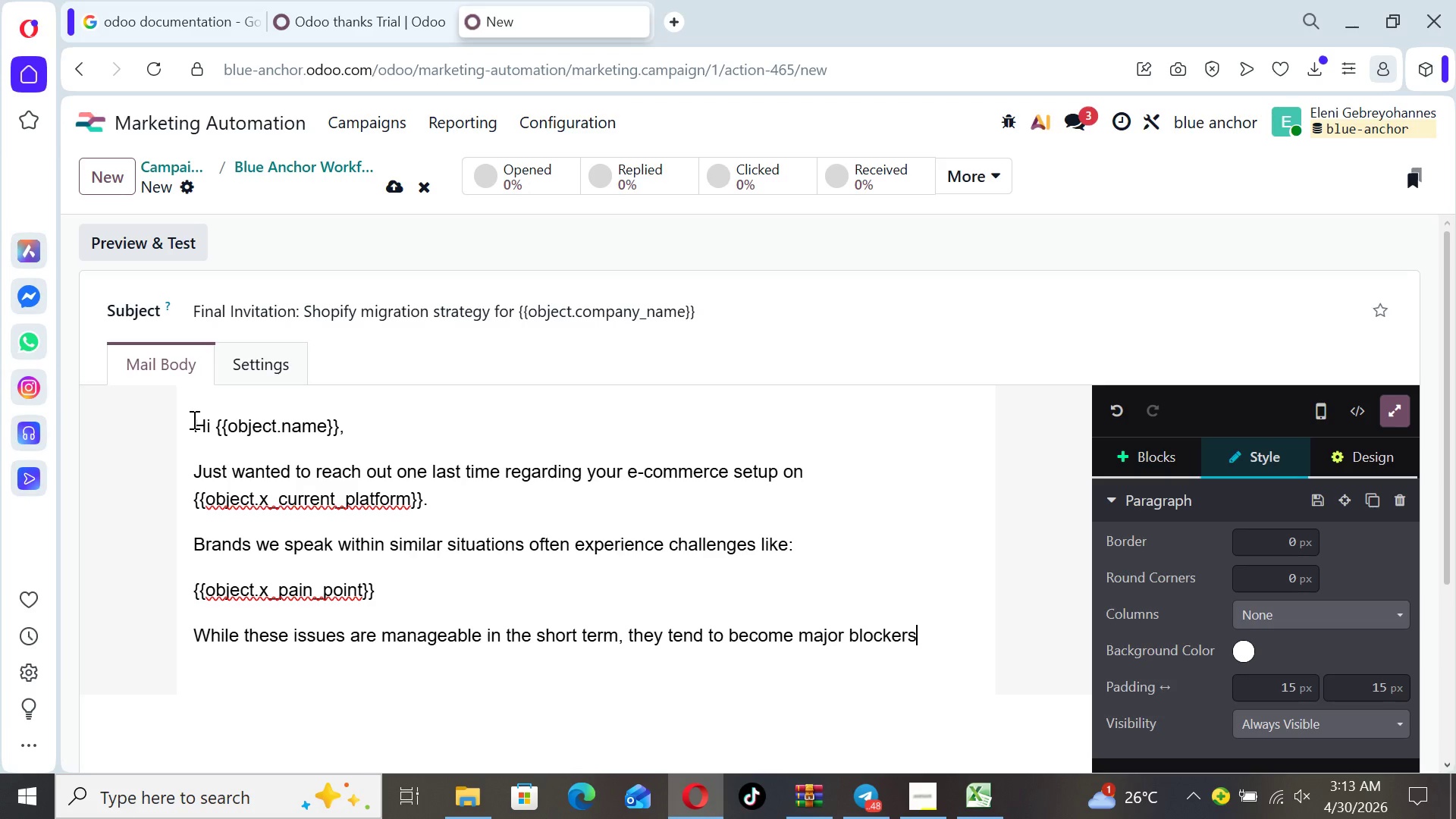 
wait(5.83)
 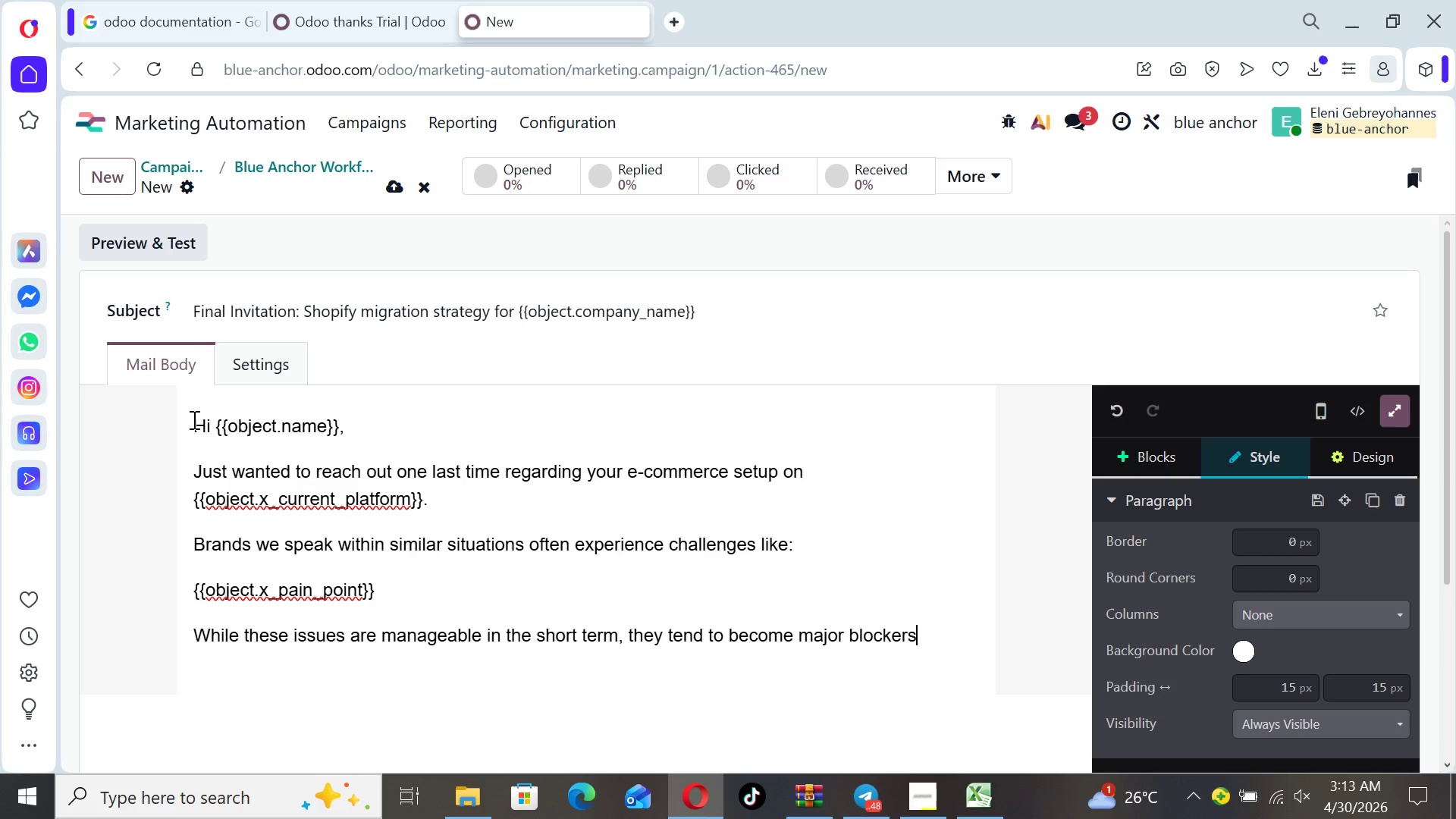 
type( as traffic and revenue grow.)
 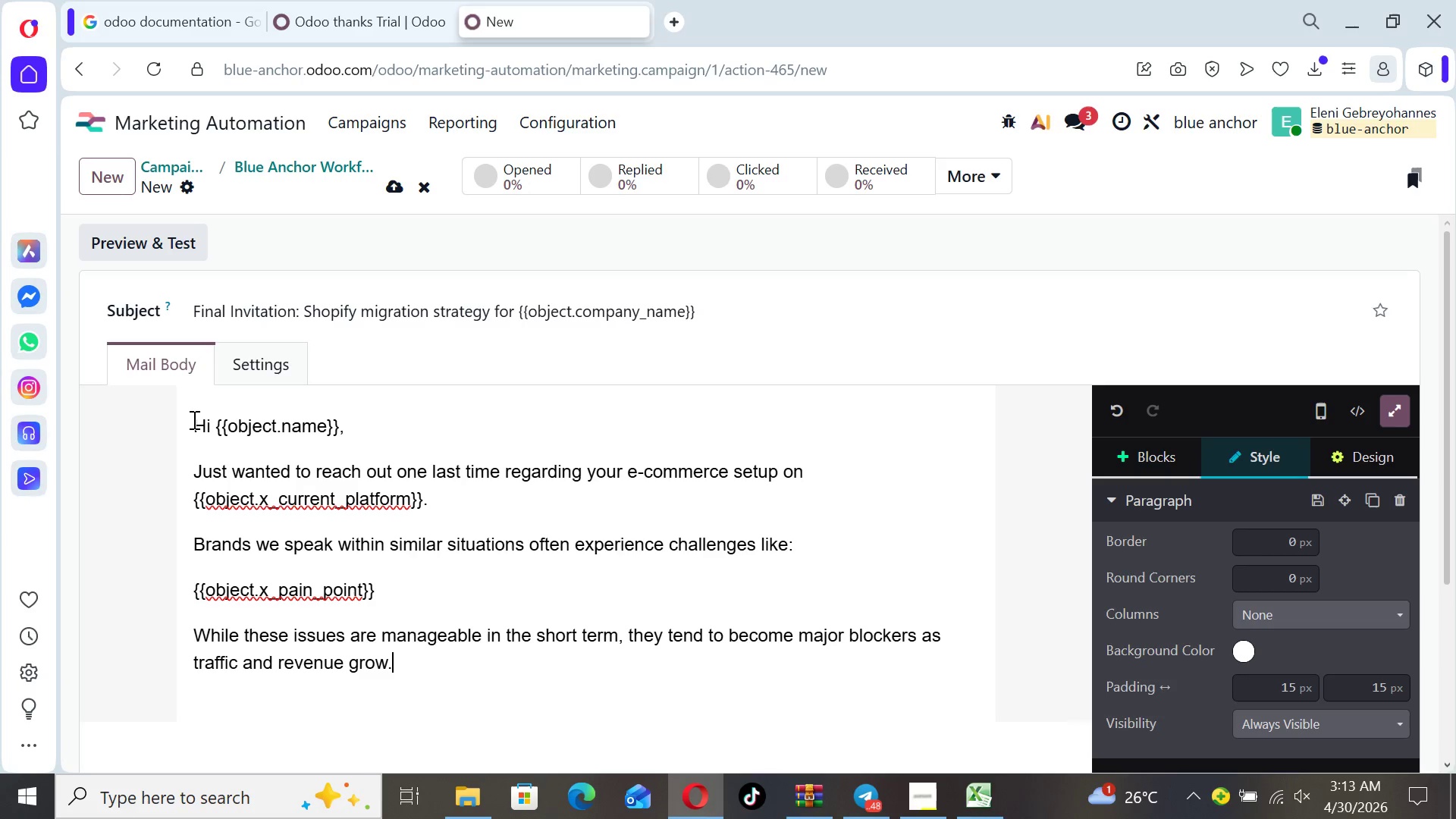 
key(Enter)
 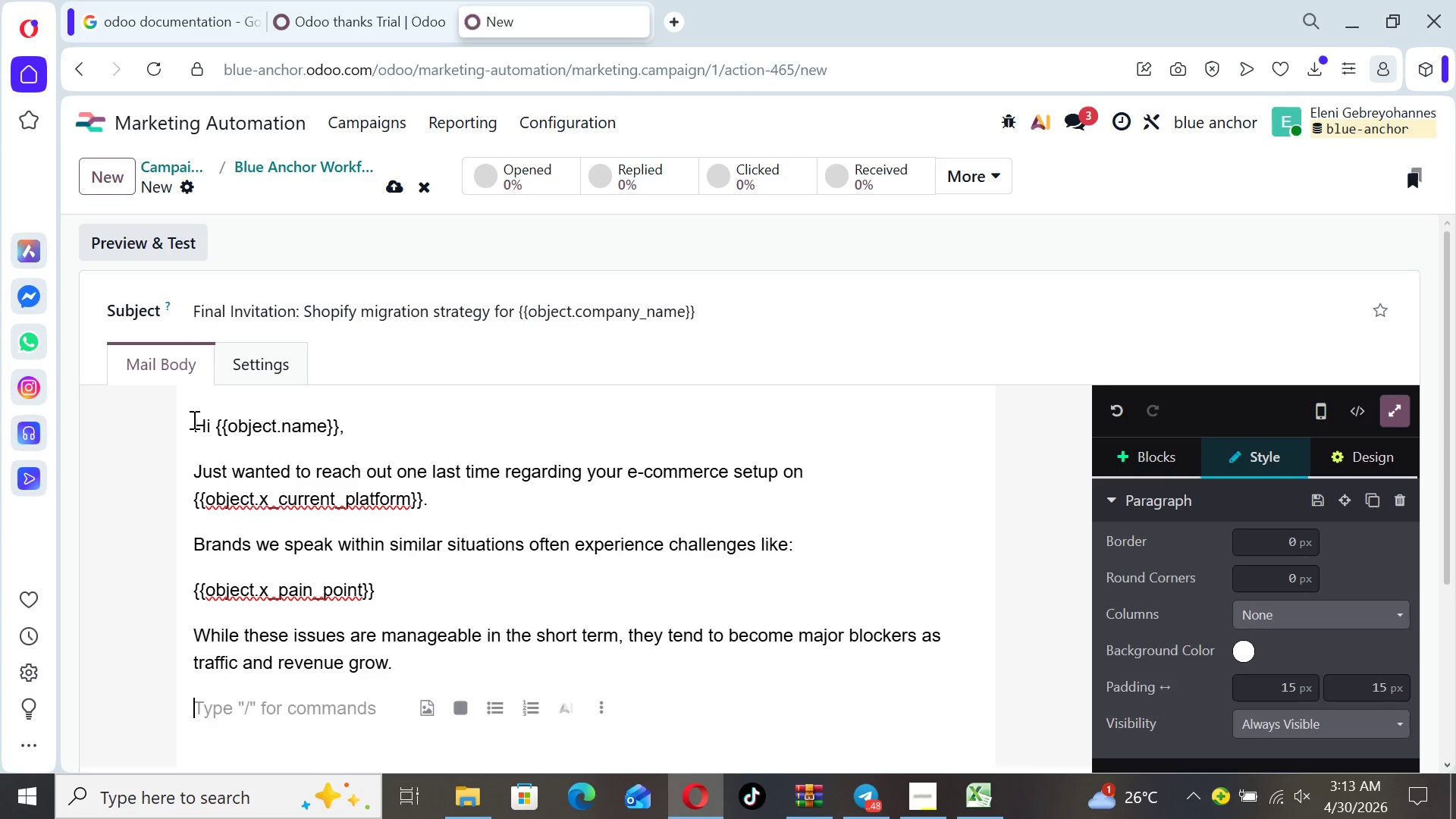 
type(That's exactly why we created )
 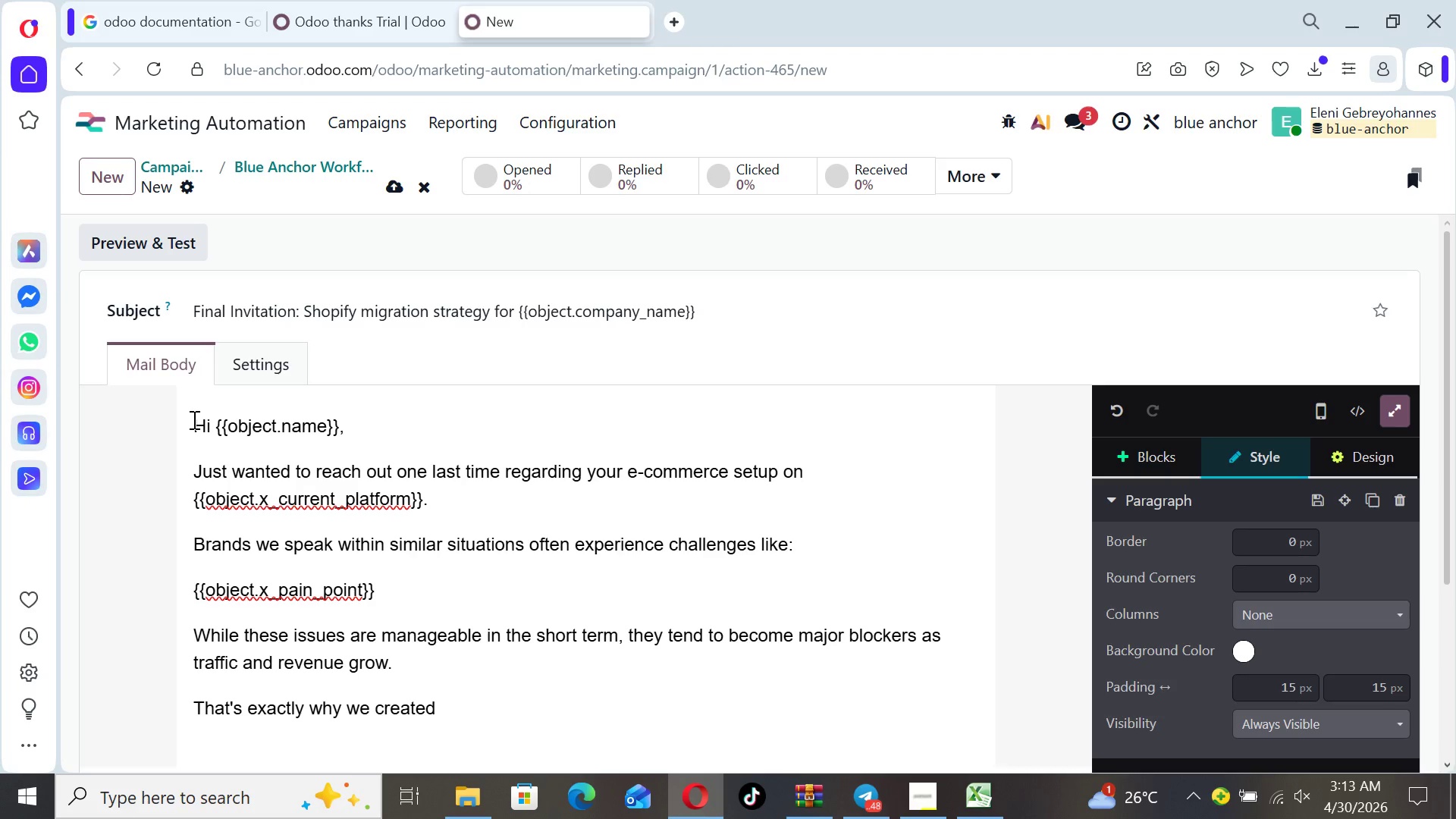 
type(the Migration Strategy Session)
 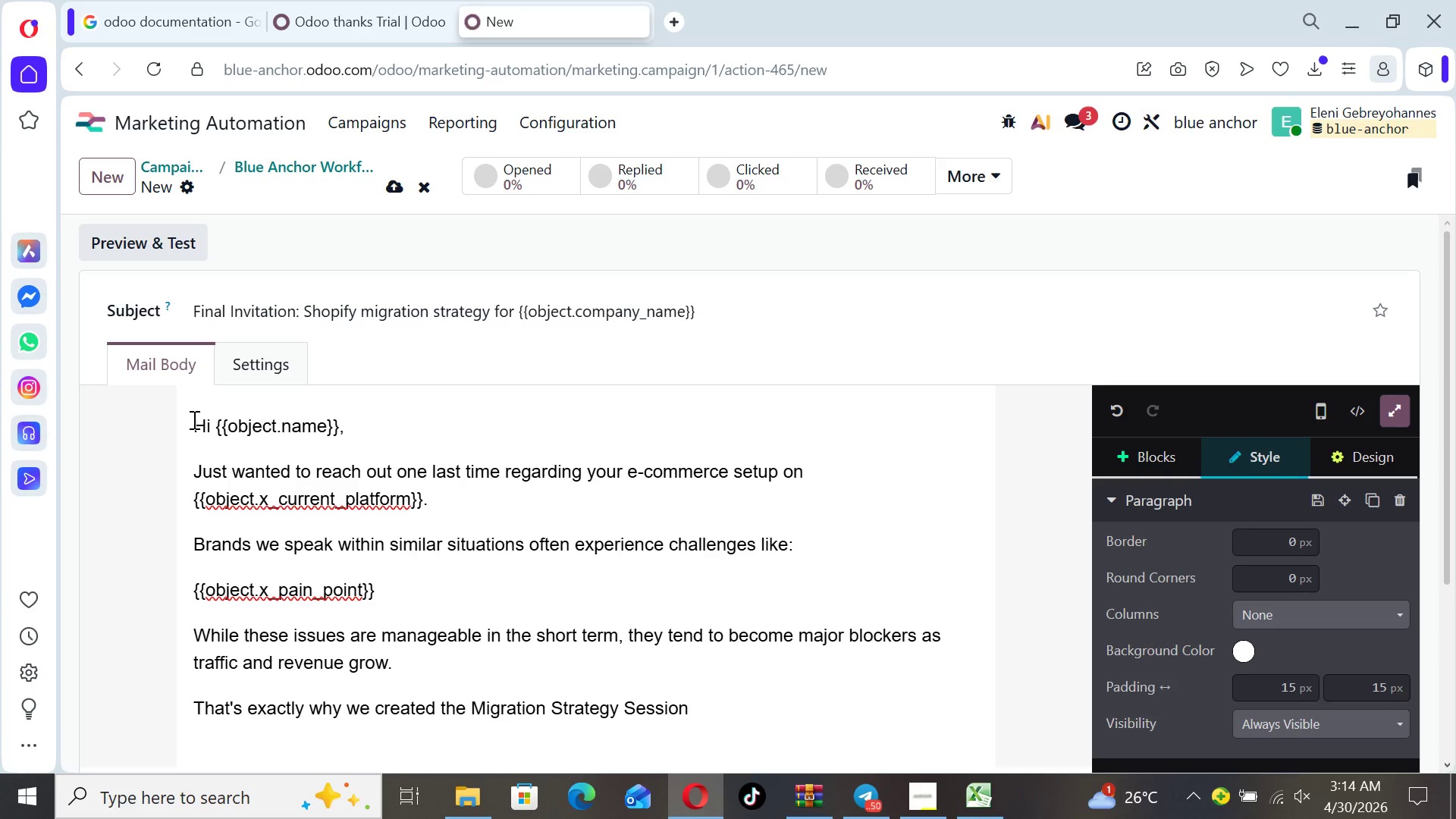 
type(-- a focused session where we,)
key(Backspace)
type(:)
 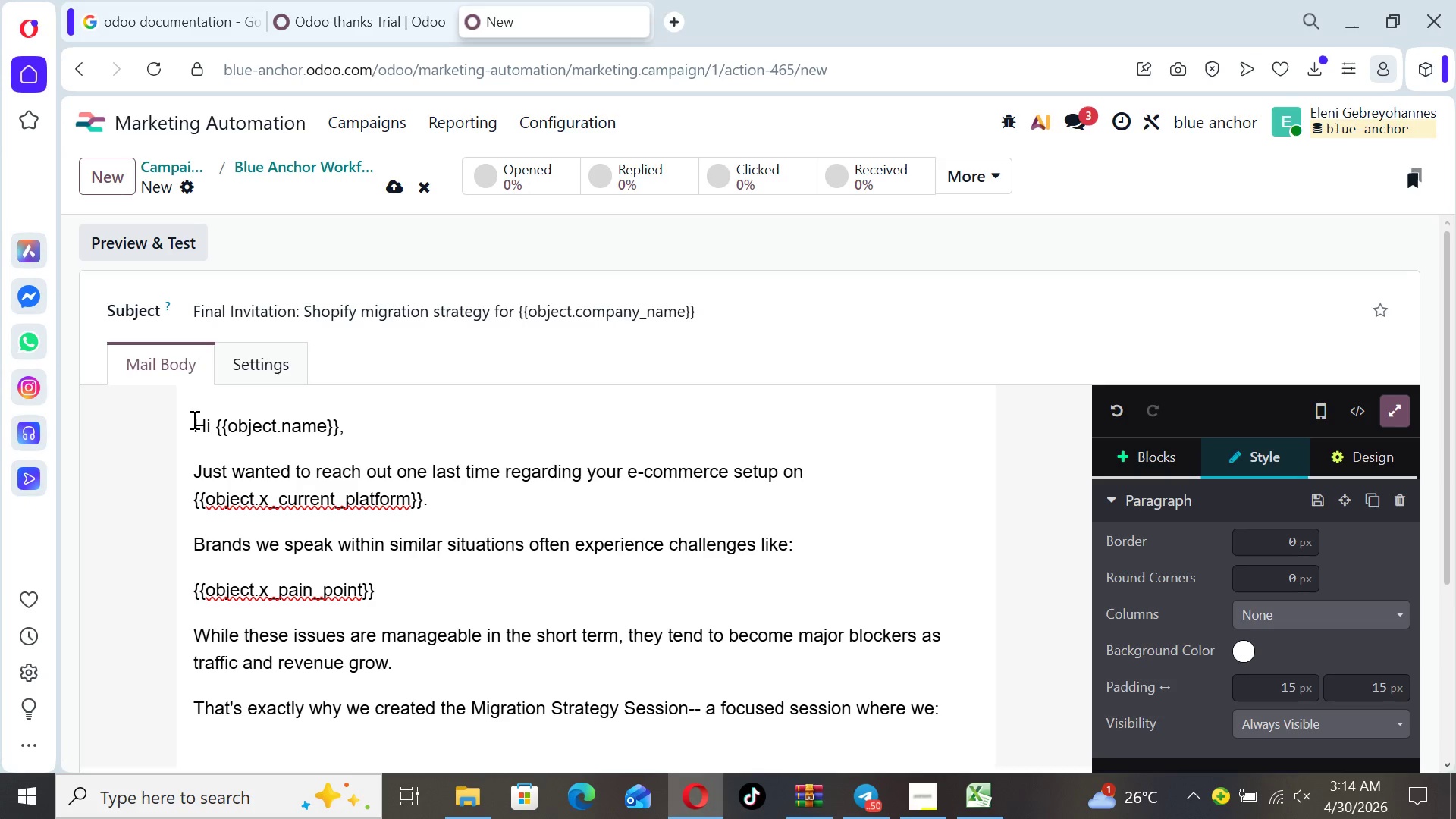 
key(Enter)
 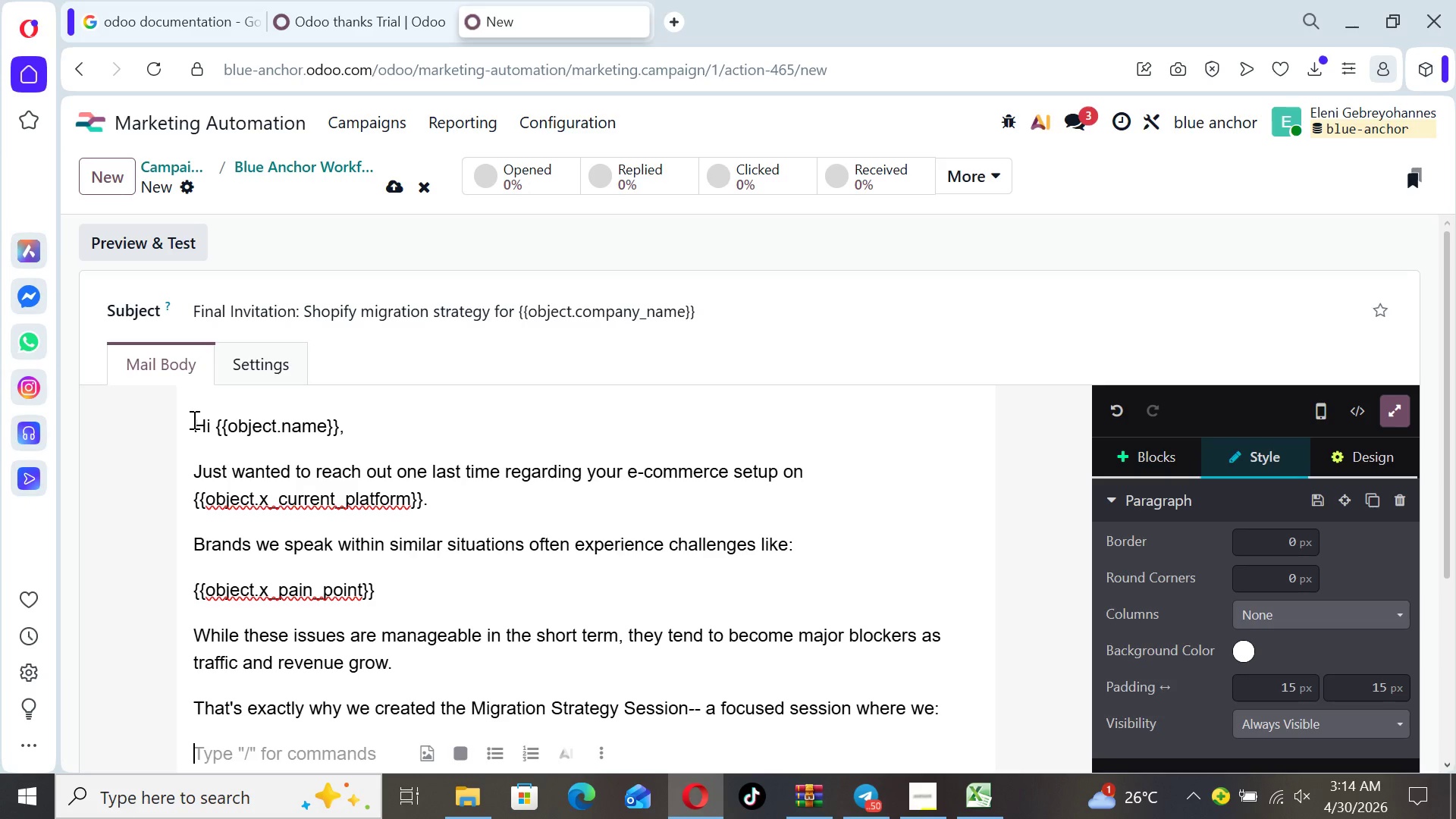 
type(- Review your current st)
key(Backspace)
type(etup)
 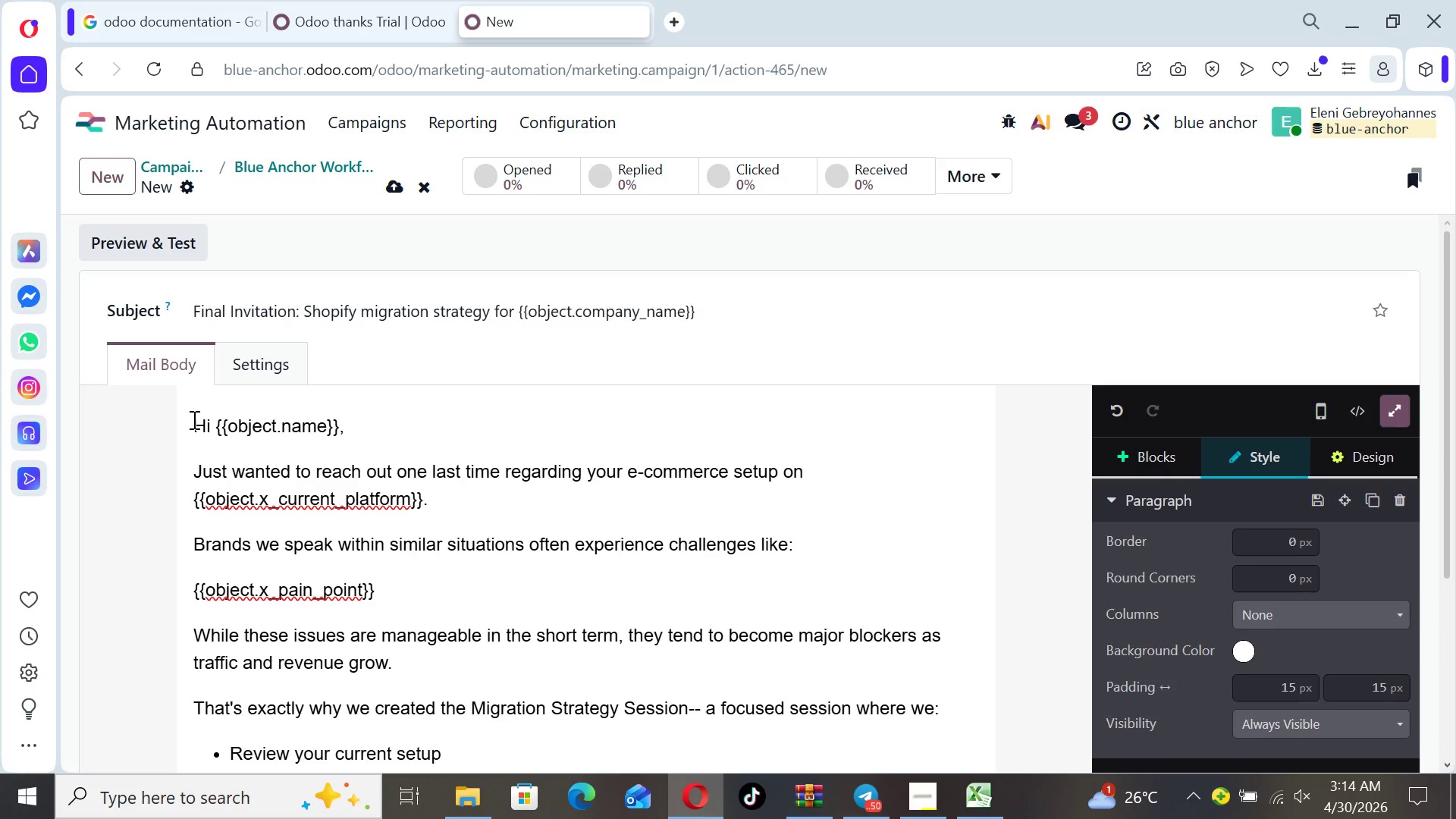 
key(Enter)
 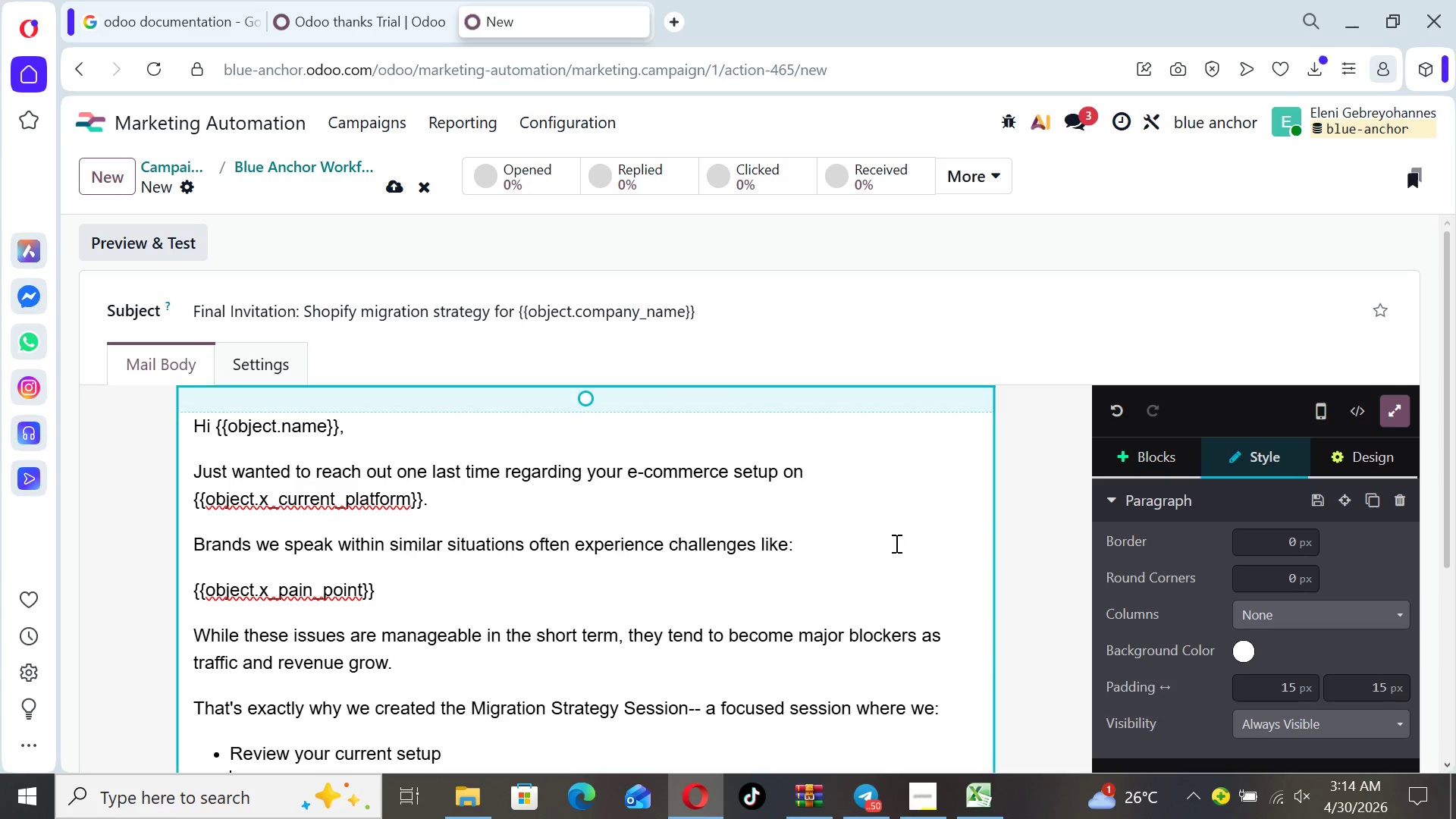 
left_click([1018, 566])
 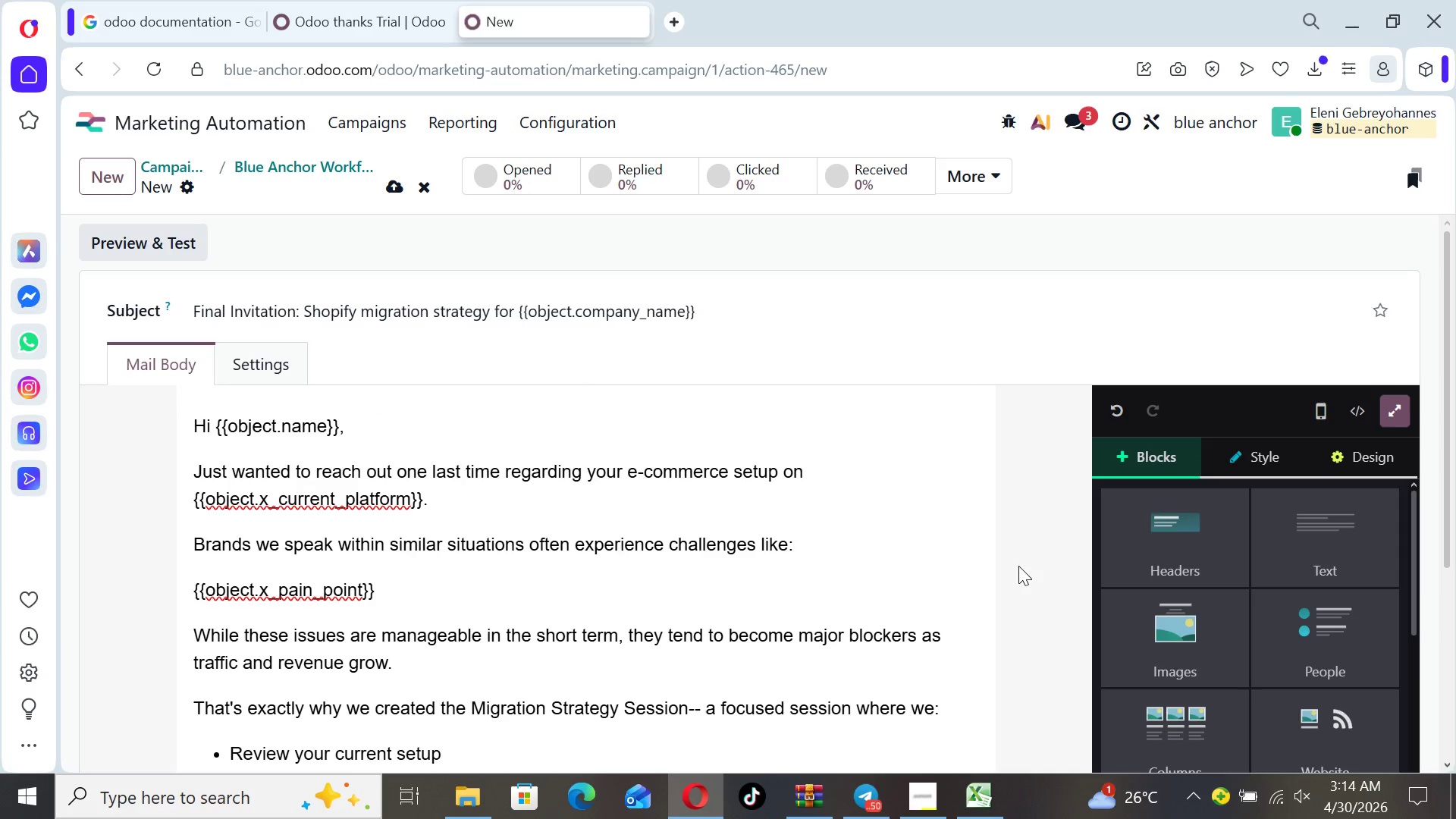 
key(ArrowDown)
 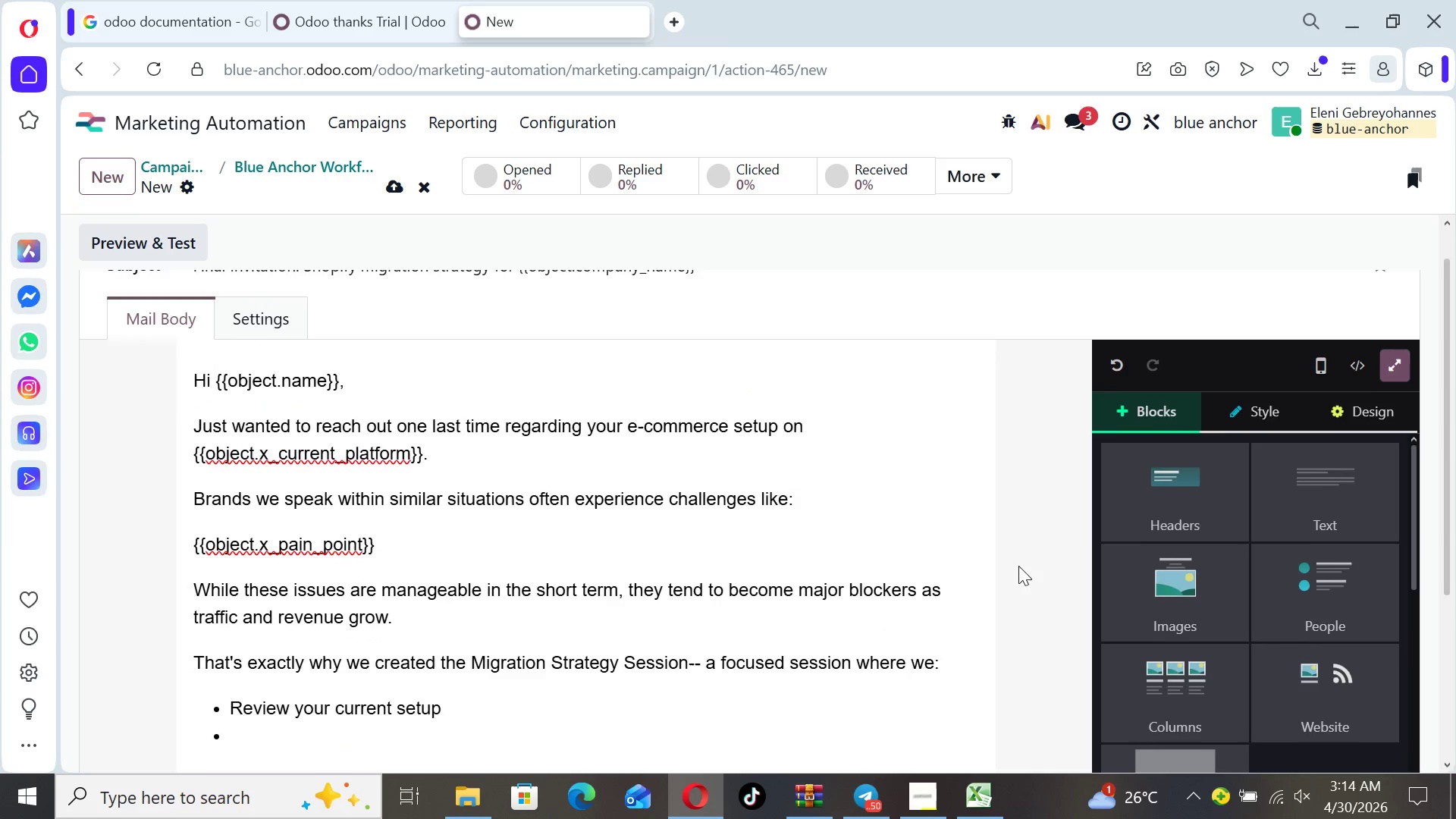 
key(ArrowDown)
 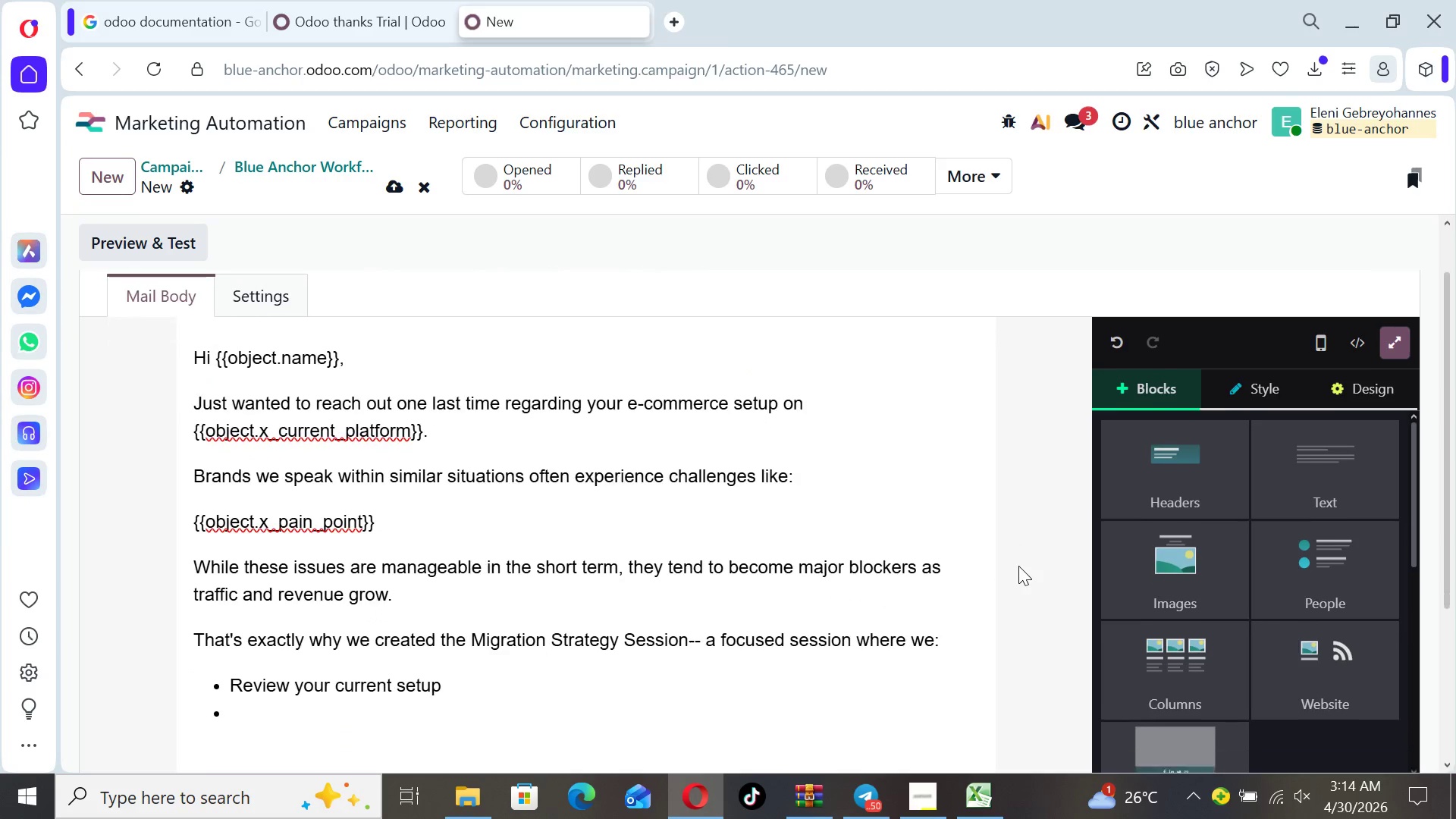 
key(ArrowDown)
 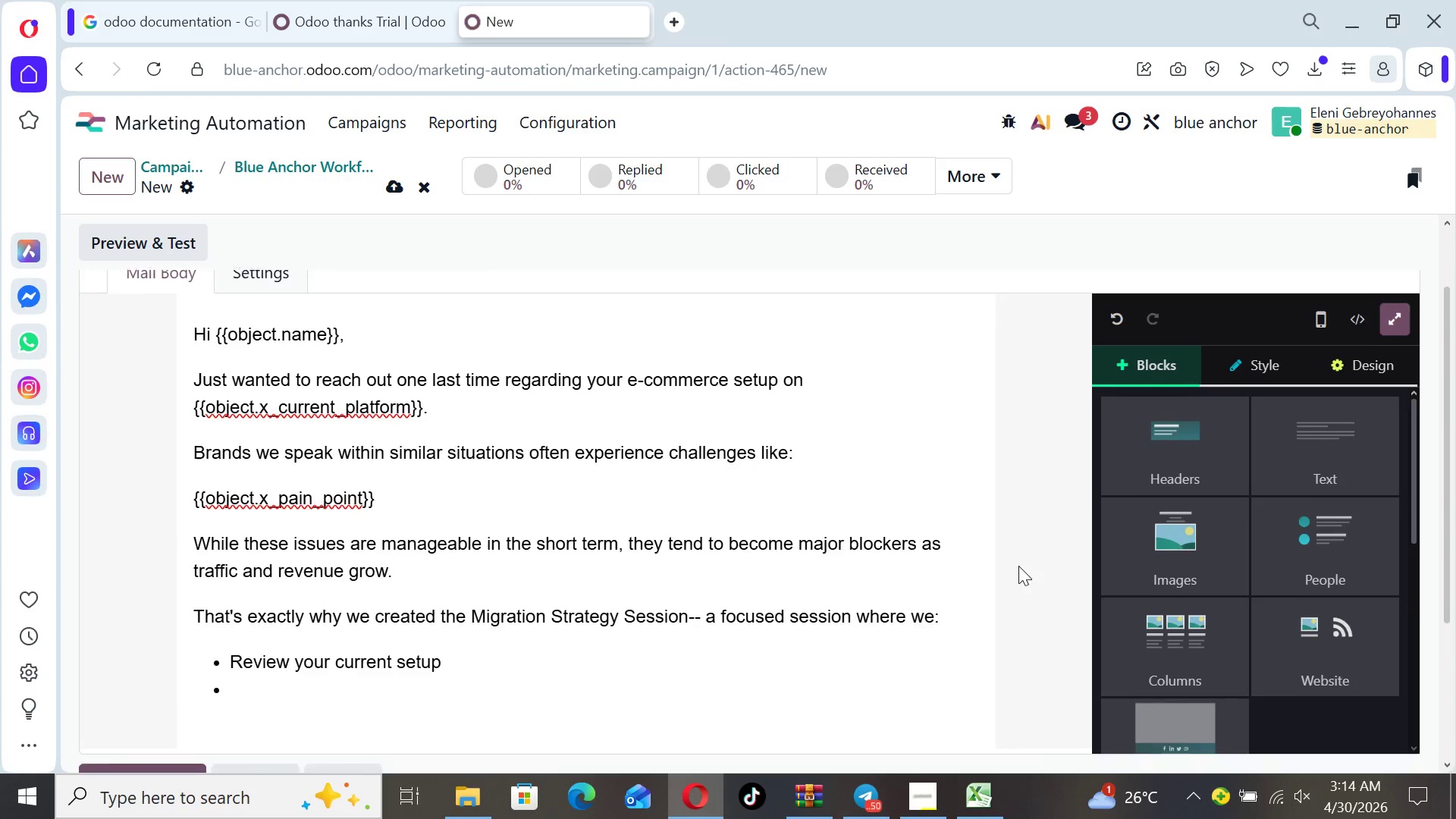 
key(ArrowDown)
 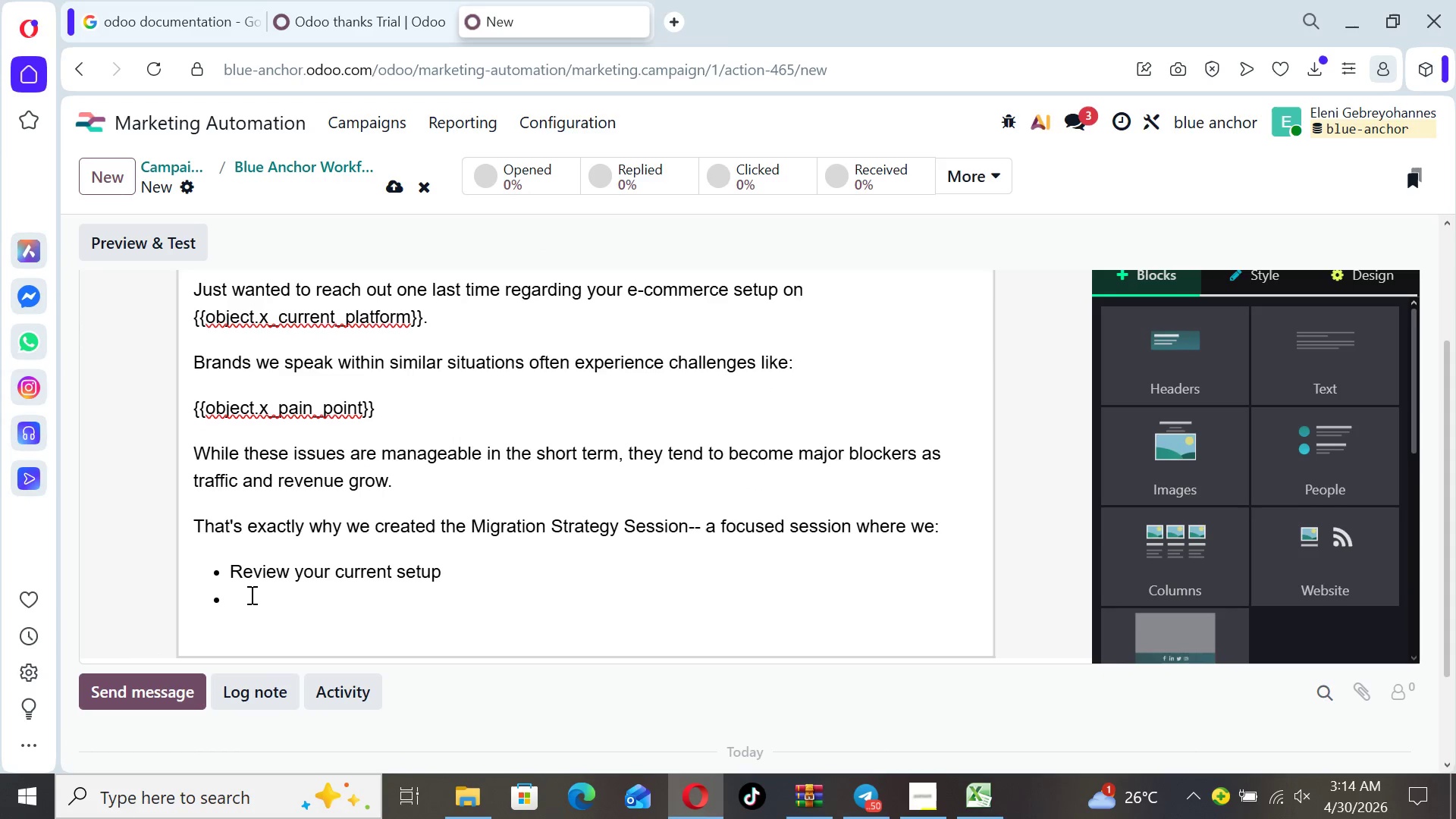 
left_click([245, 594])
 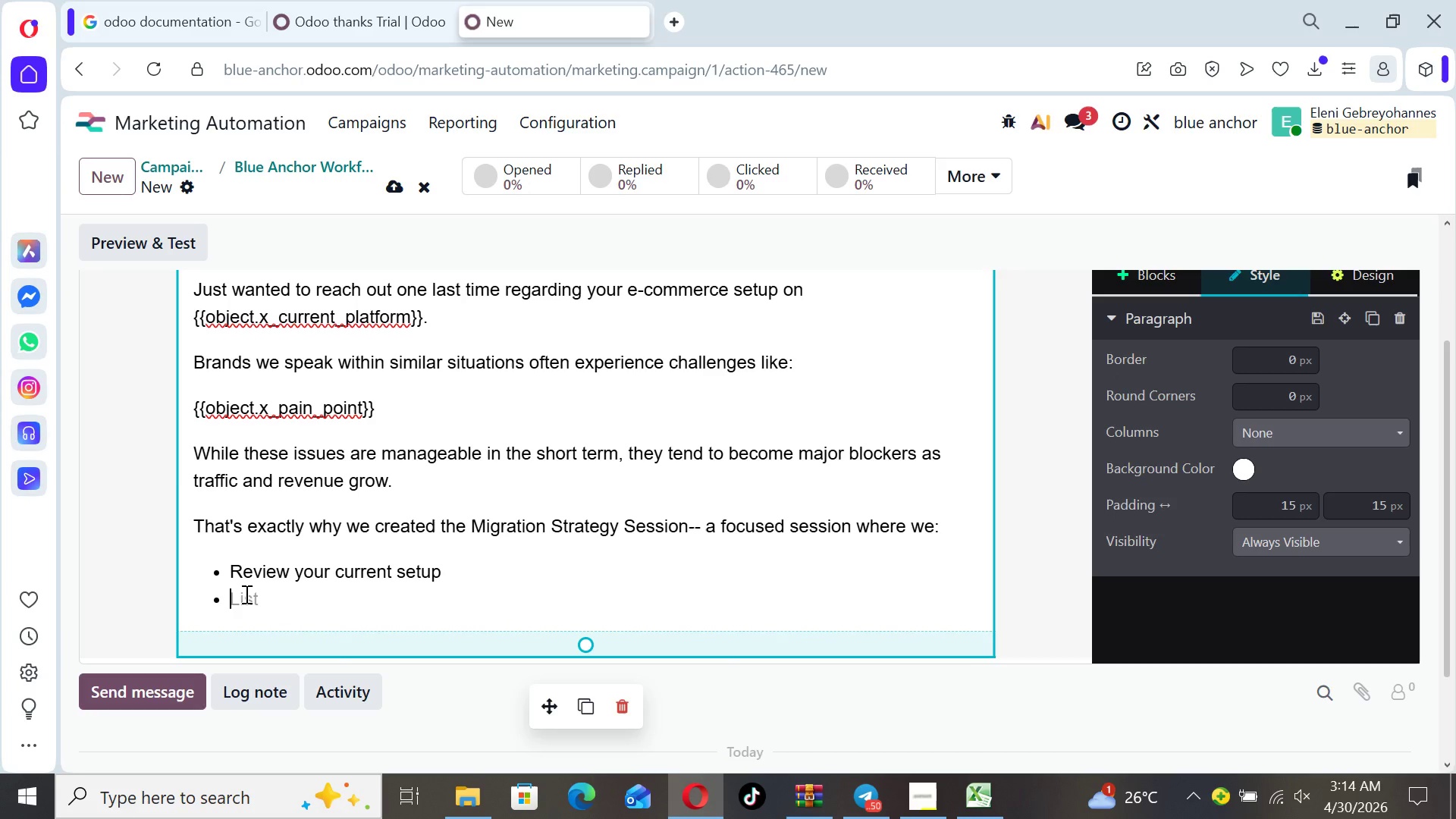 
type(Identify risks and limitations)
 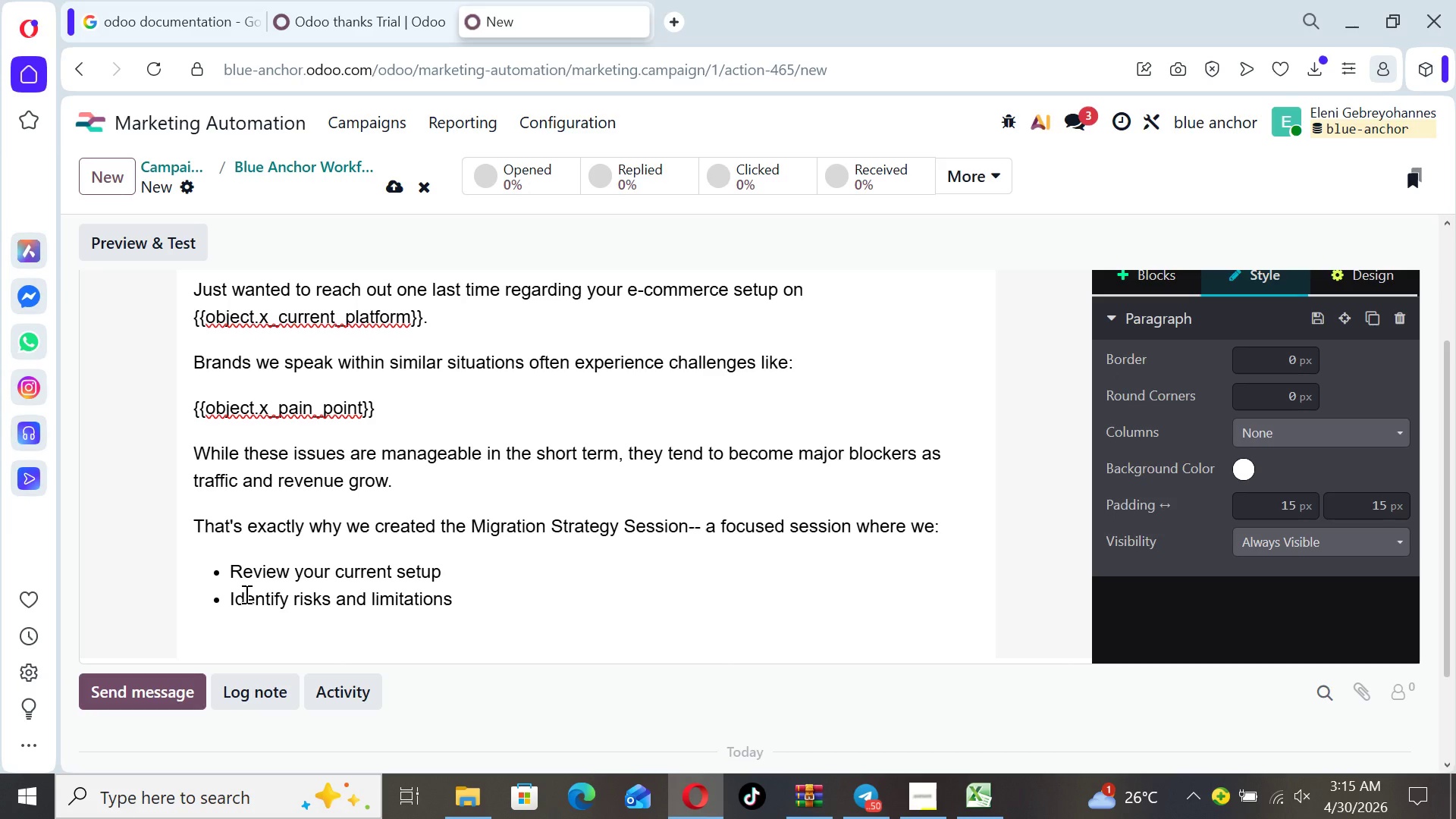 
key(Enter)
 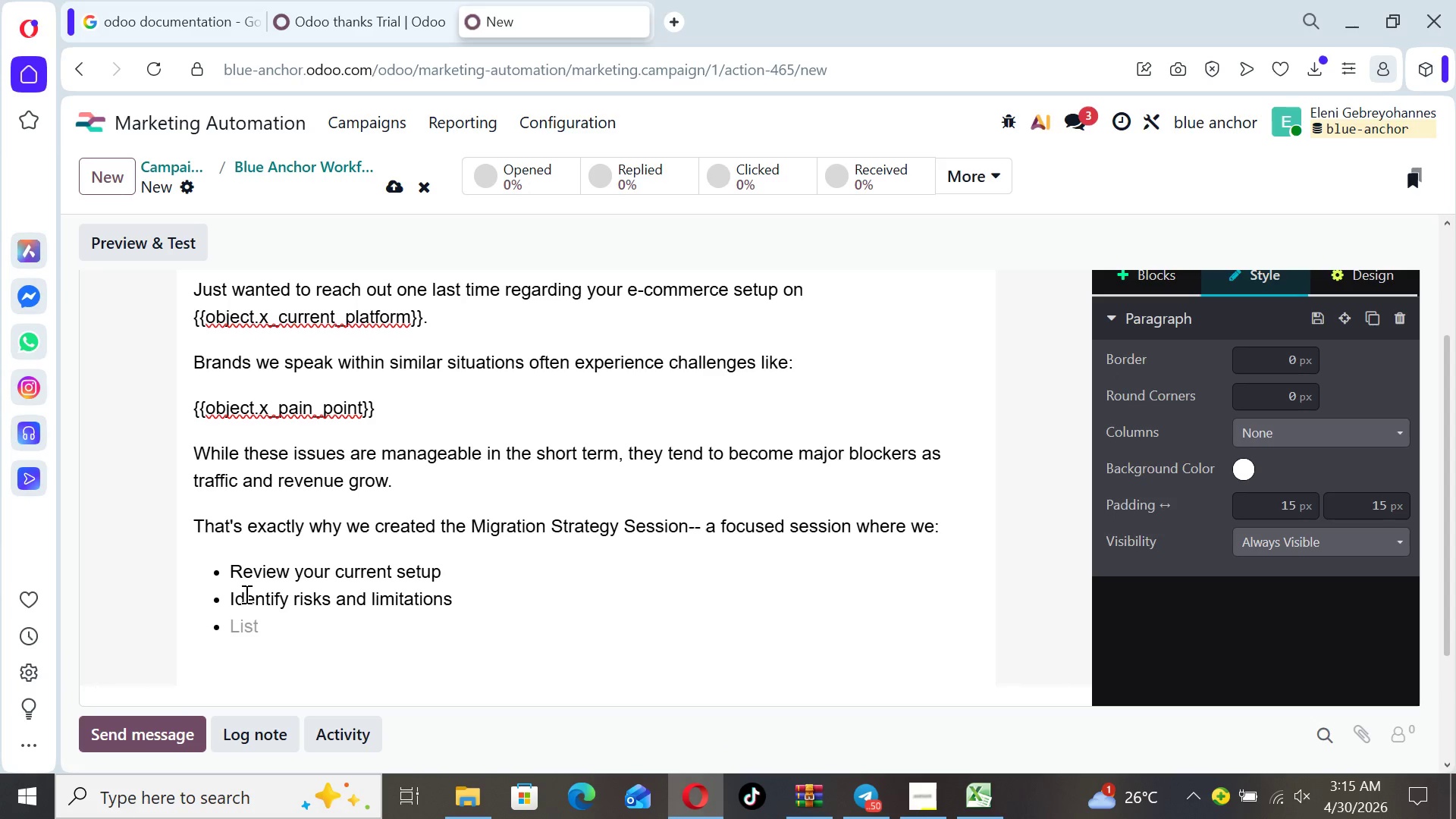 
type(Map a afull)
 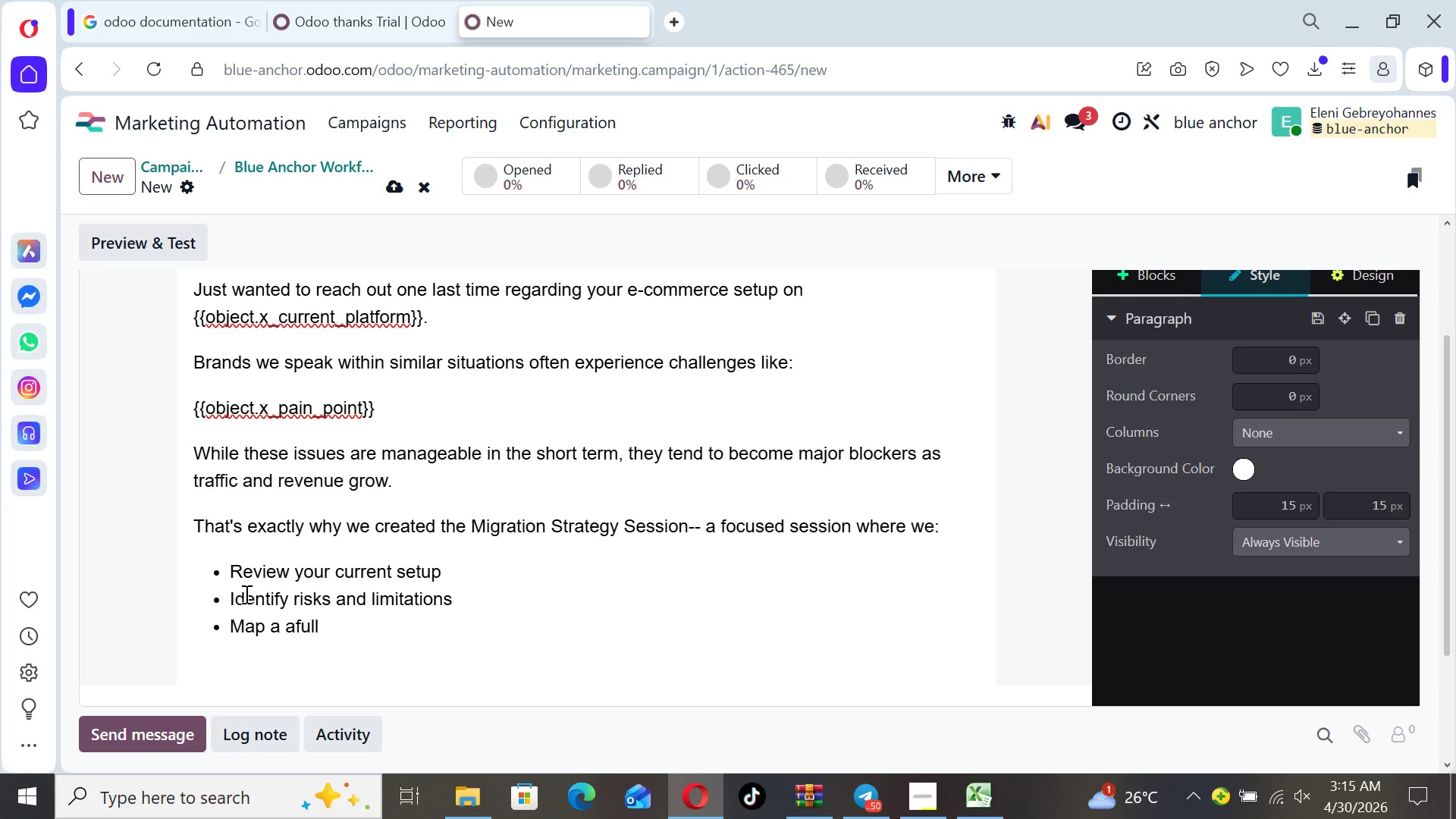 
key(ArrowLeft)
 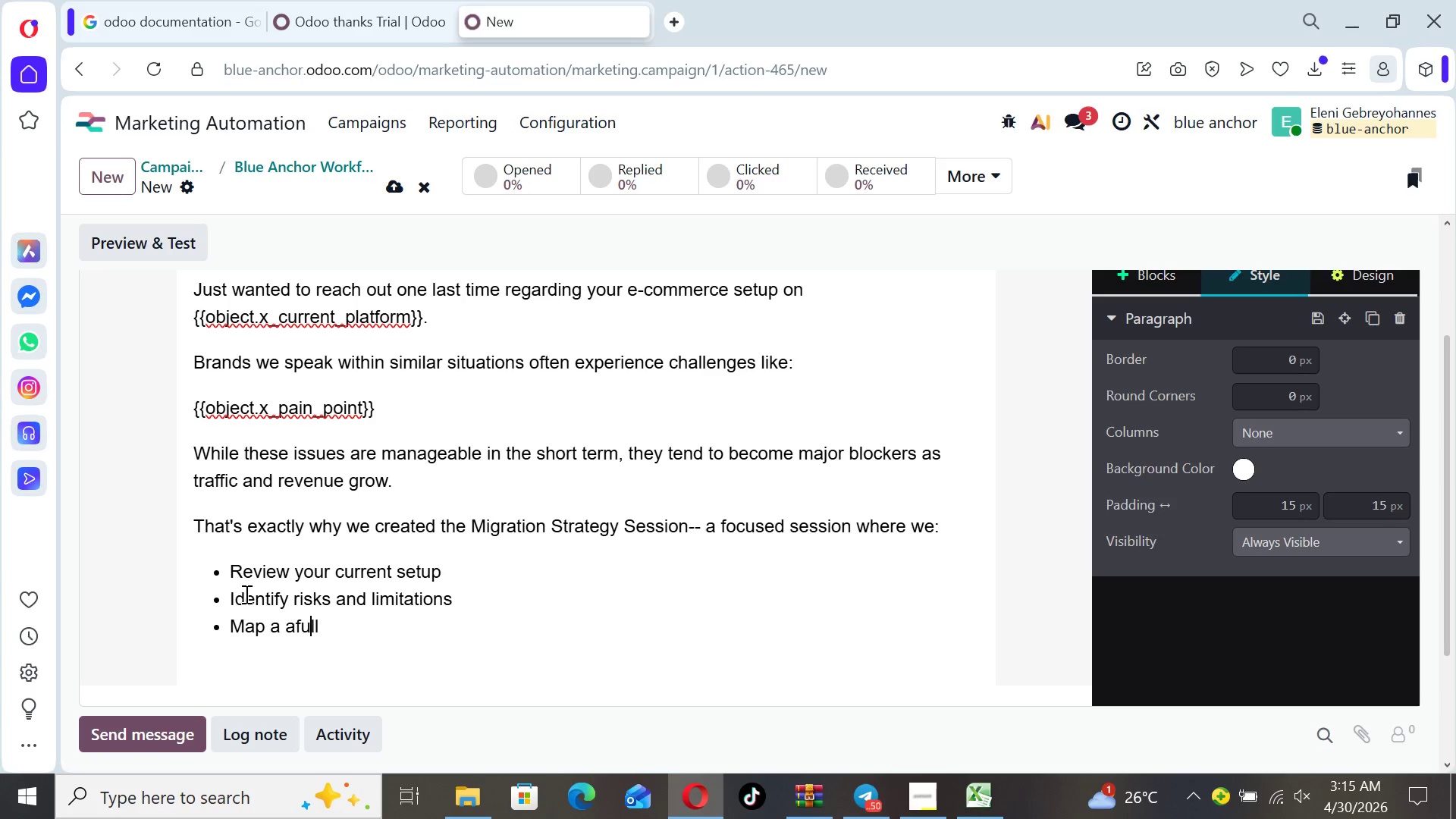 
key(ArrowLeft)
 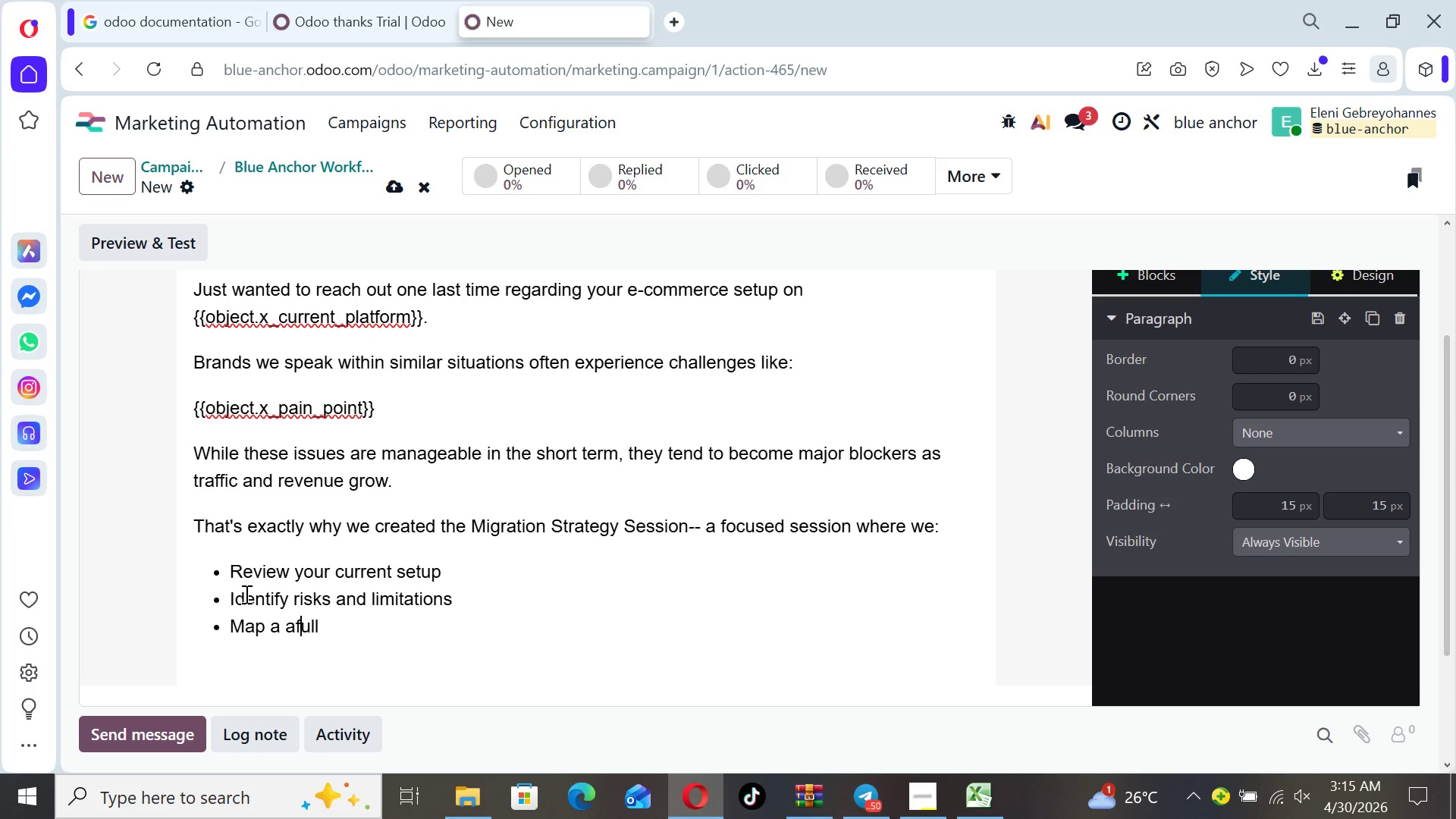 
key(ArrowLeft)
 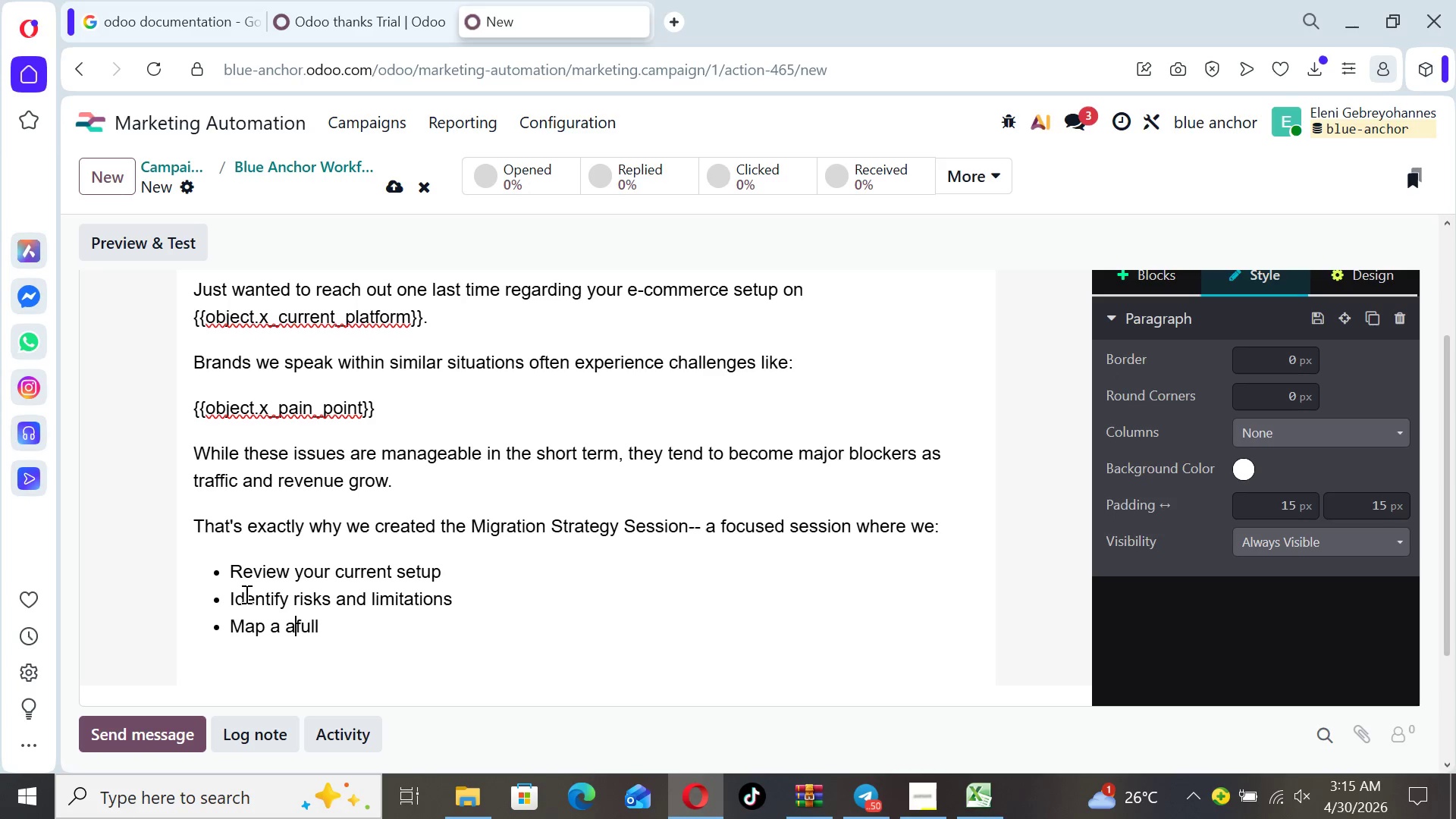 
key(ArrowLeft)
 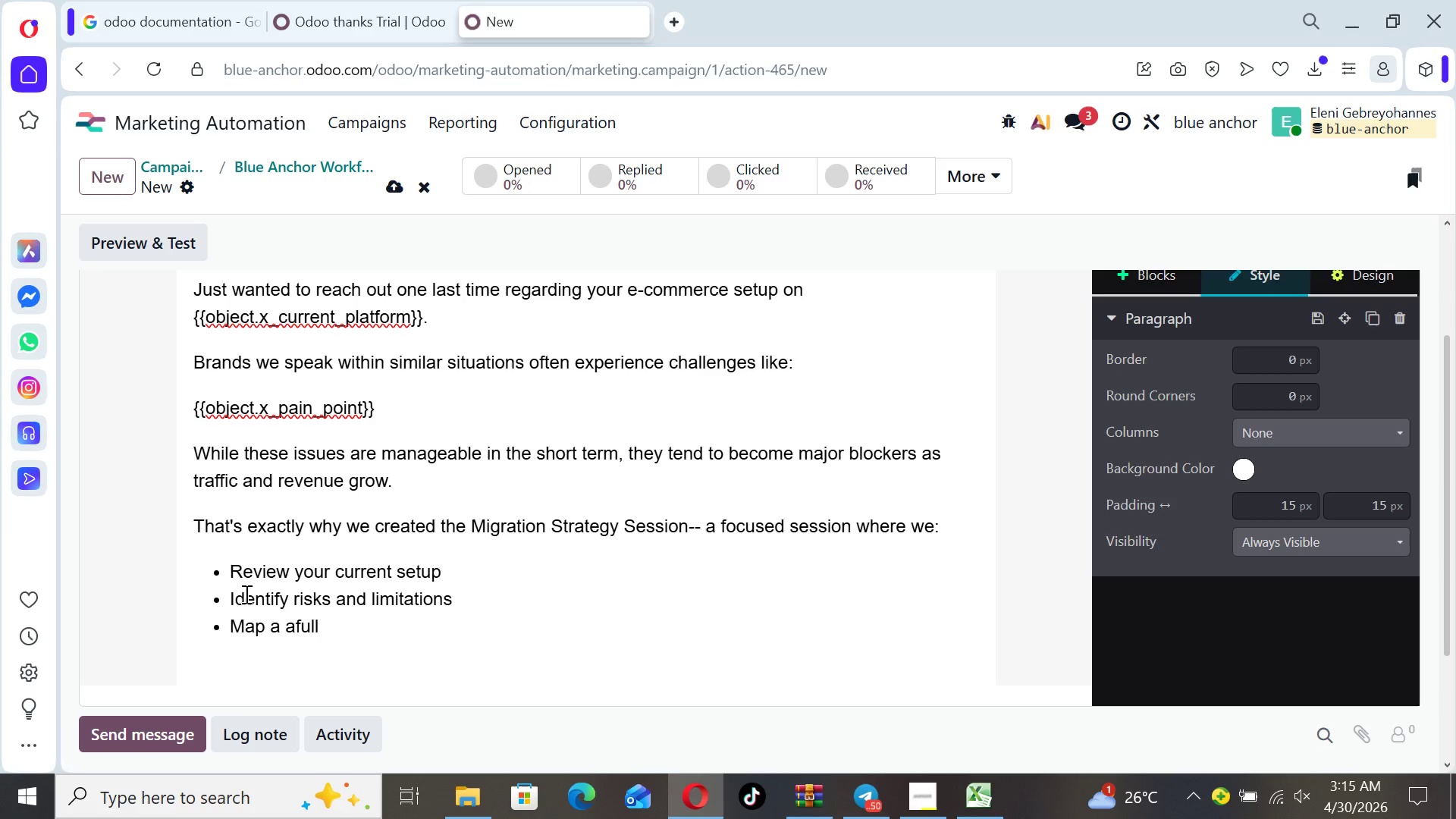 
key(Backspace)
 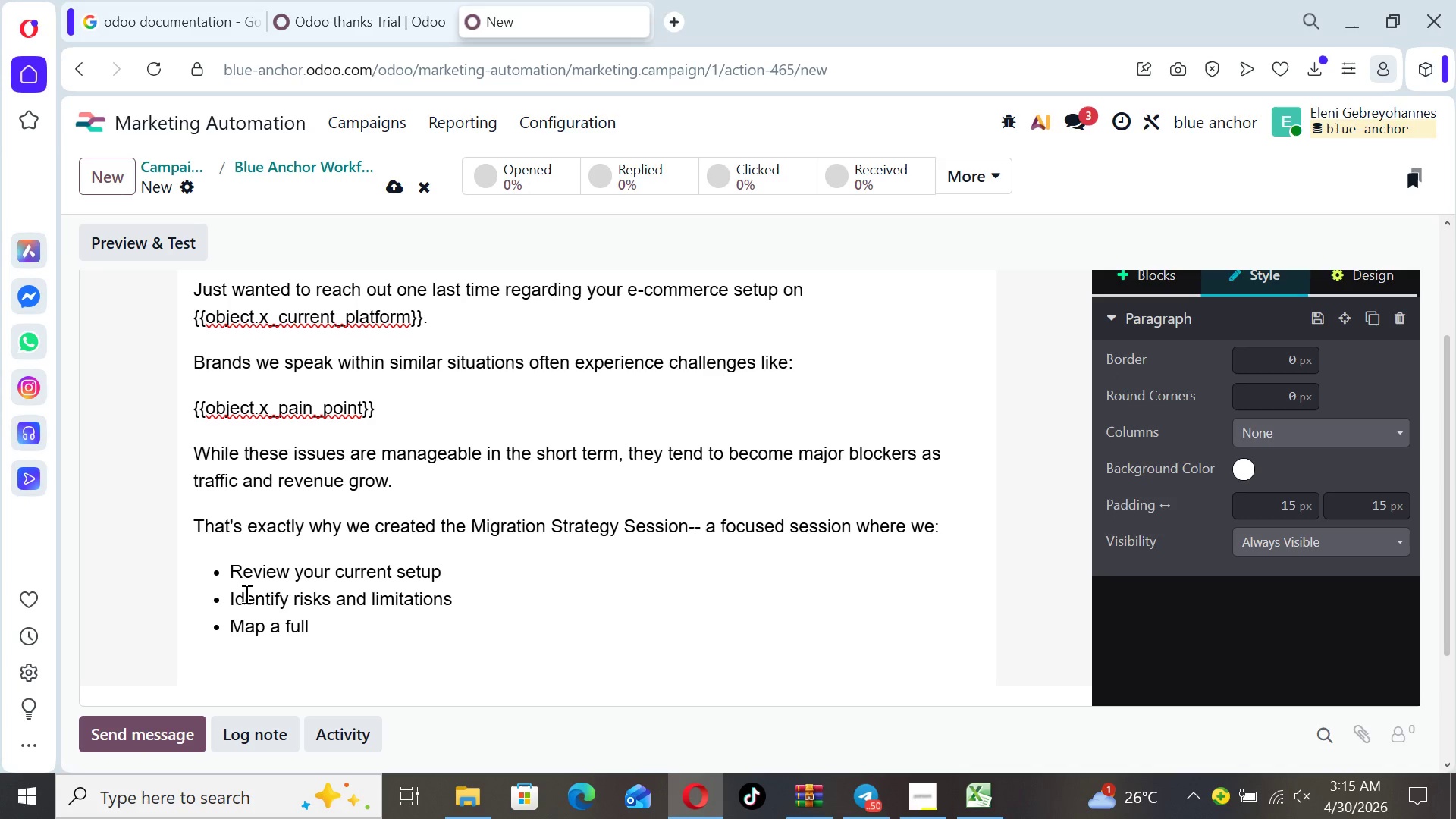 
key(ArrowRight)
 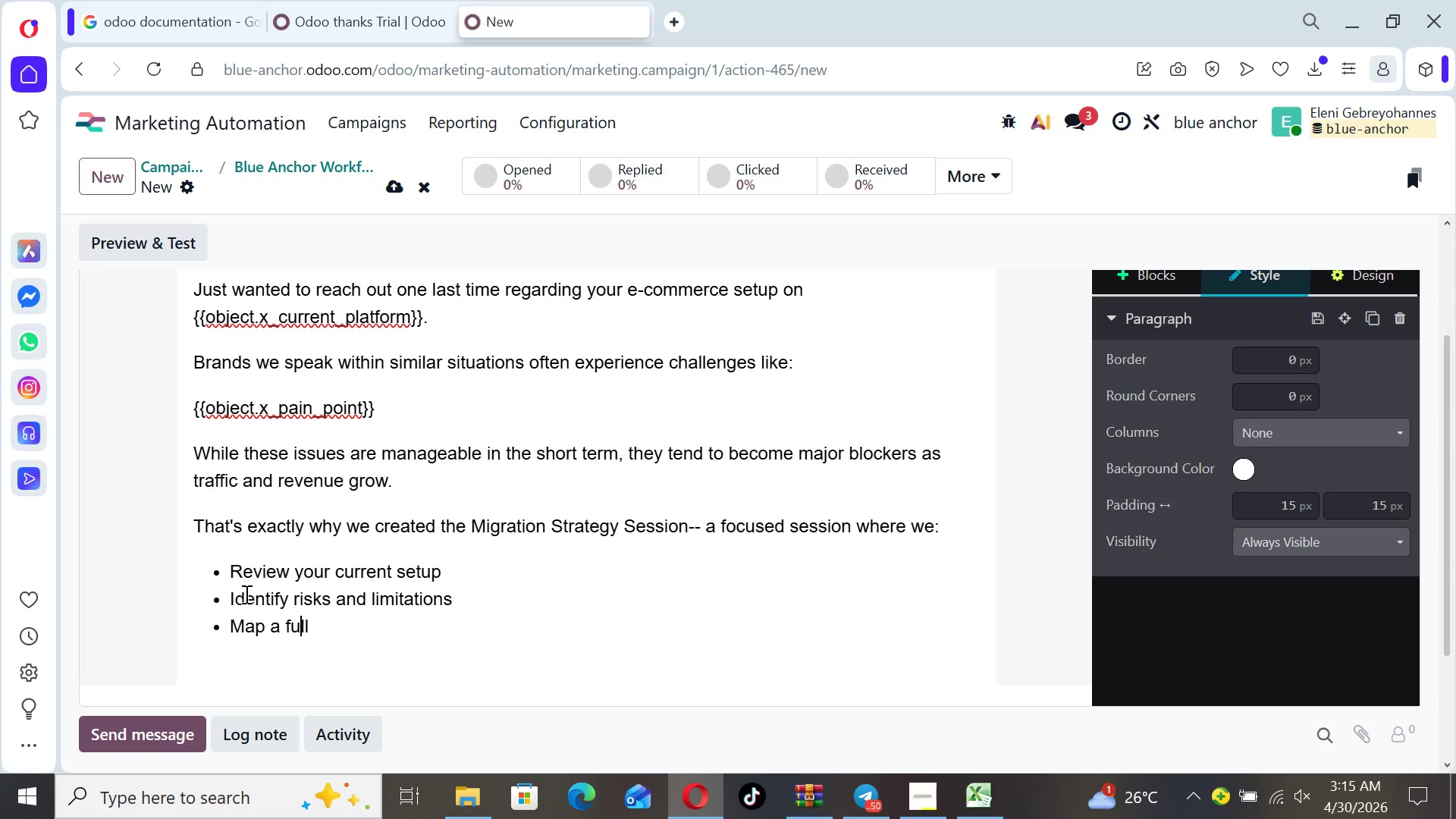 
key(ArrowRight)
 